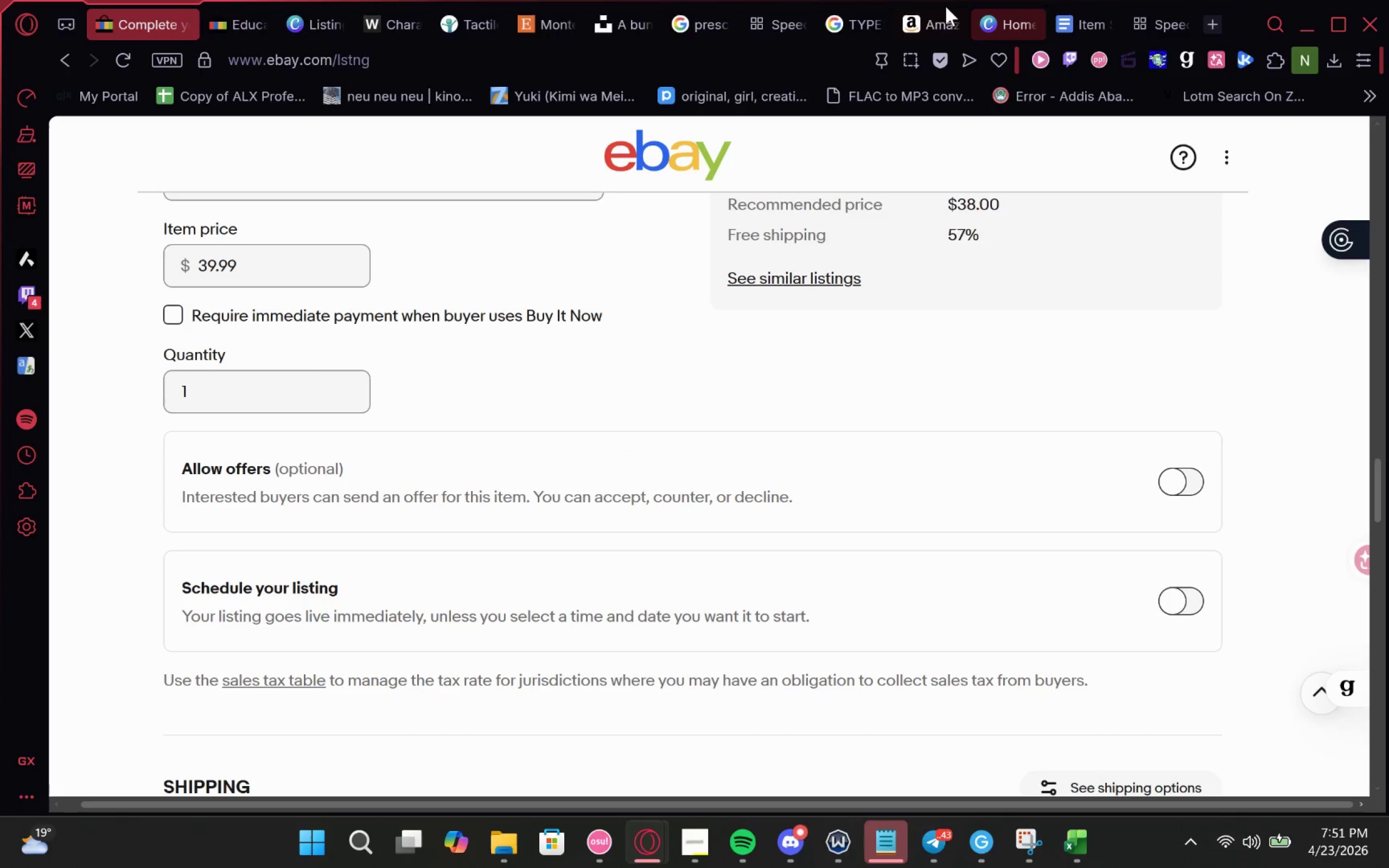 
left_click([914, 5])
 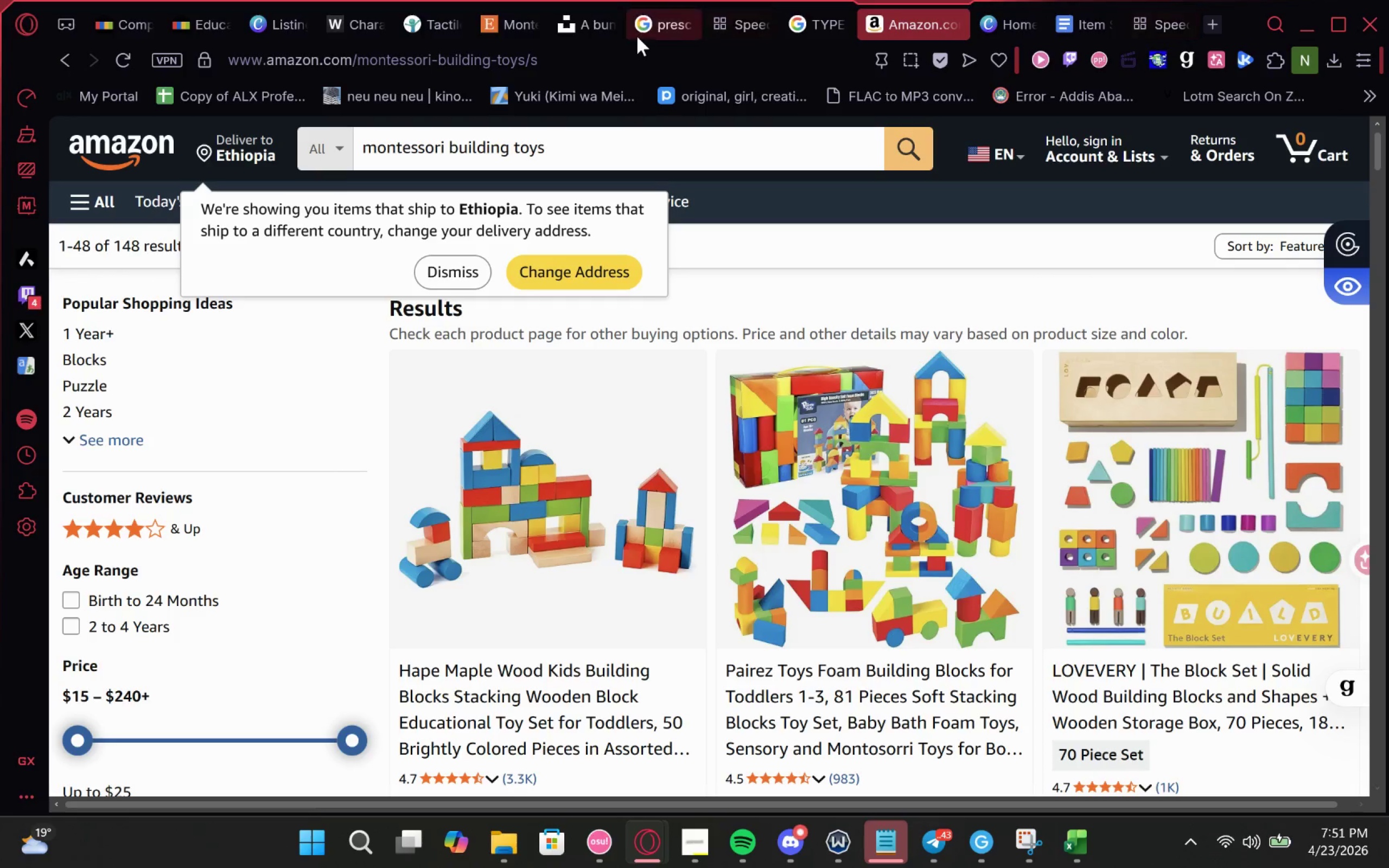 
left_click([575, 4])
 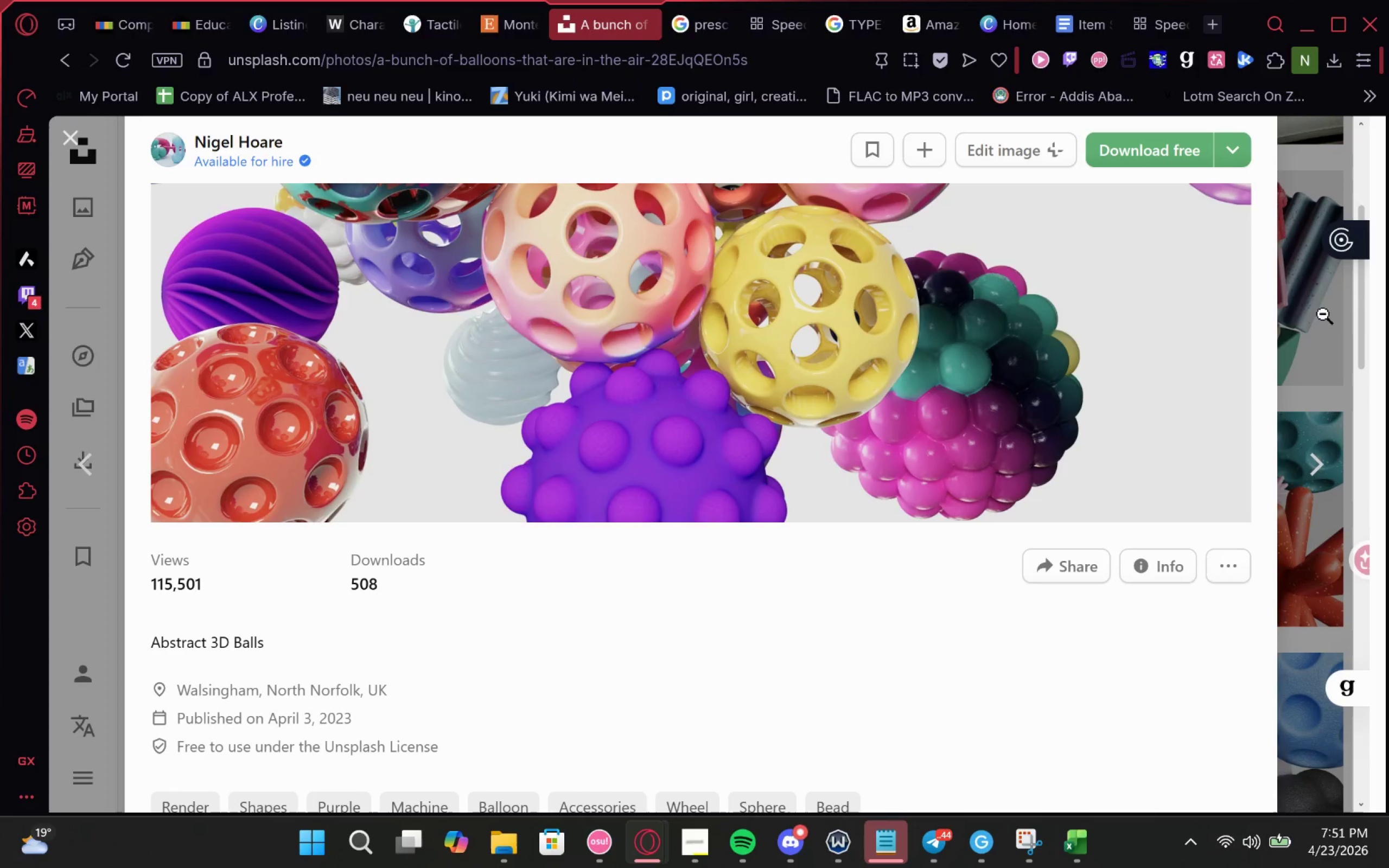 
left_click([1310, 297])
 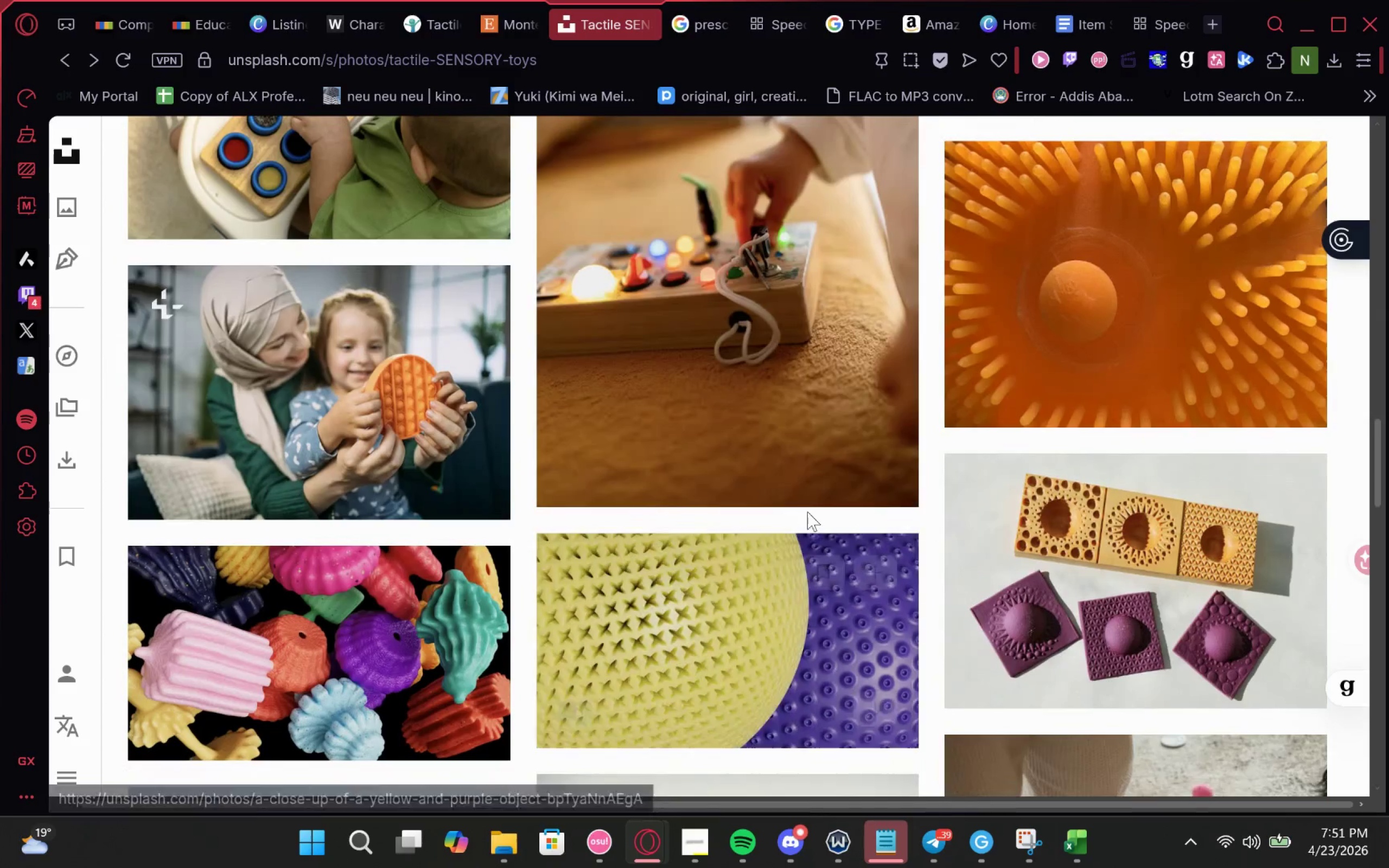 
wait(9.05)
 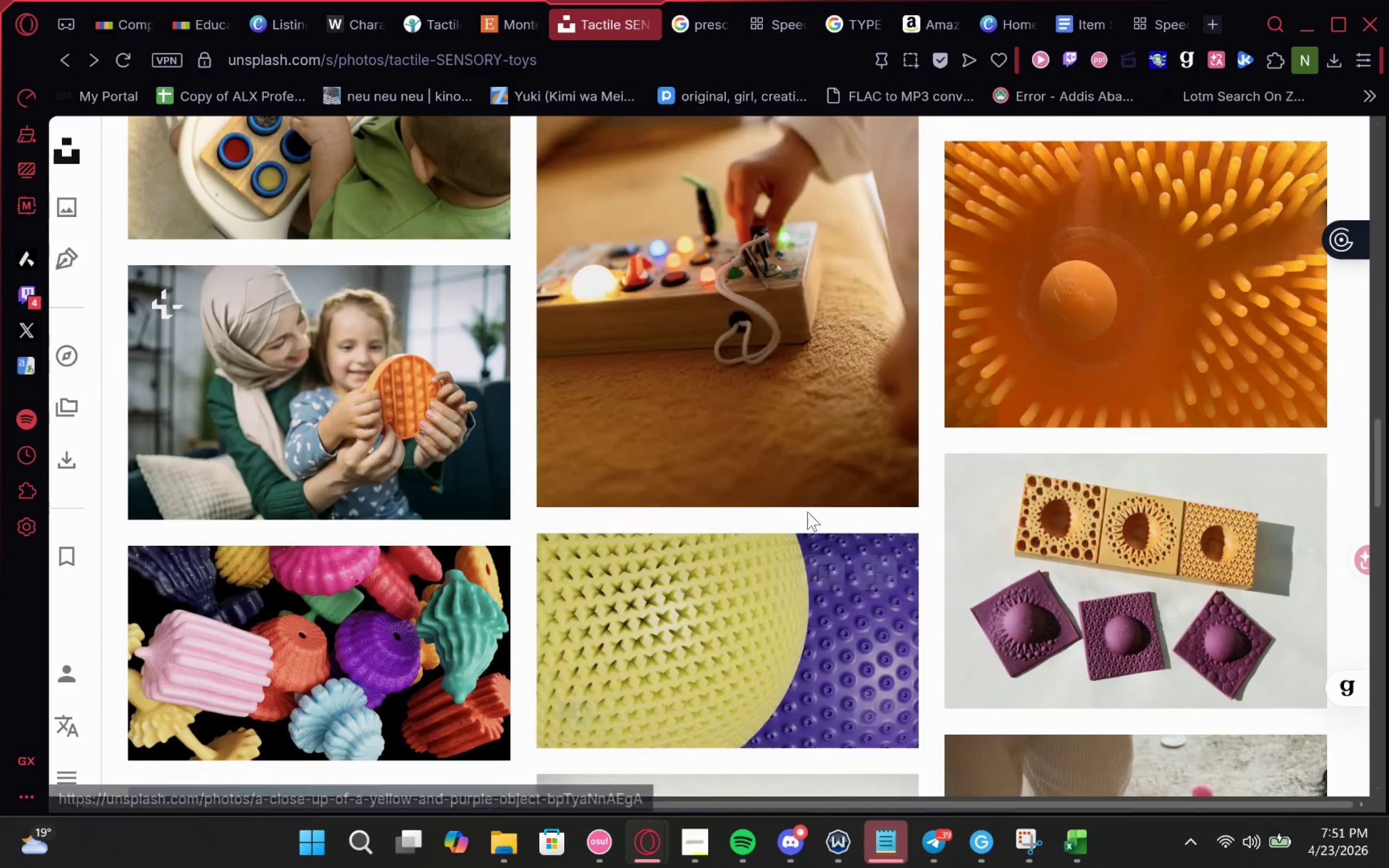 
scroll: coordinate [793, 388], scroll_direction: up, amount: 9.0
 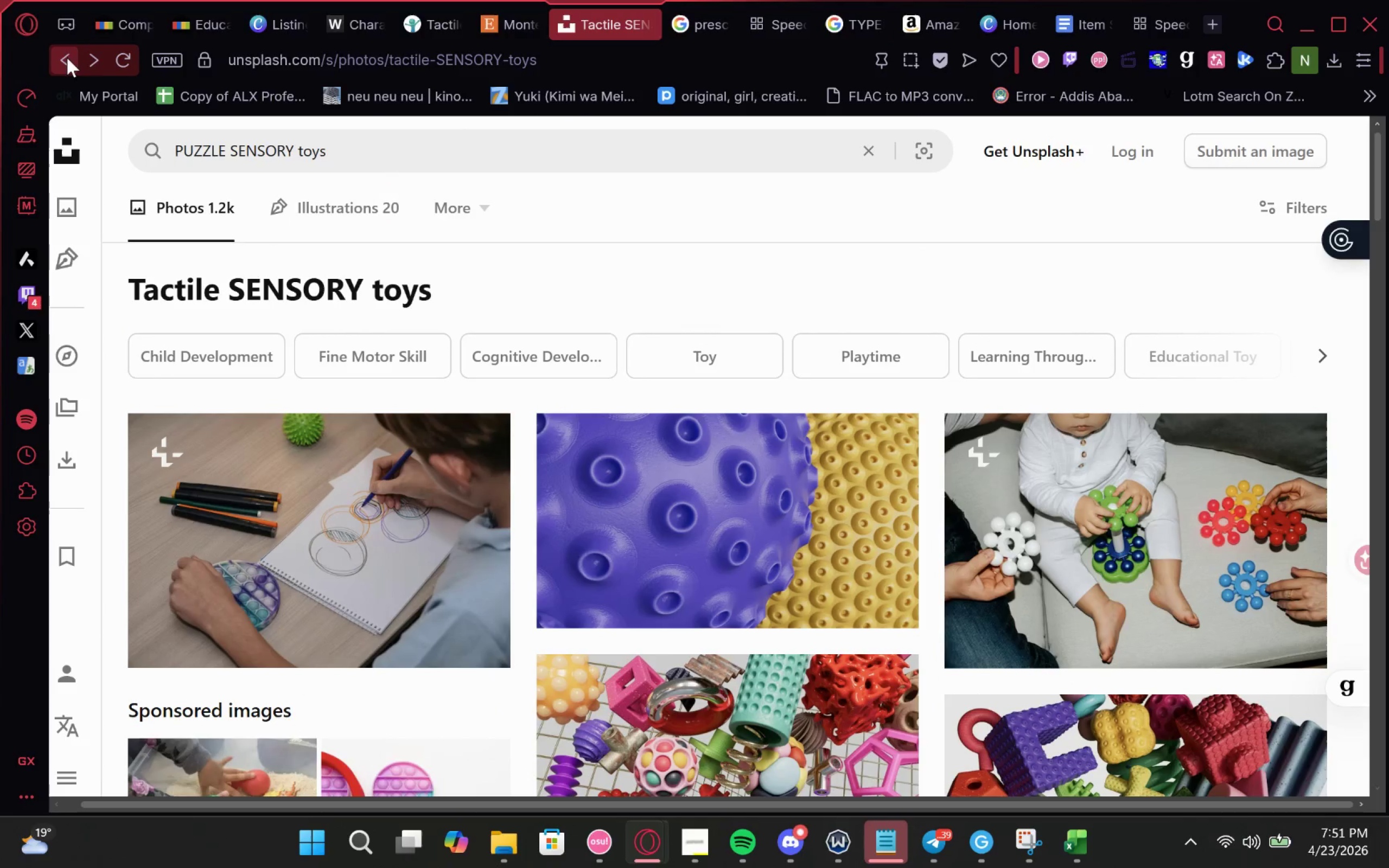 
left_click([65, 58])
 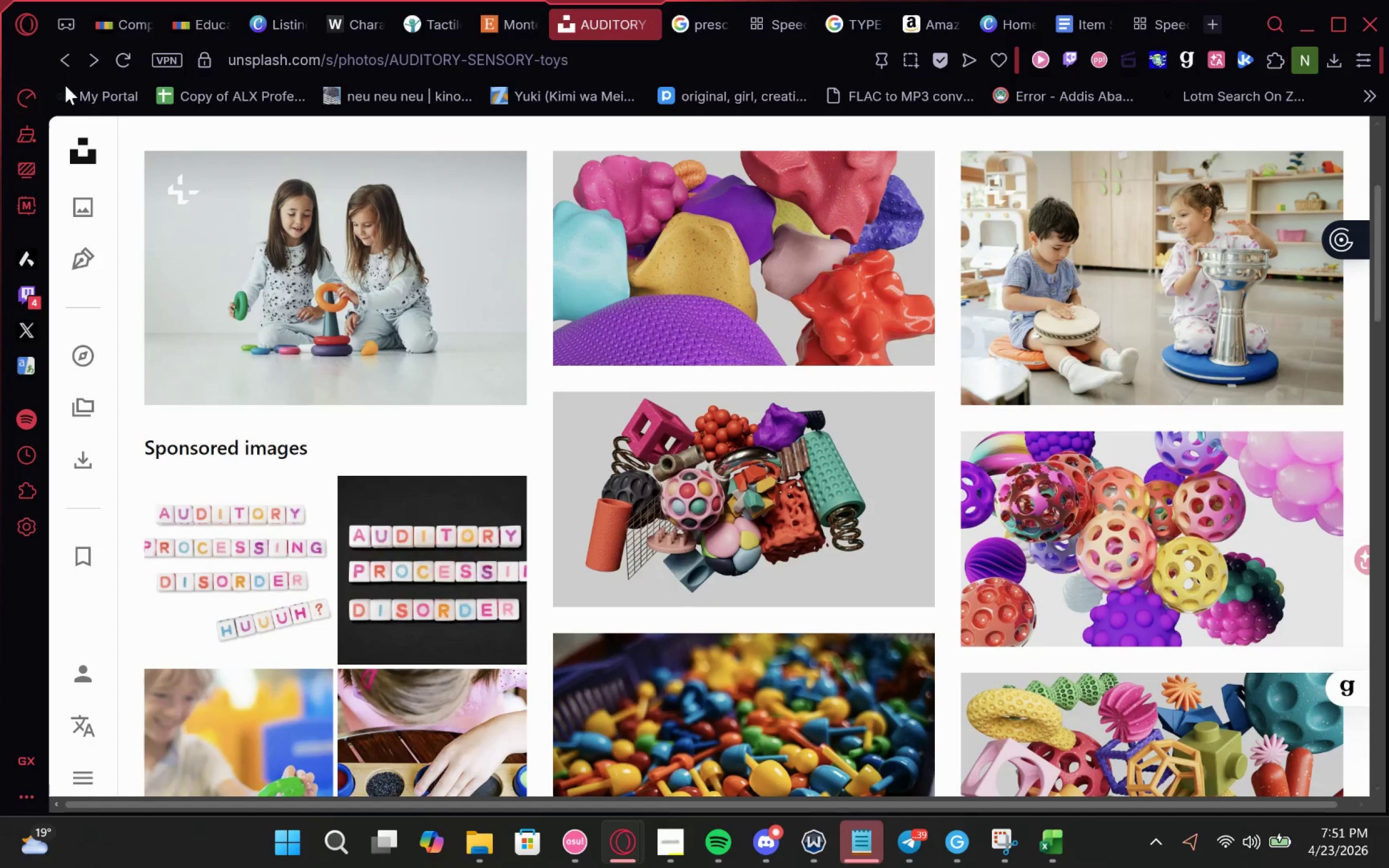 
left_click([73, 60])
 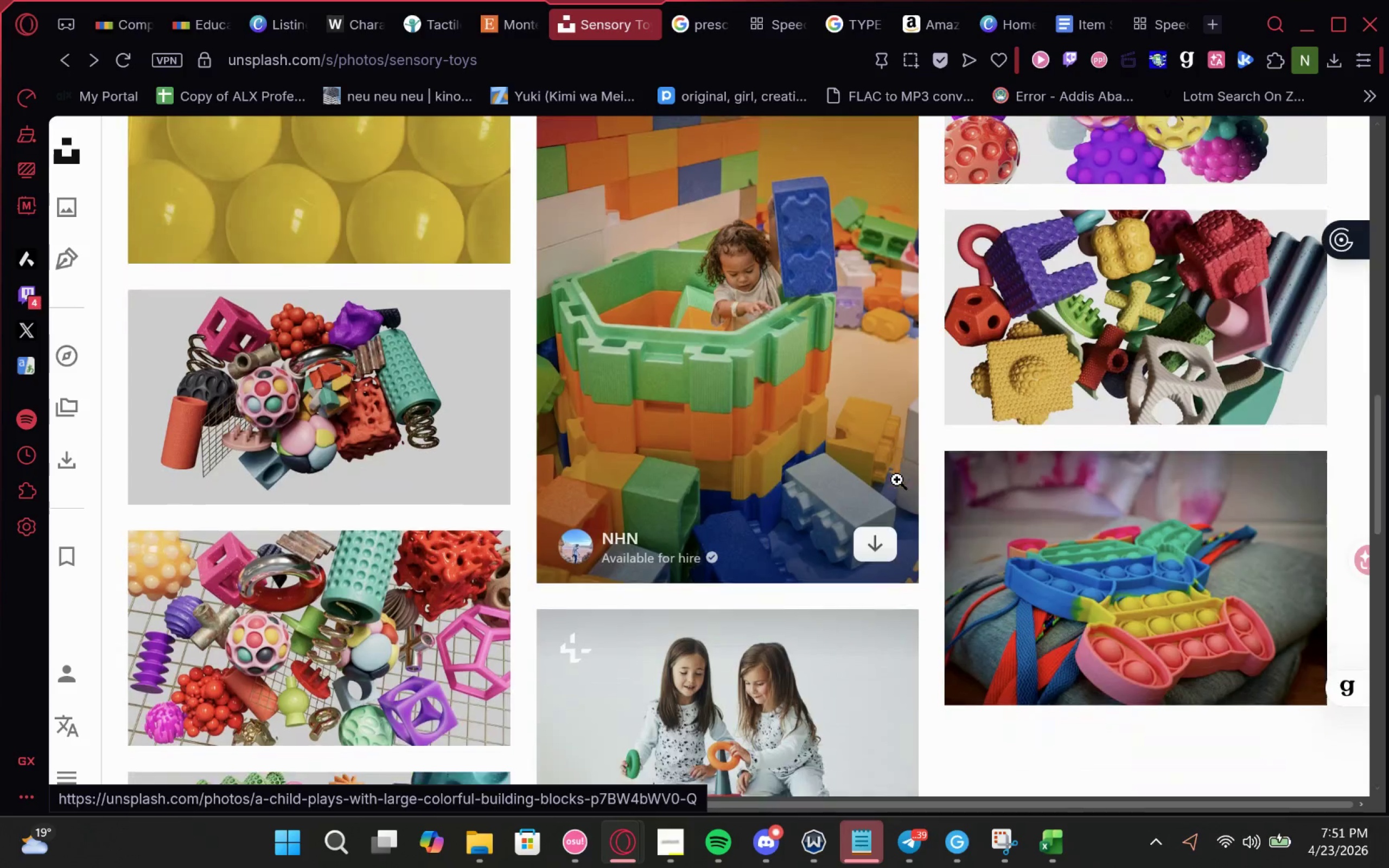 
wait(8.72)
 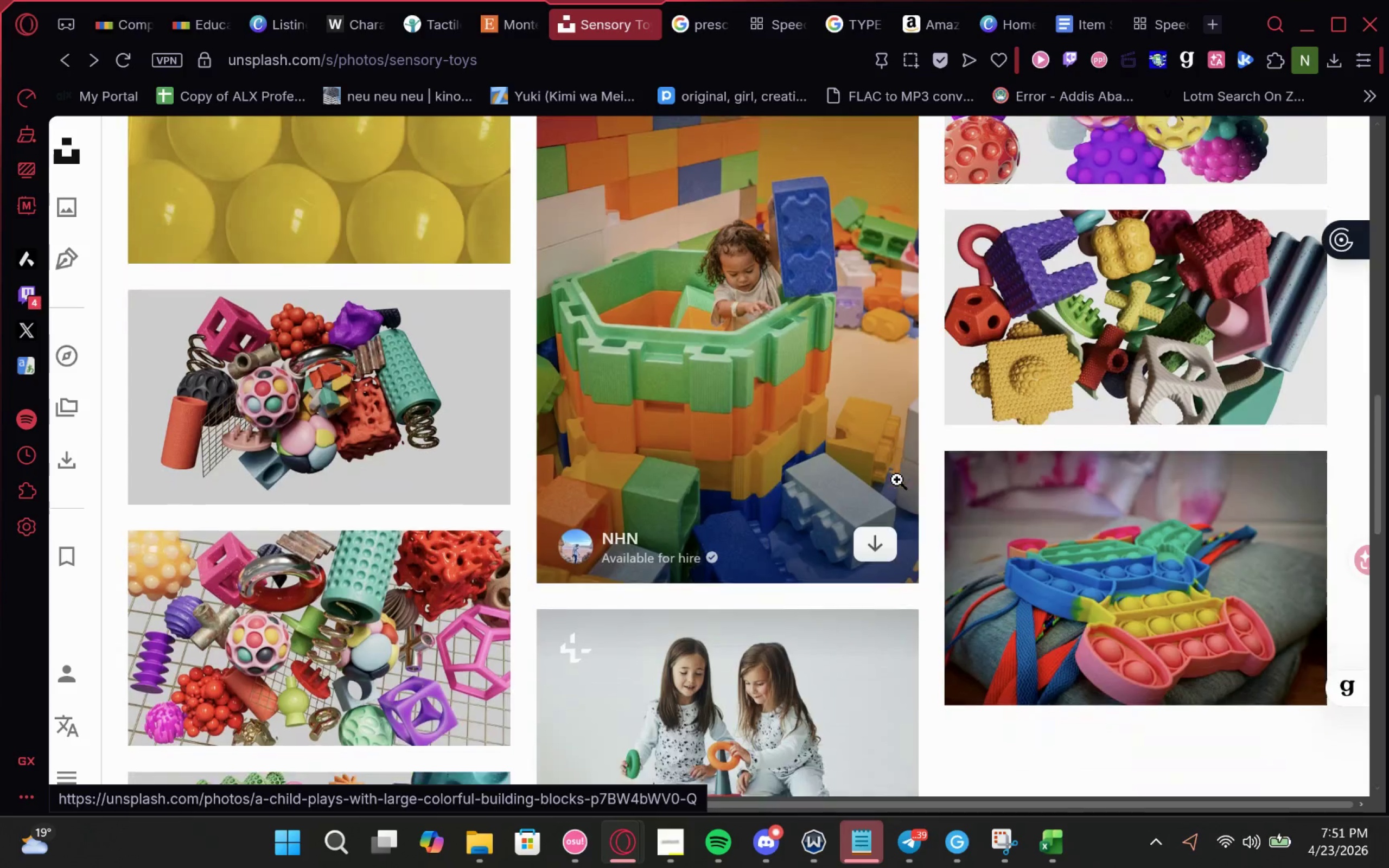 
left_click([832, 605])
 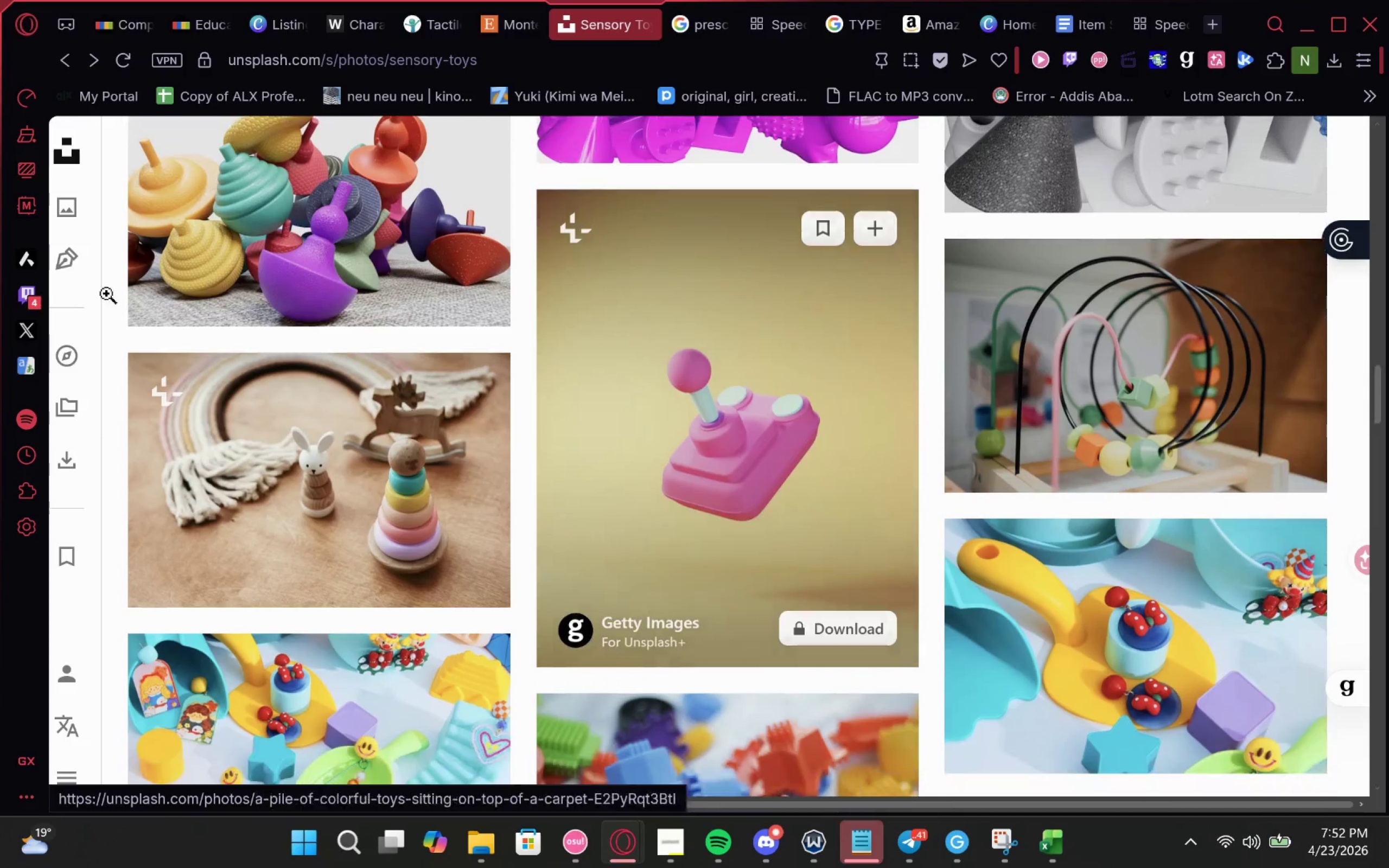 
left_click([67, 62])
 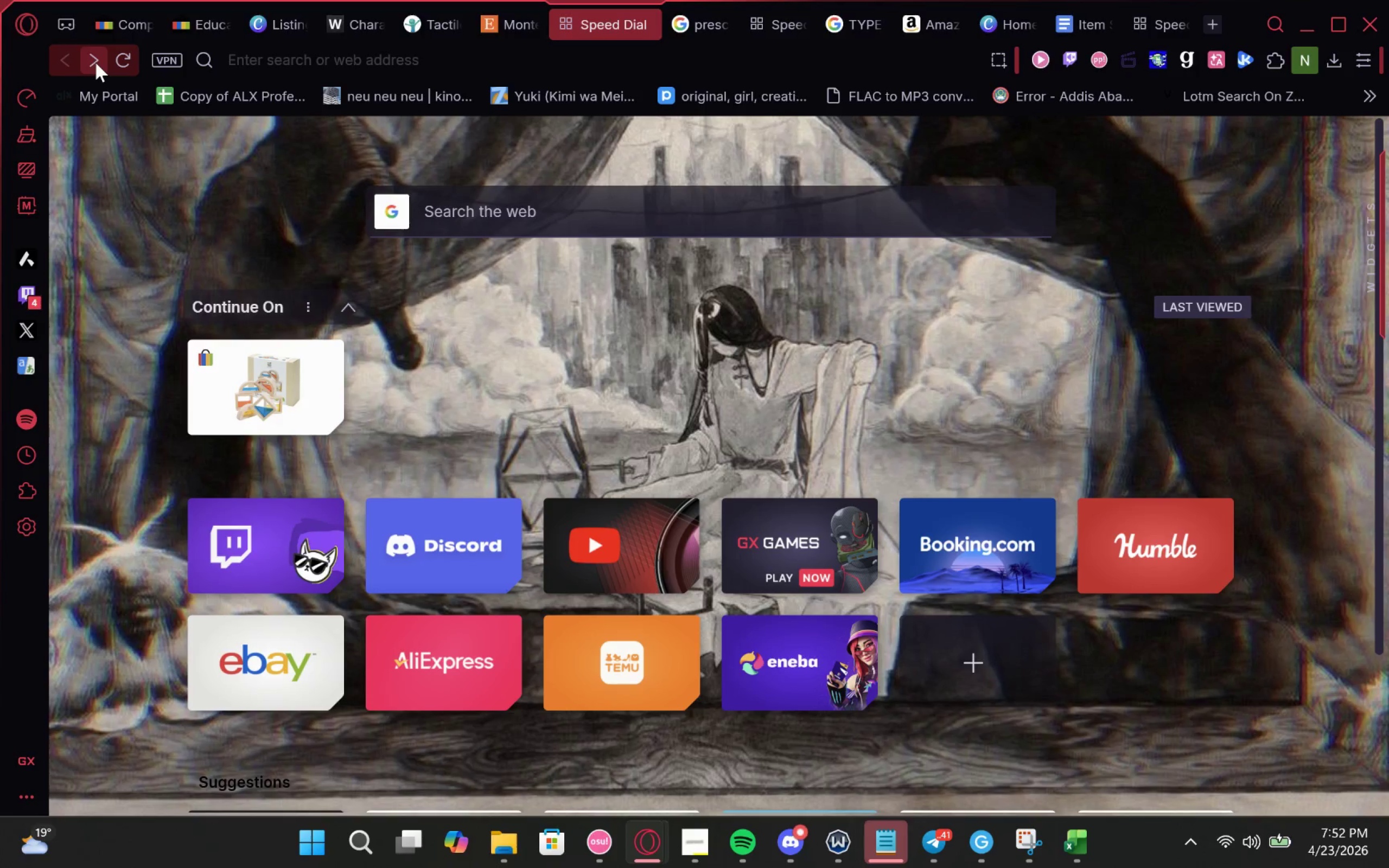 
left_click([95, 62])
 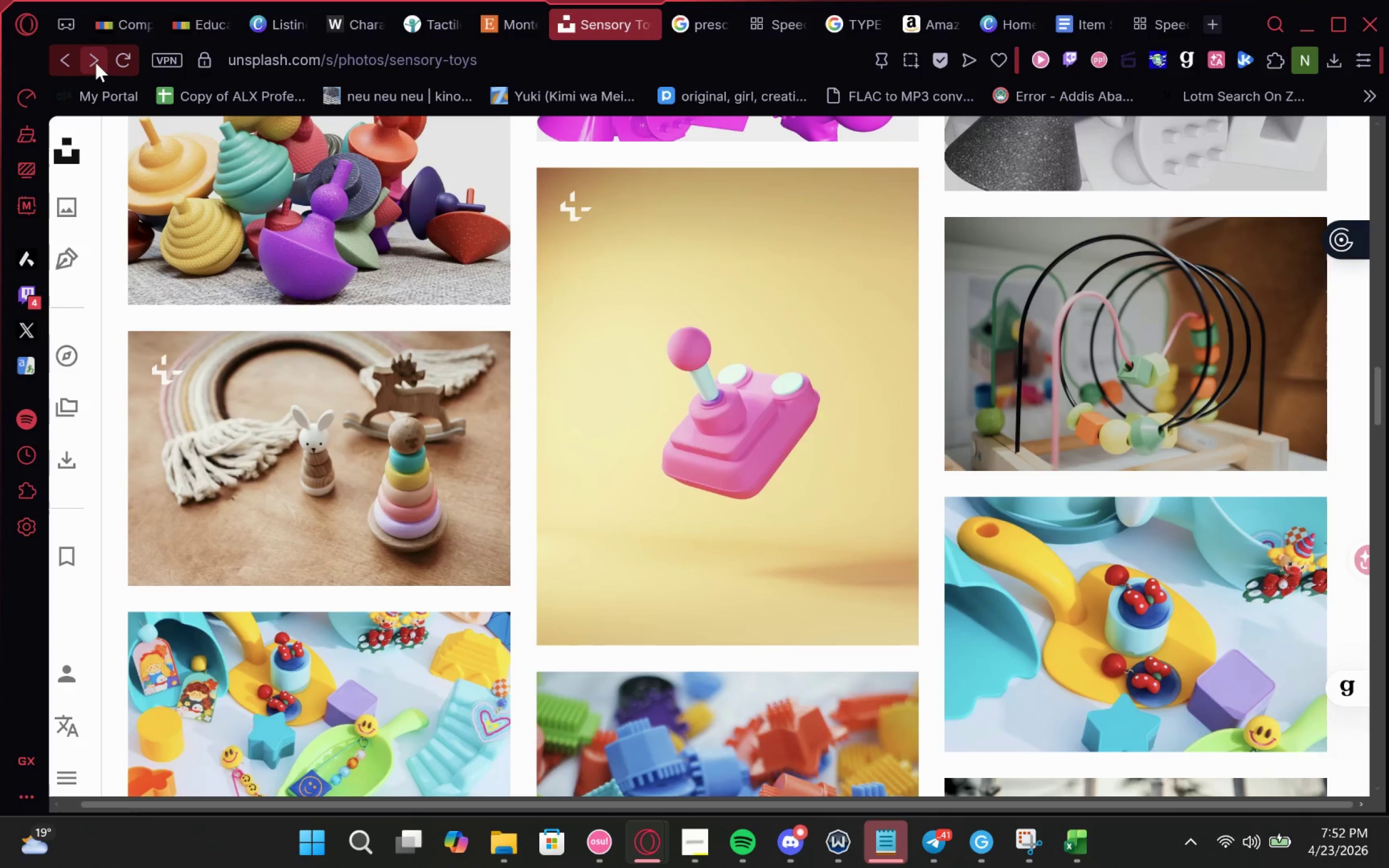 
scroll: coordinate [677, 558], scroll_direction: down, amount: 7.0
 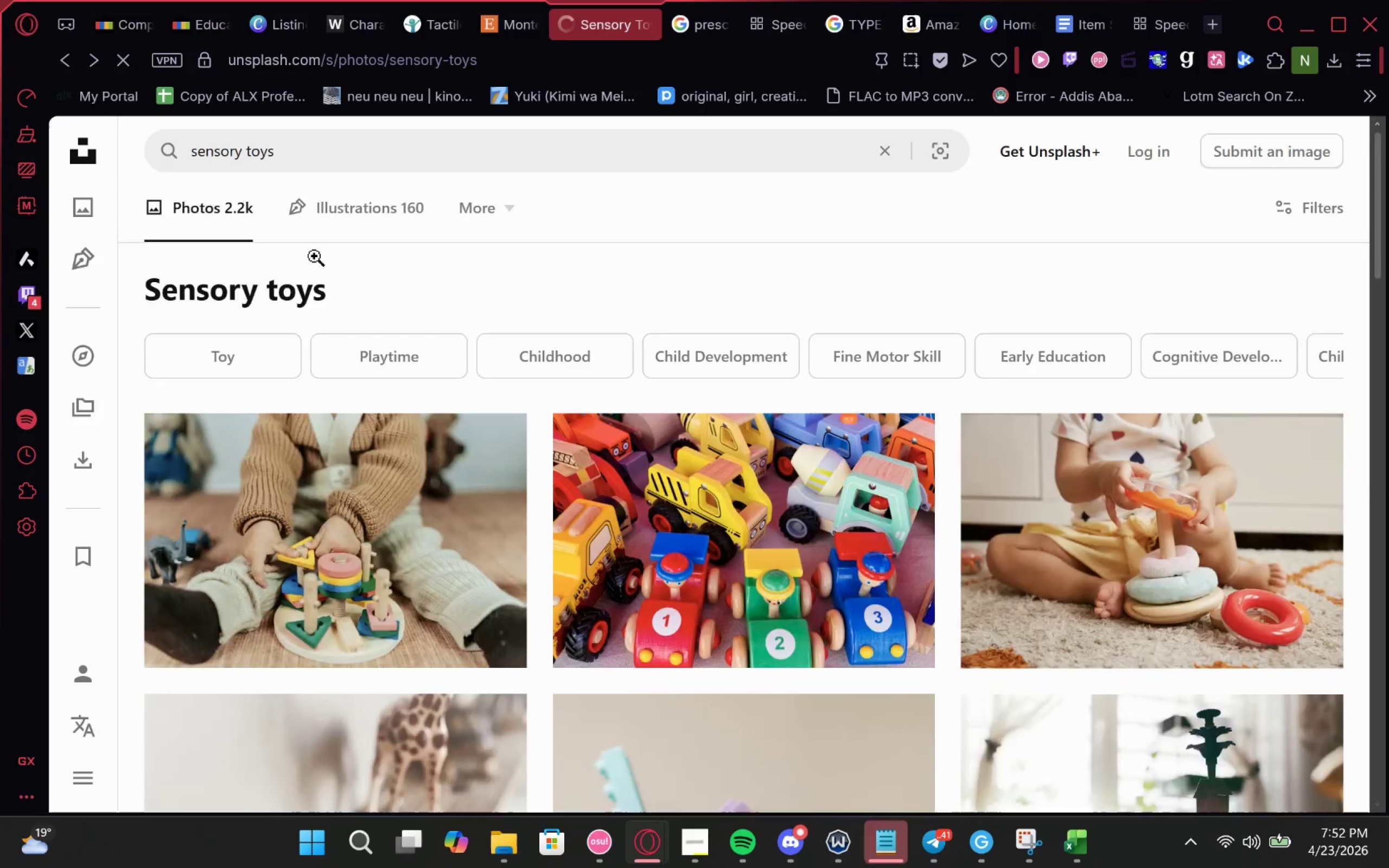 
wait(7.25)
 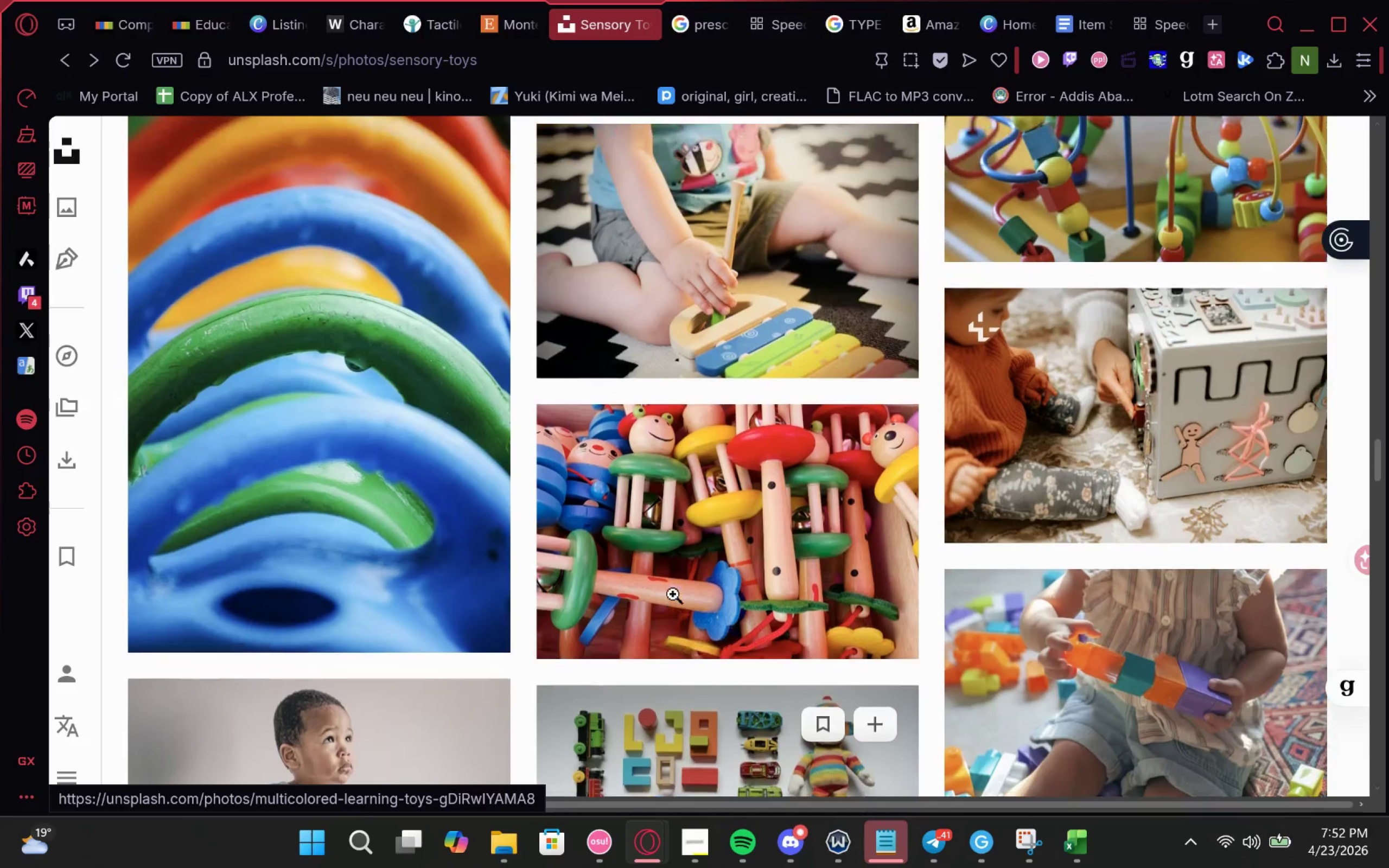 
left_click([806, 392])
 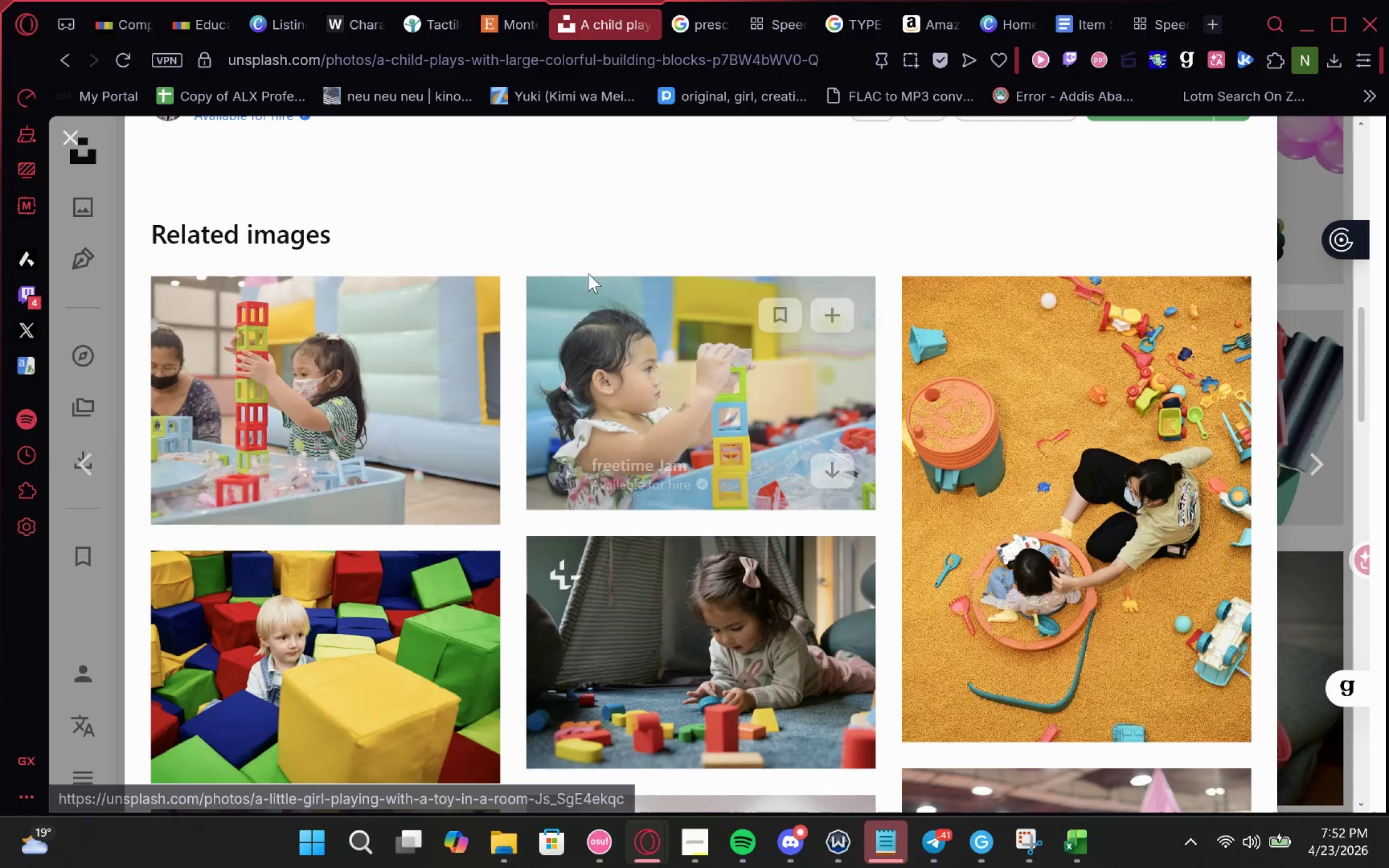 
left_click([428, 405])
 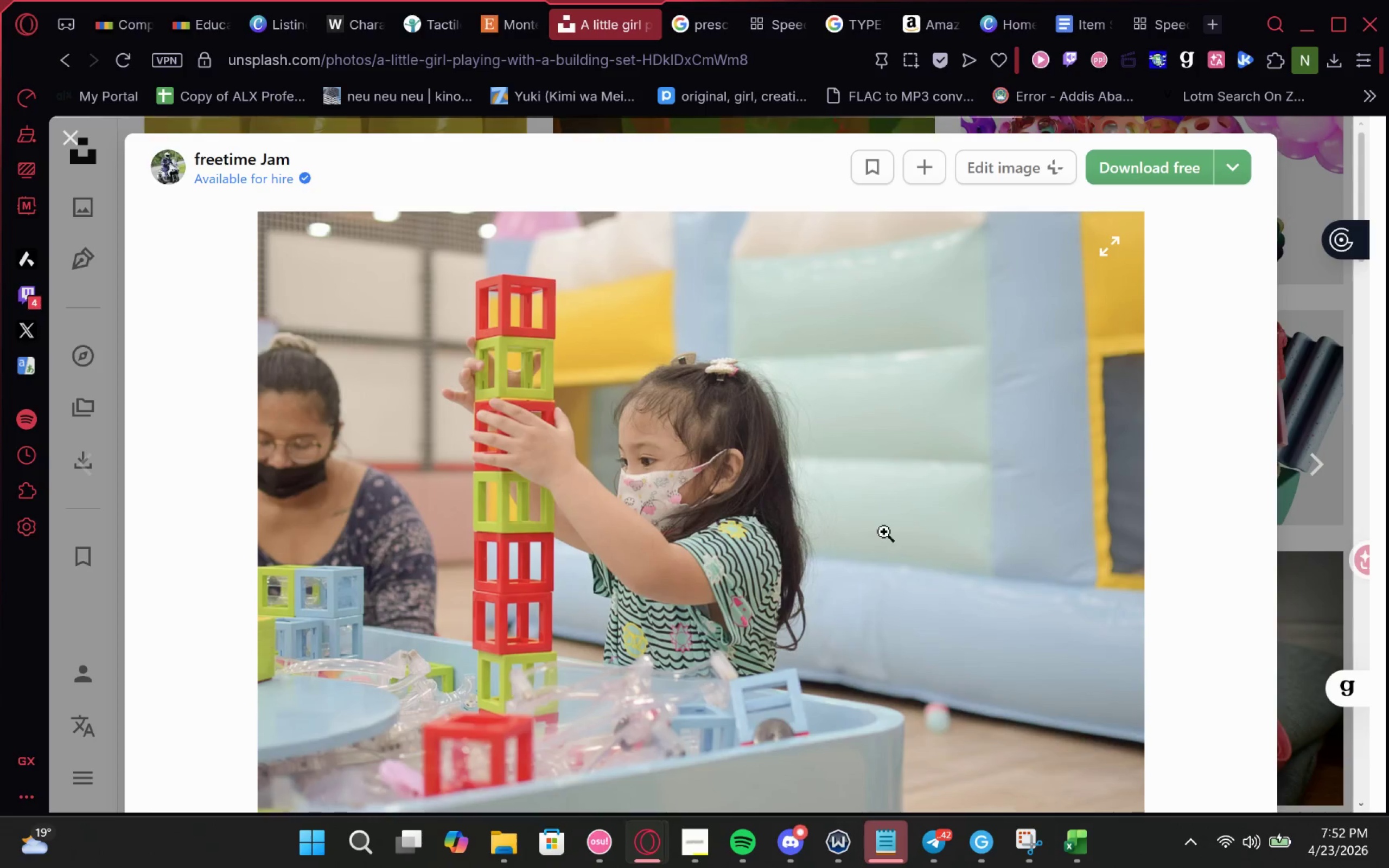 
scroll: coordinate [887, 538], scroll_direction: down, amount: 1.0
 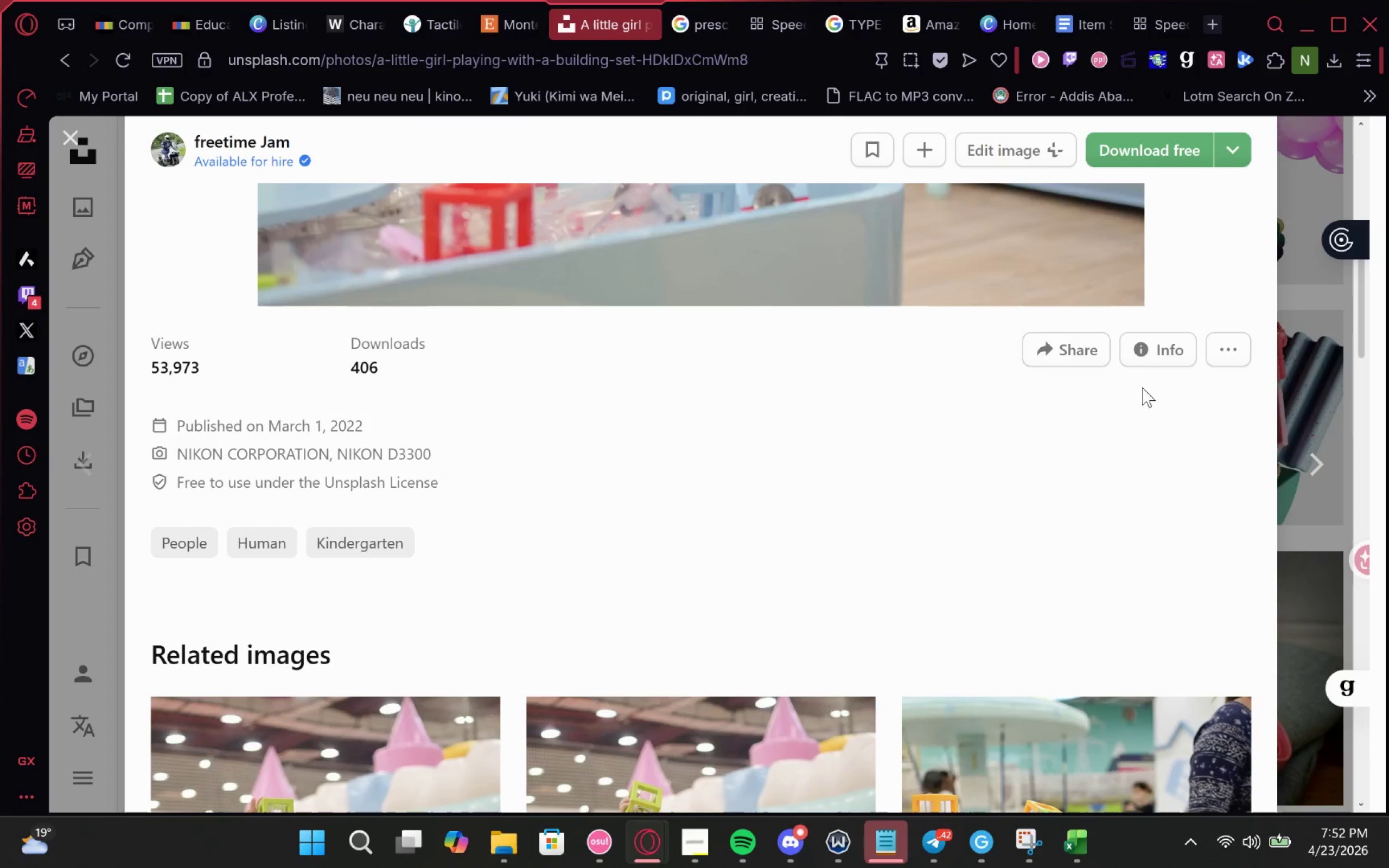 
left_click([1088, 334])
 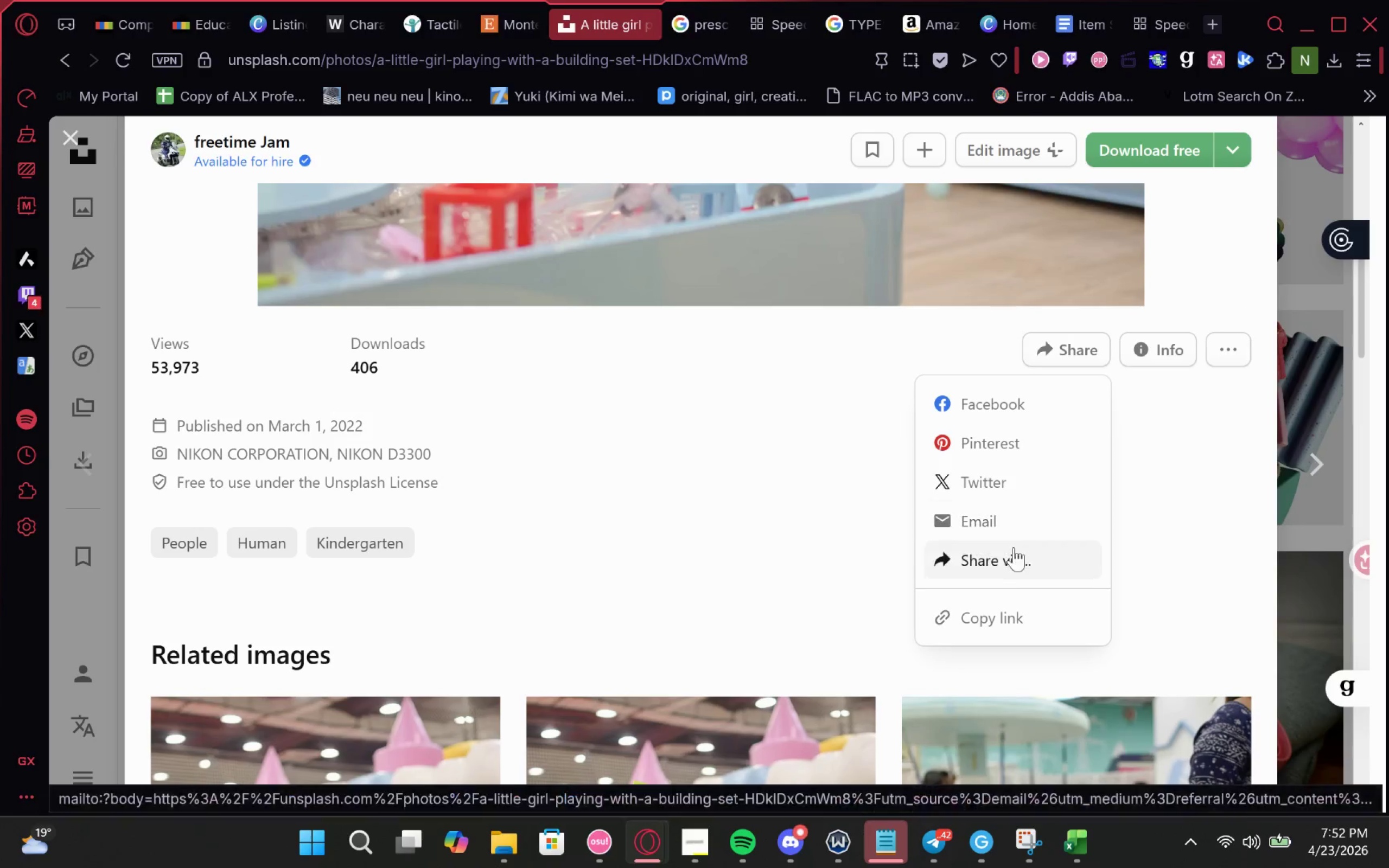 
left_click([995, 618])
 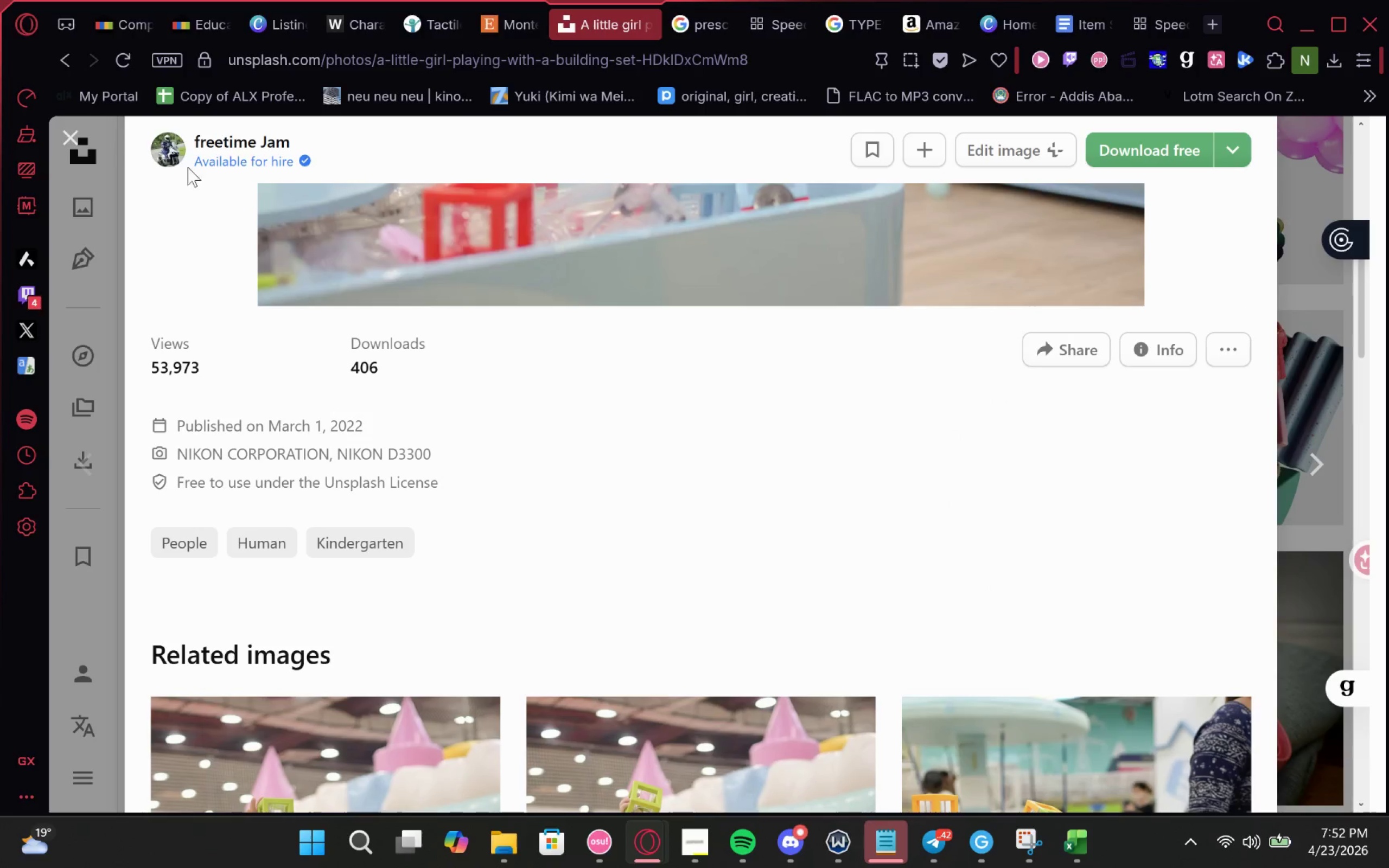 
left_click([119, 15])
 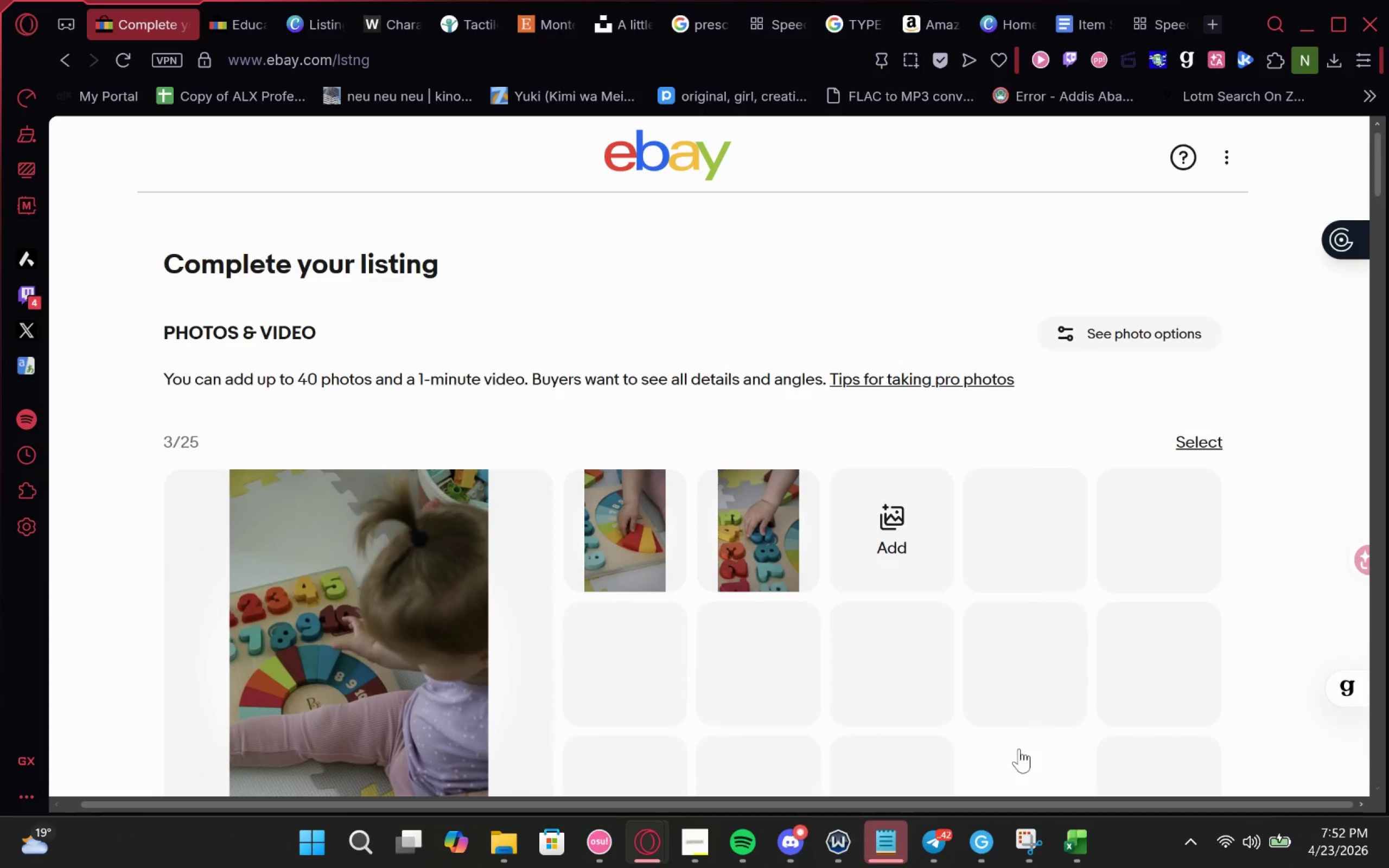 
wait(5.21)
 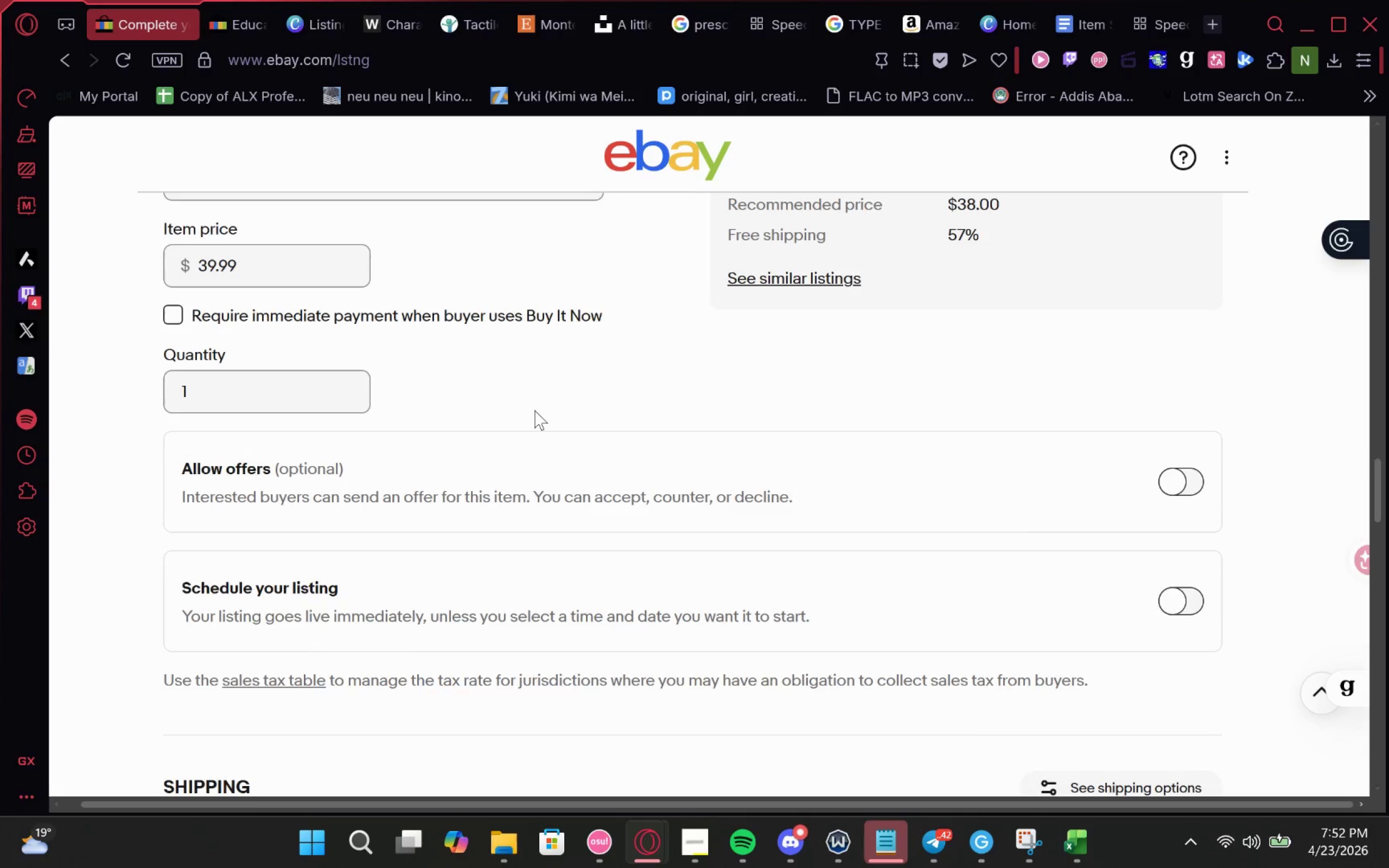 
mouse_move([84, 72])
 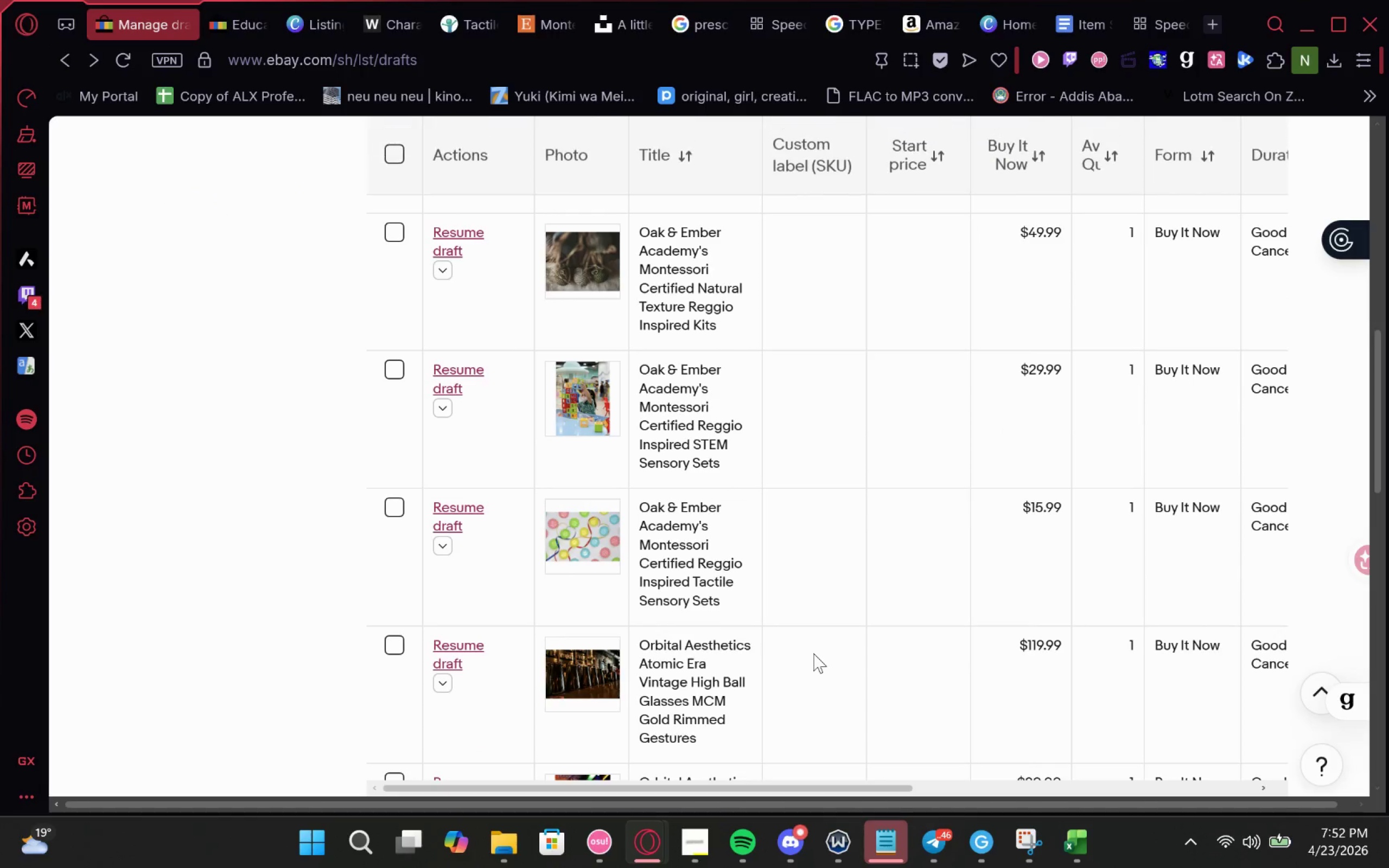 
wait(8.13)
 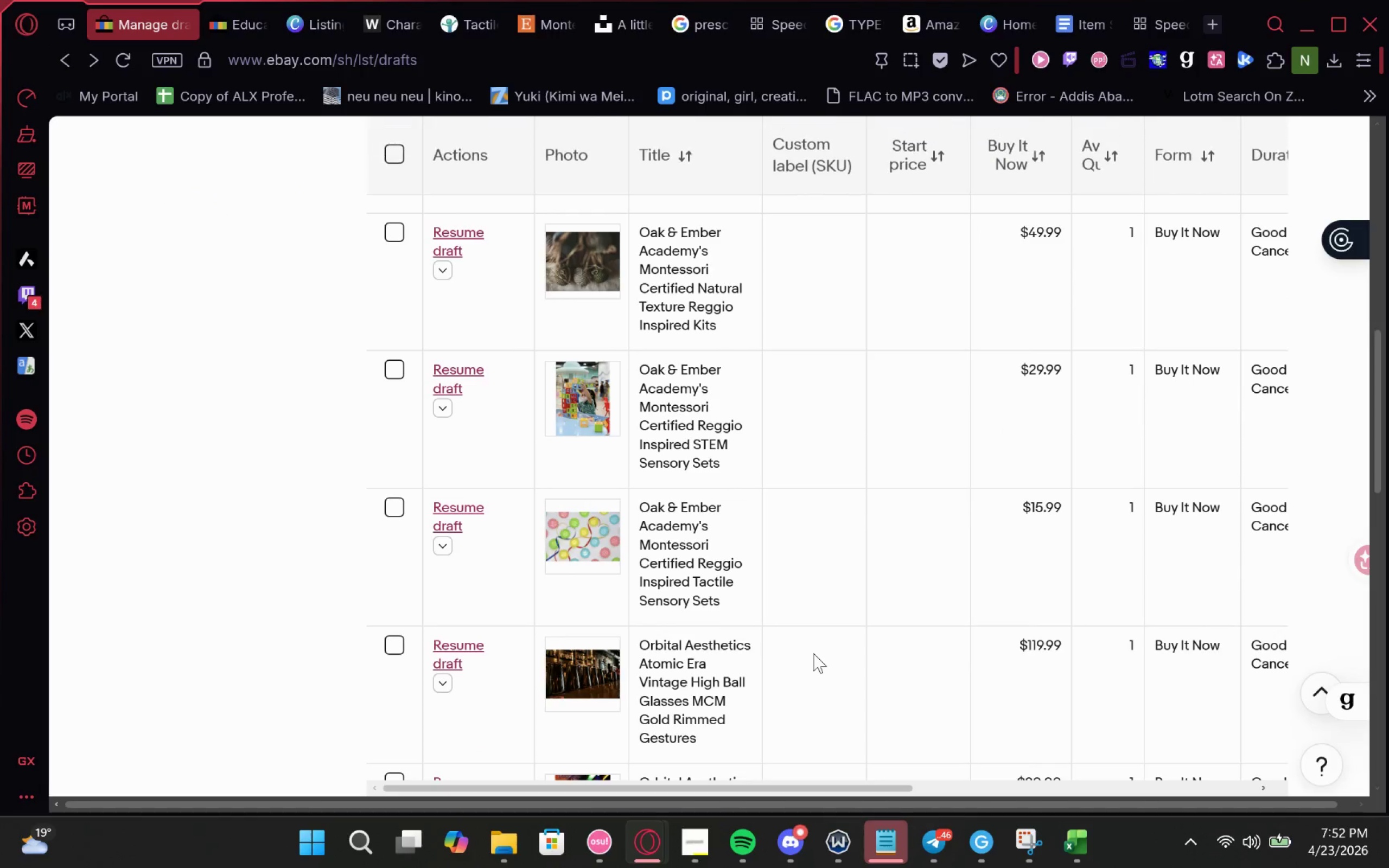 
left_click([1067, 746])
 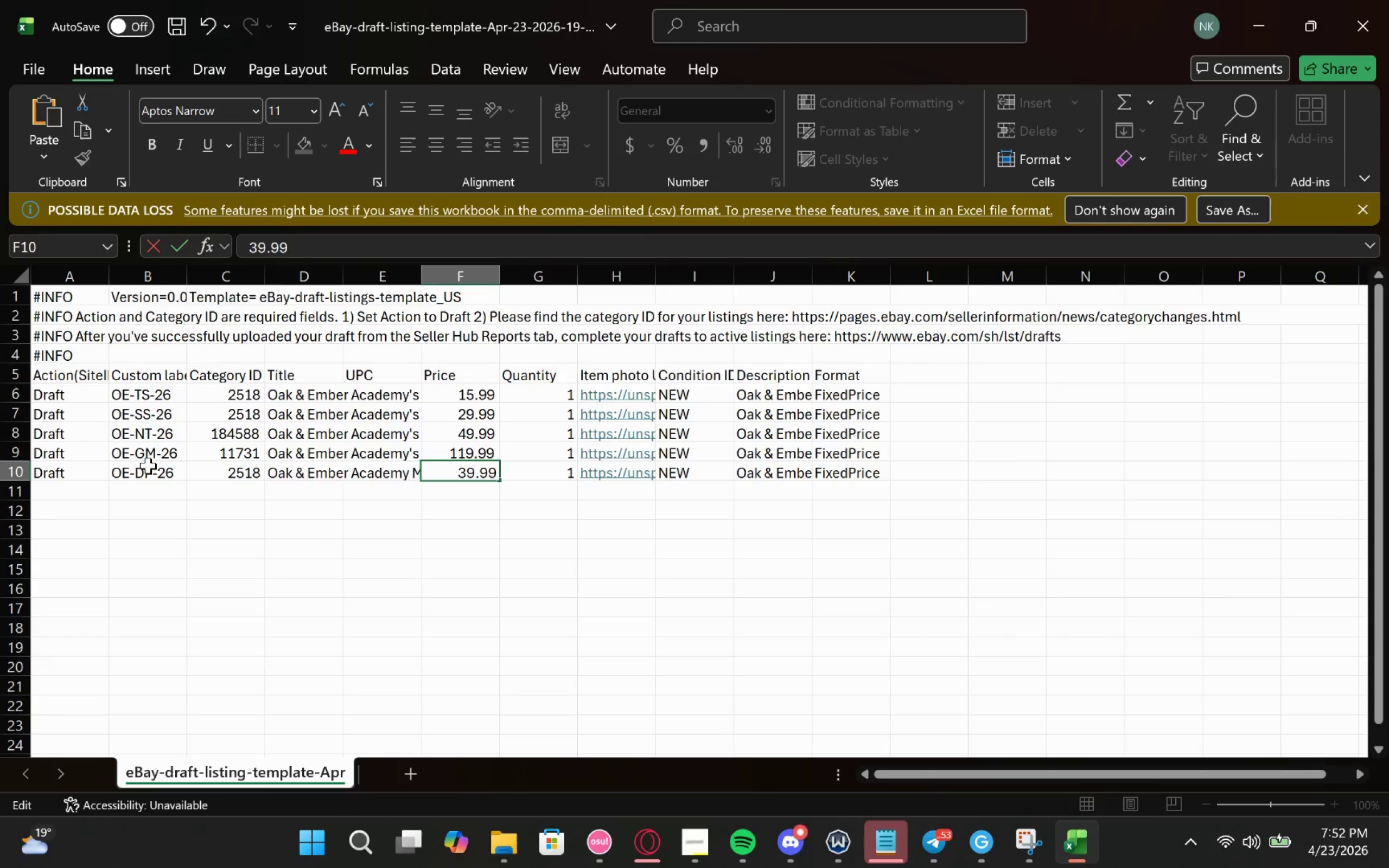 
left_click([149, 414])
 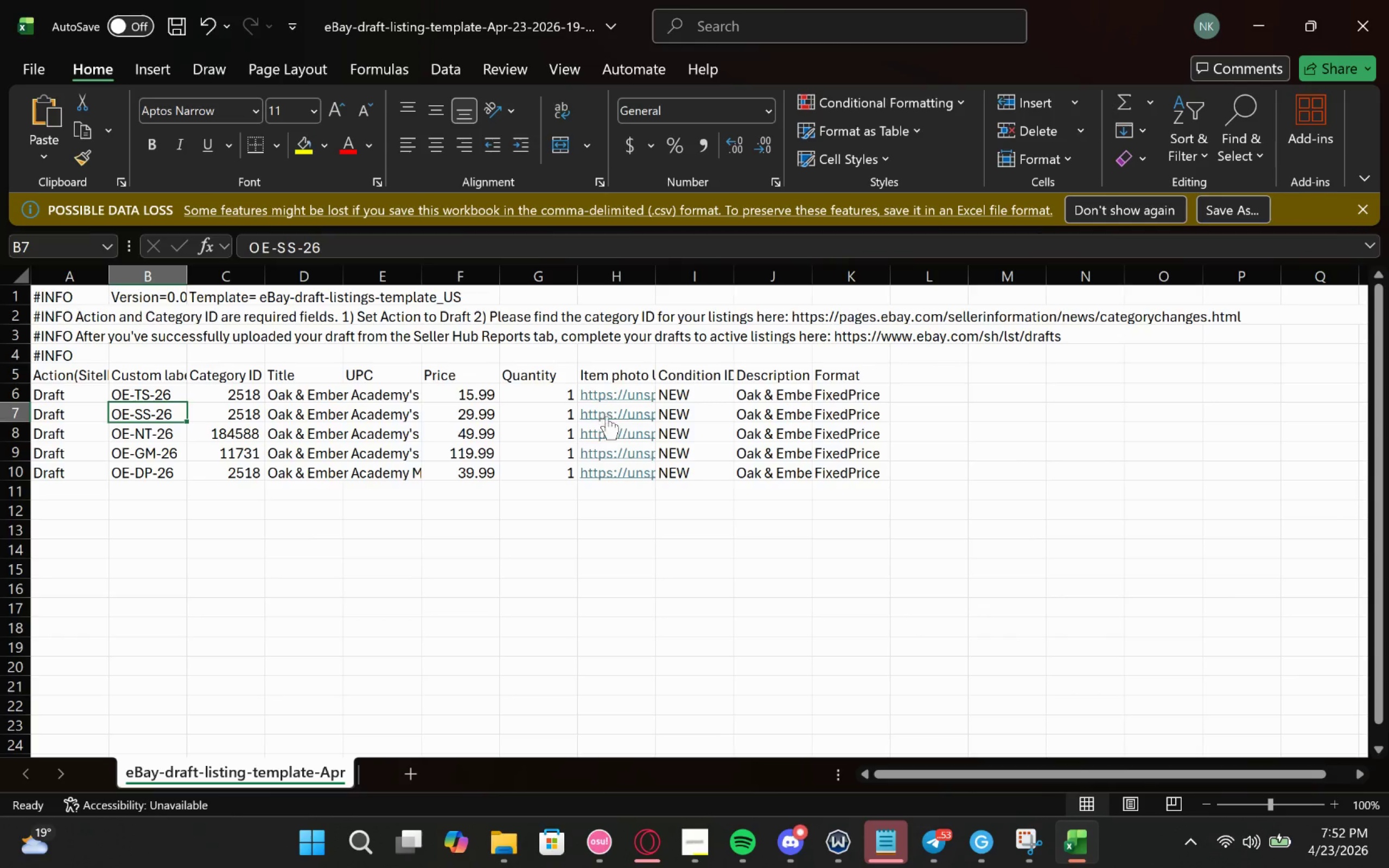 
left_click([612, 415])
 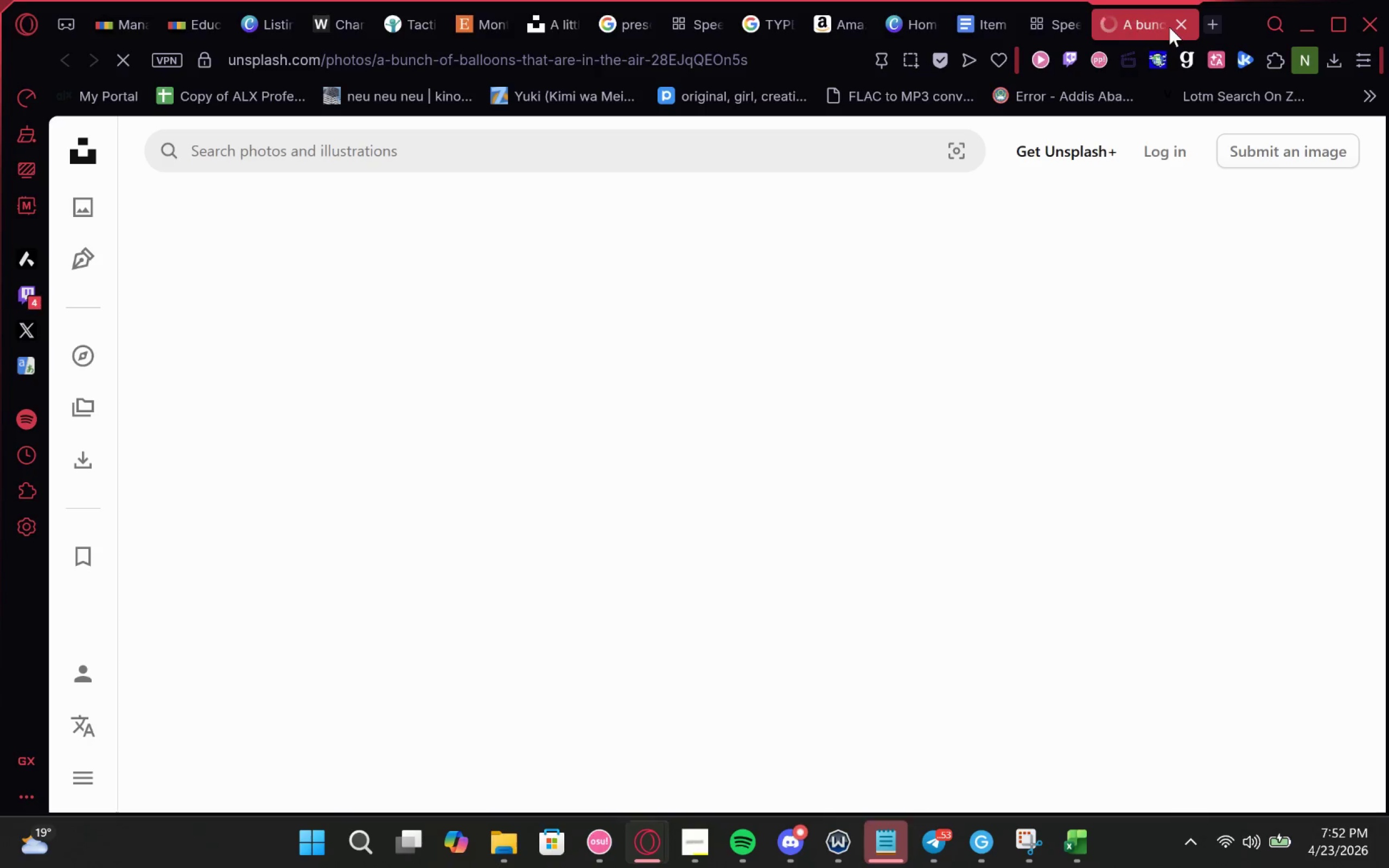 
left_click([1181, 23])
 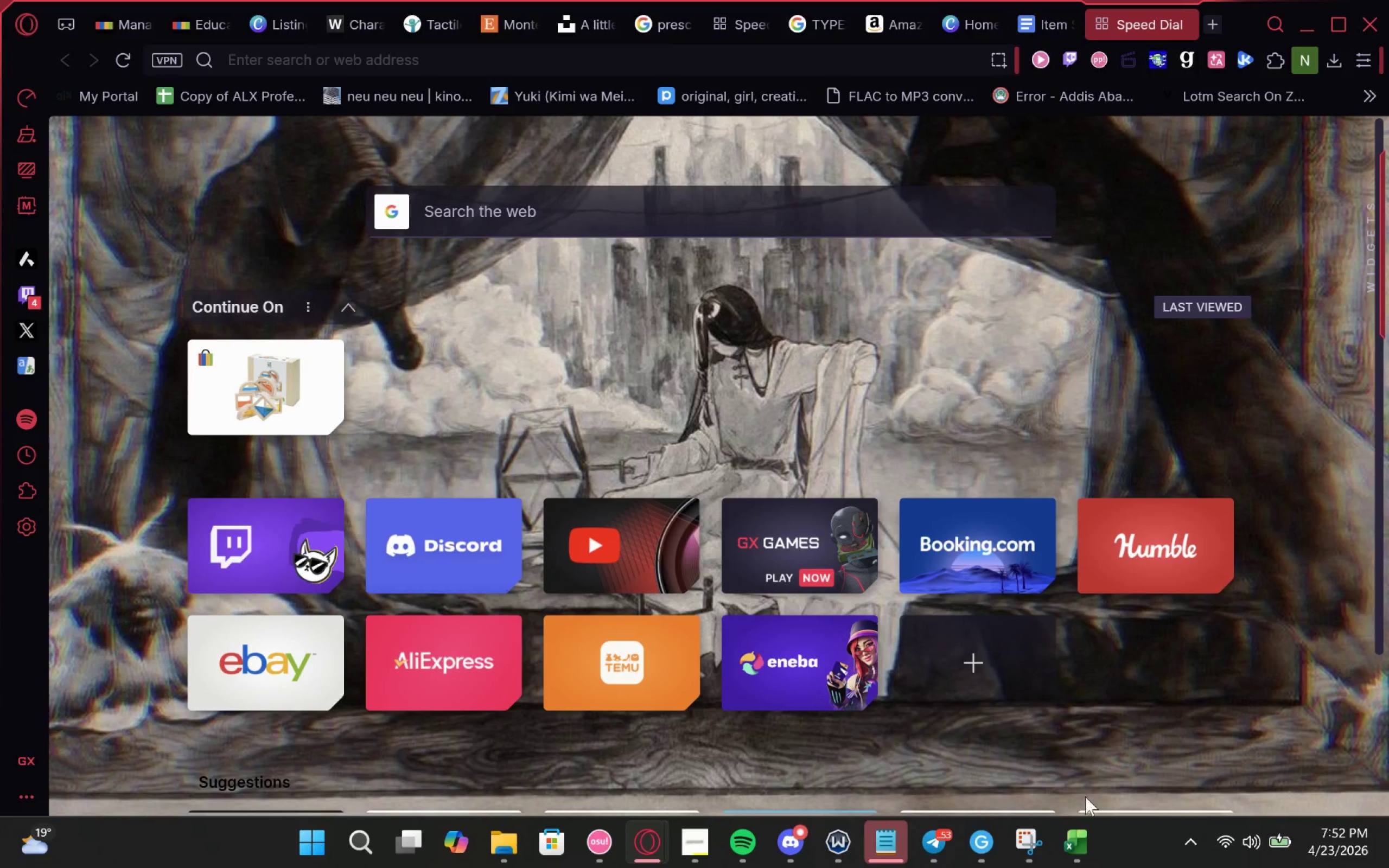 
left_click([1080, 826])
 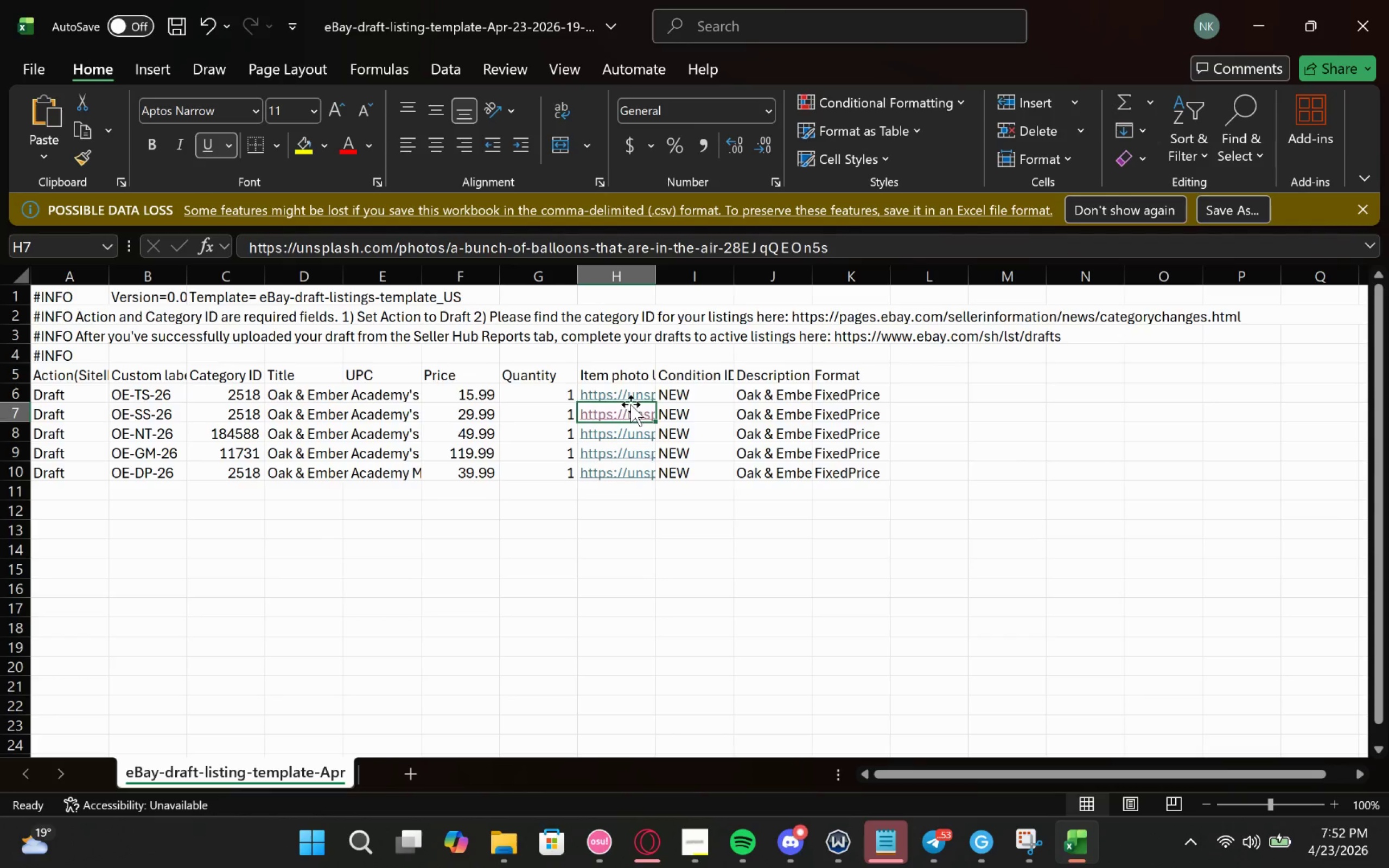 
double_click([627, 404])
 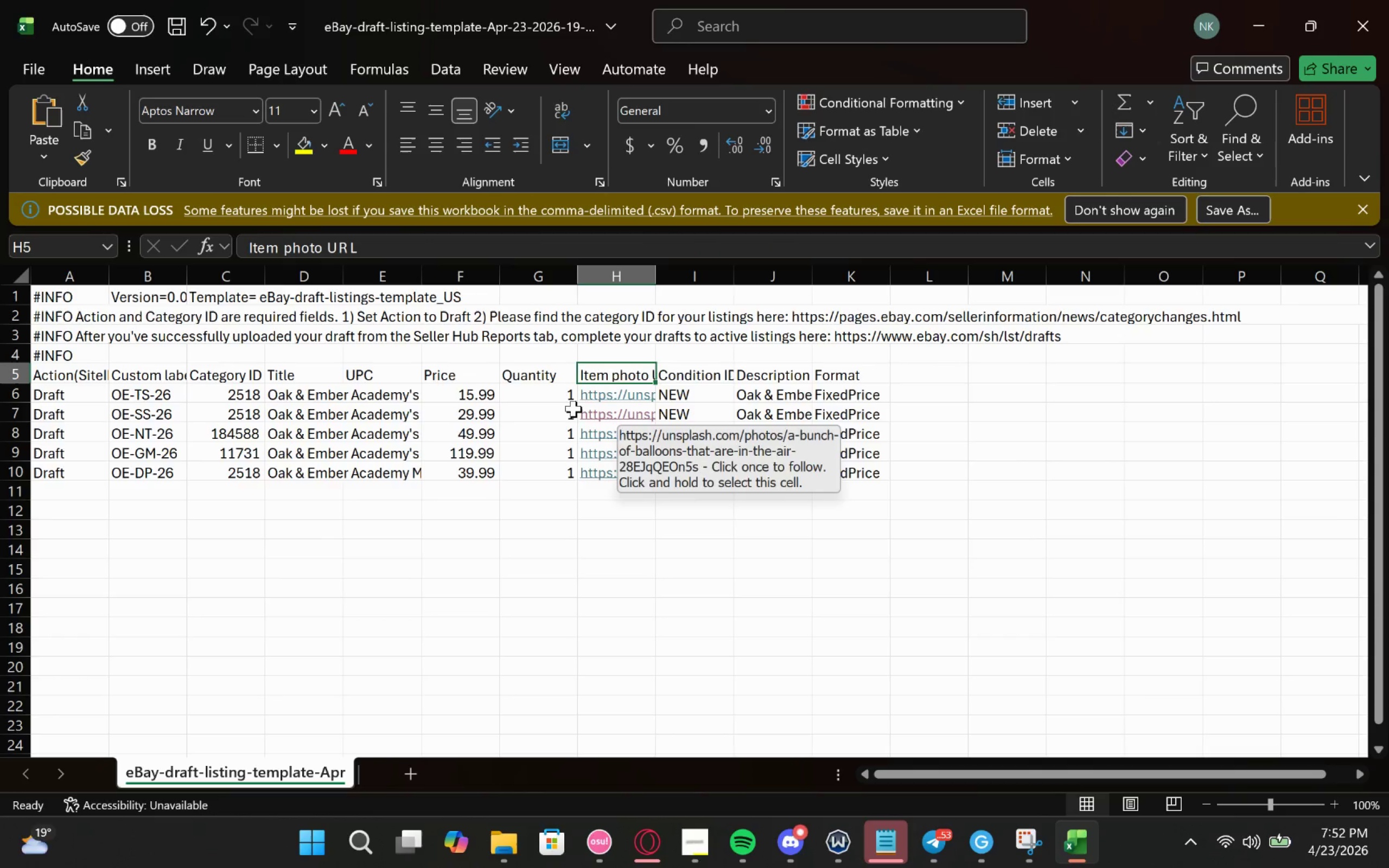 
left_click([541, 416])
 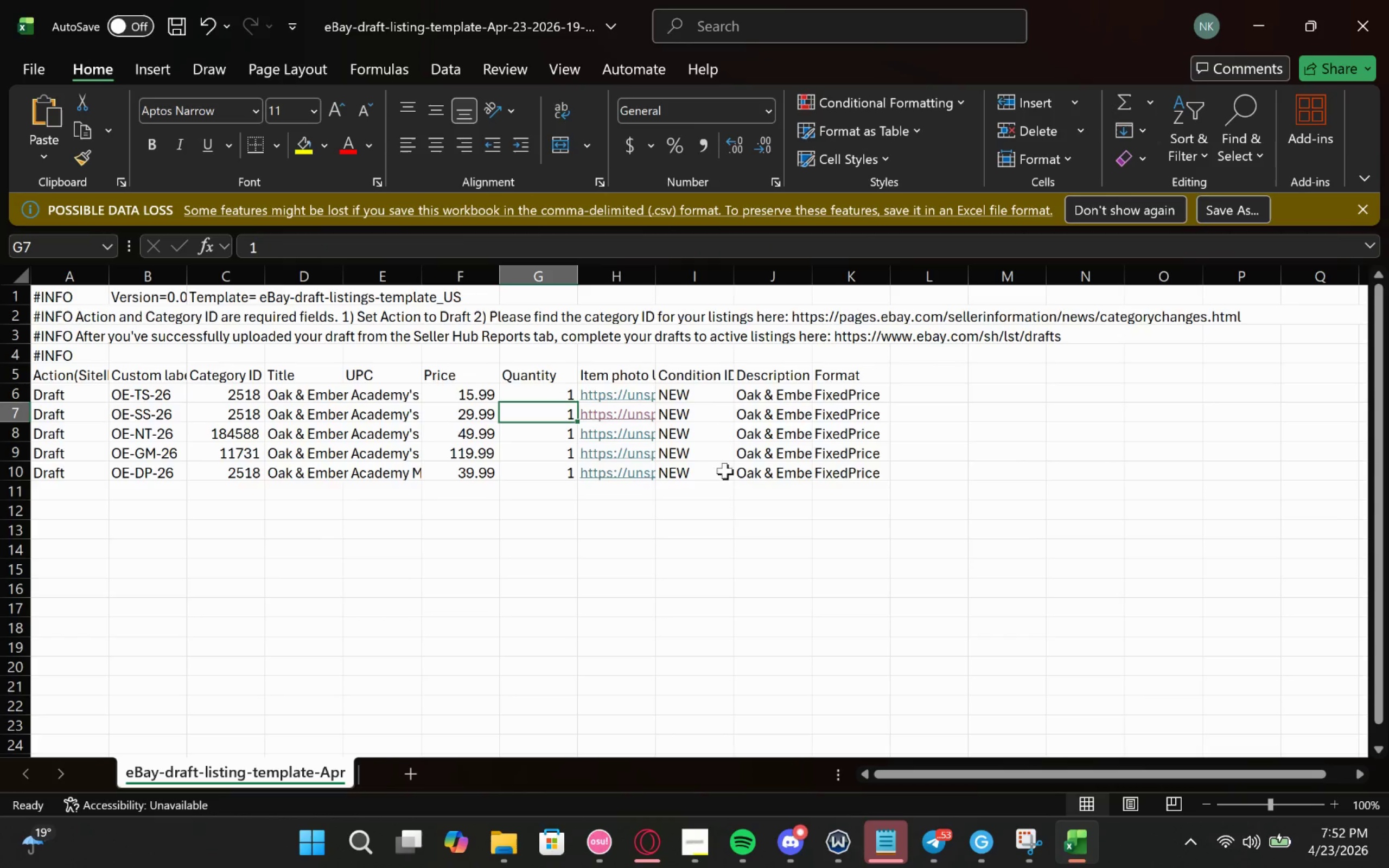 
key(ArrowRight)
 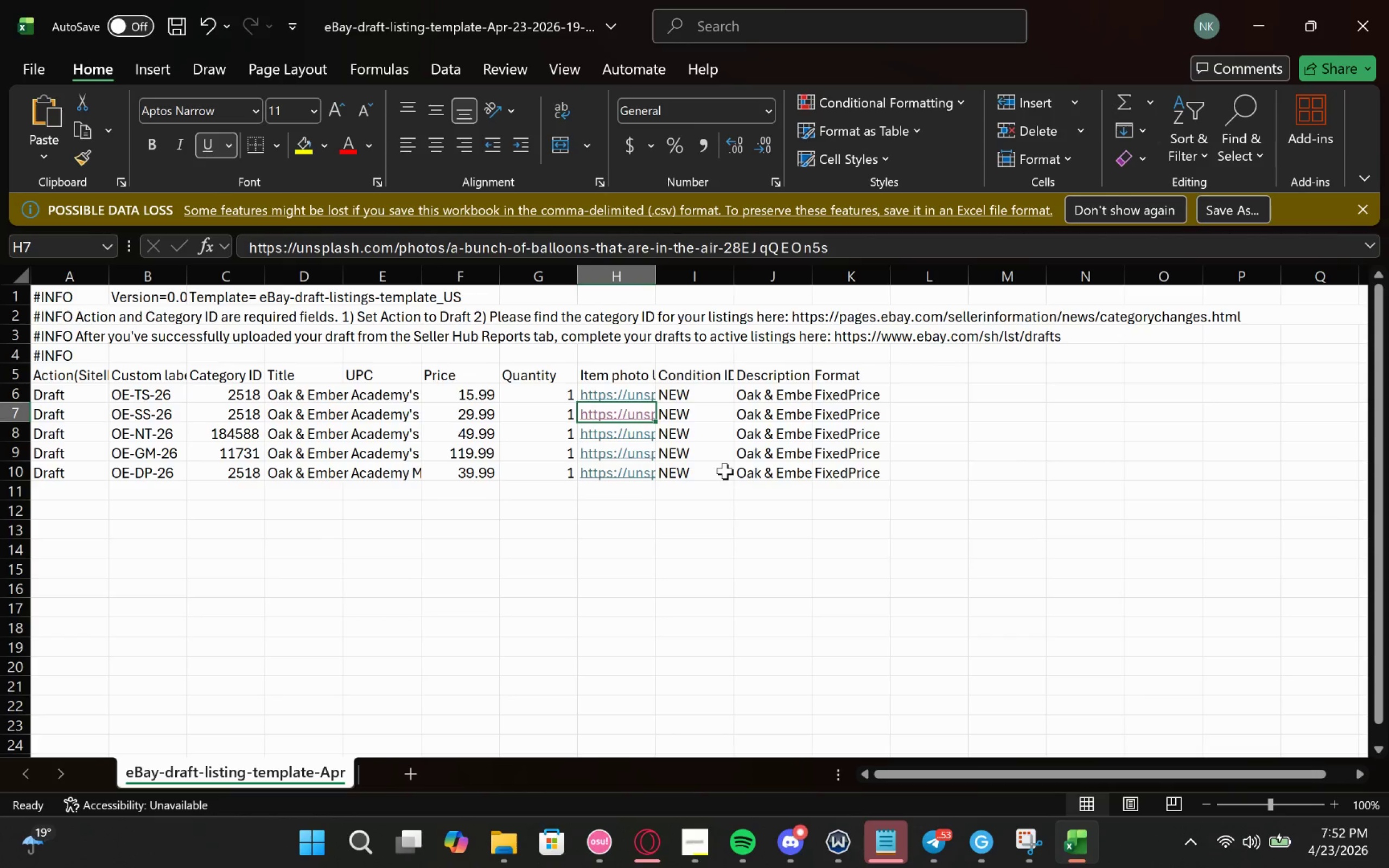 
hold_key(key=ControlLeft, duration=1.42)
 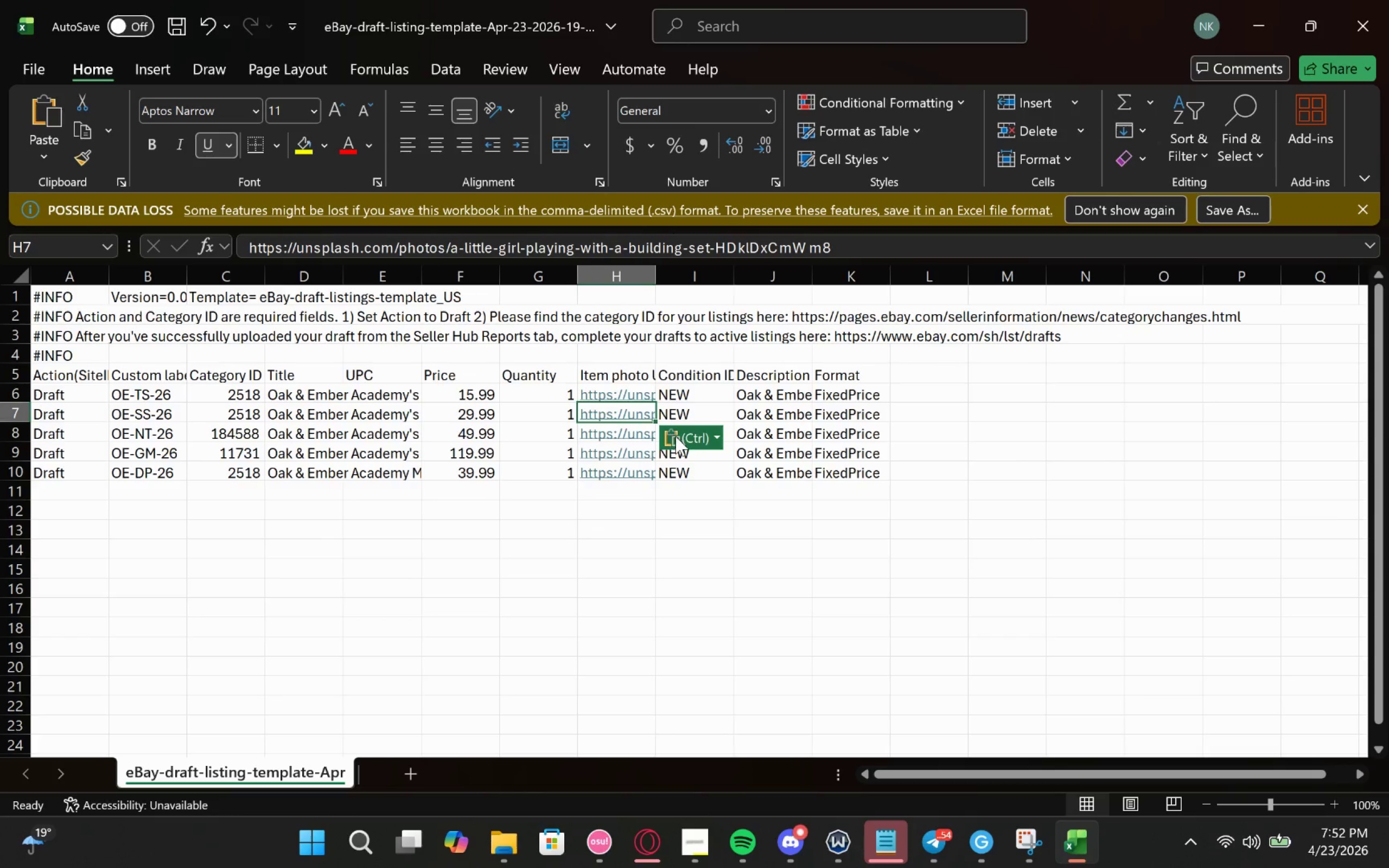 
key(V)
 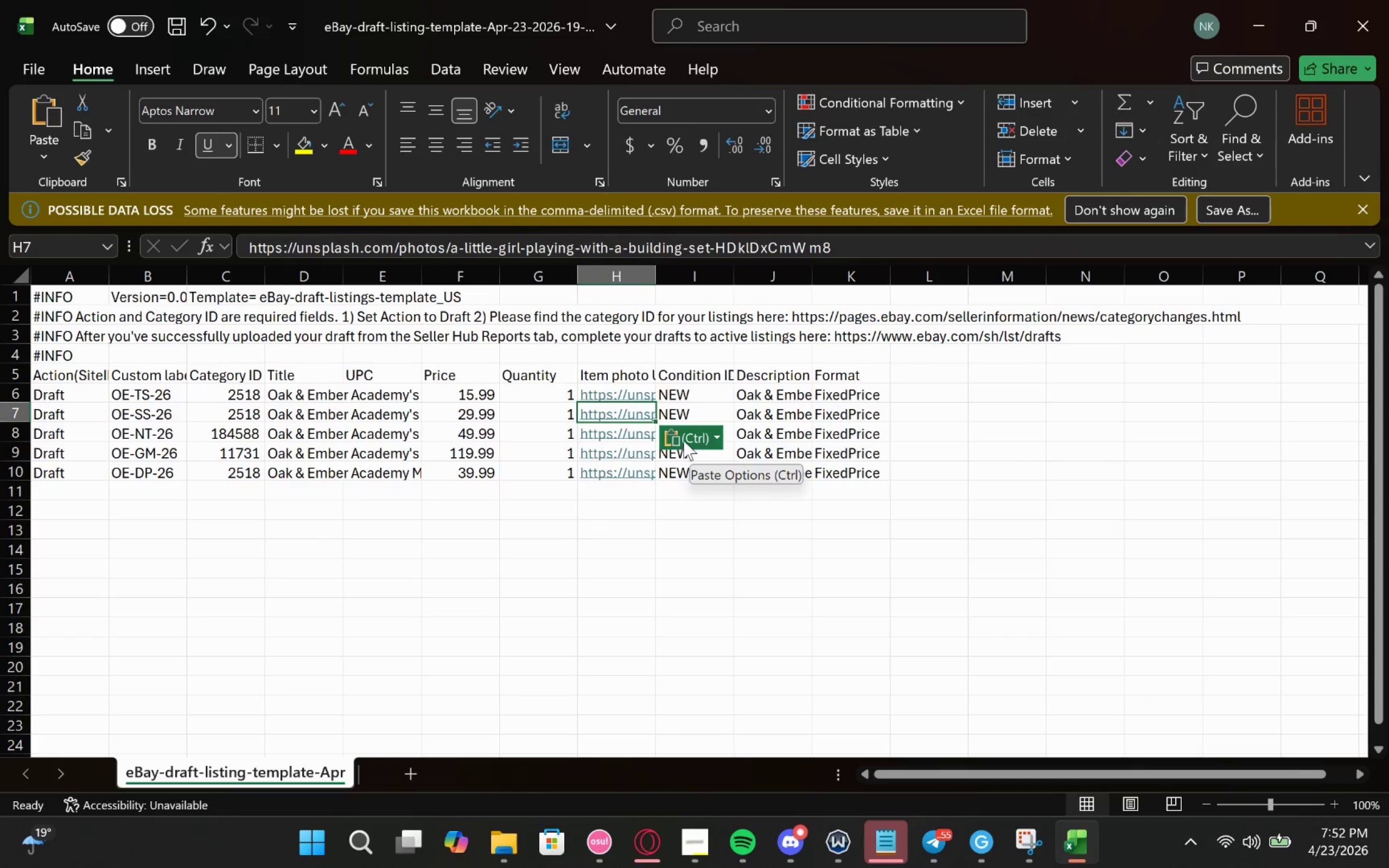 
left_click([757, 547])
 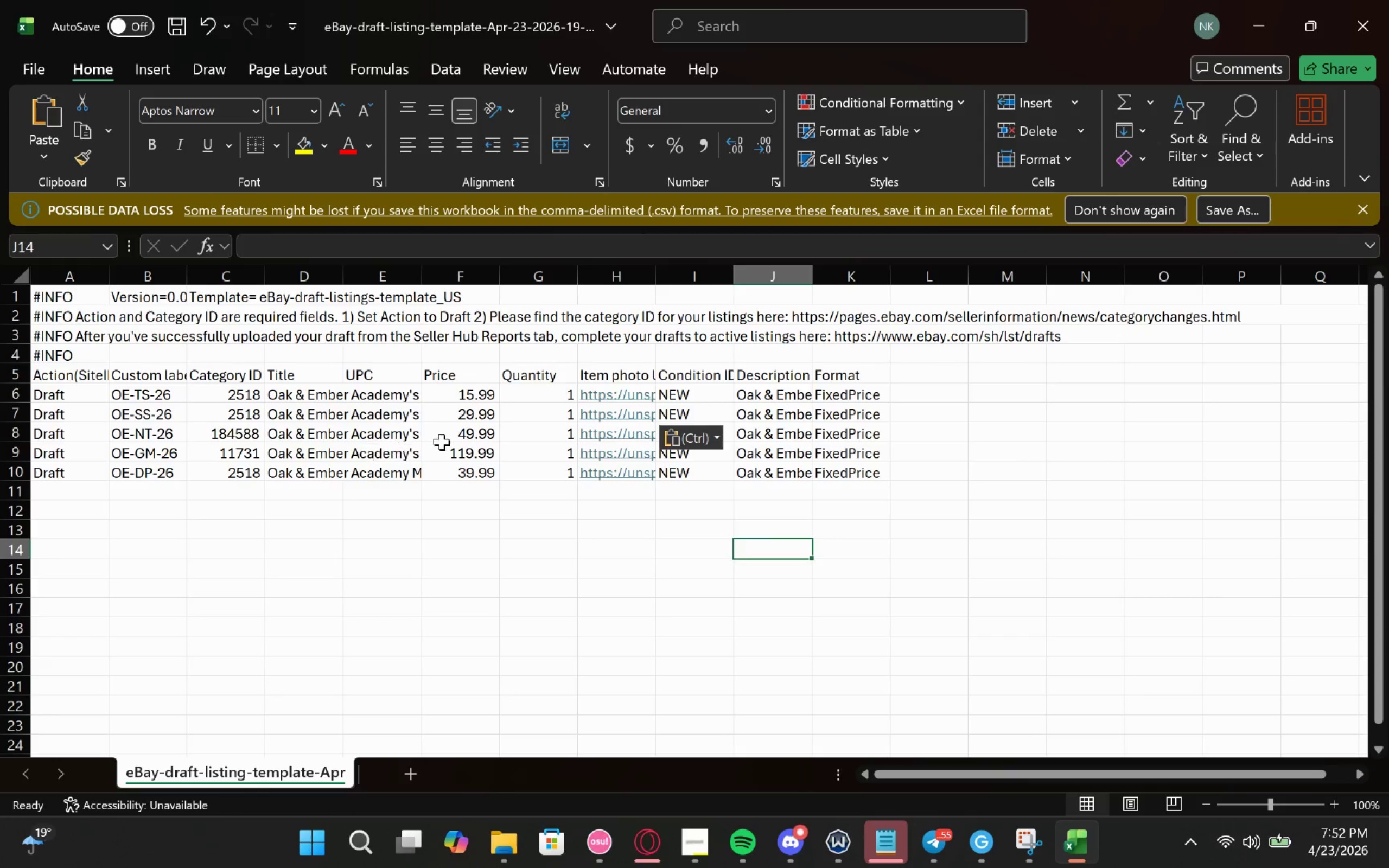 
left_click([545, 443])
 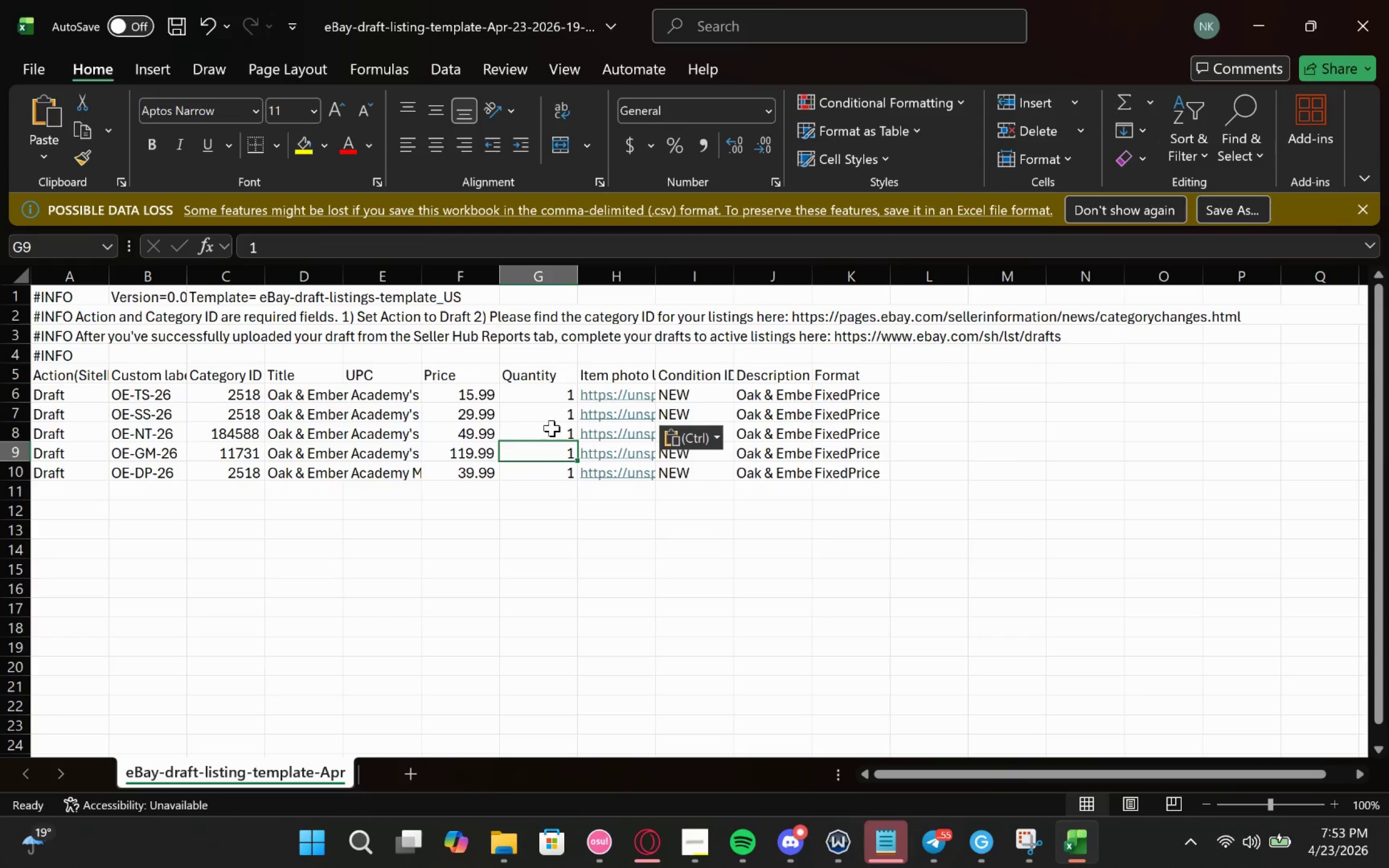 
left_click([552, 427])
 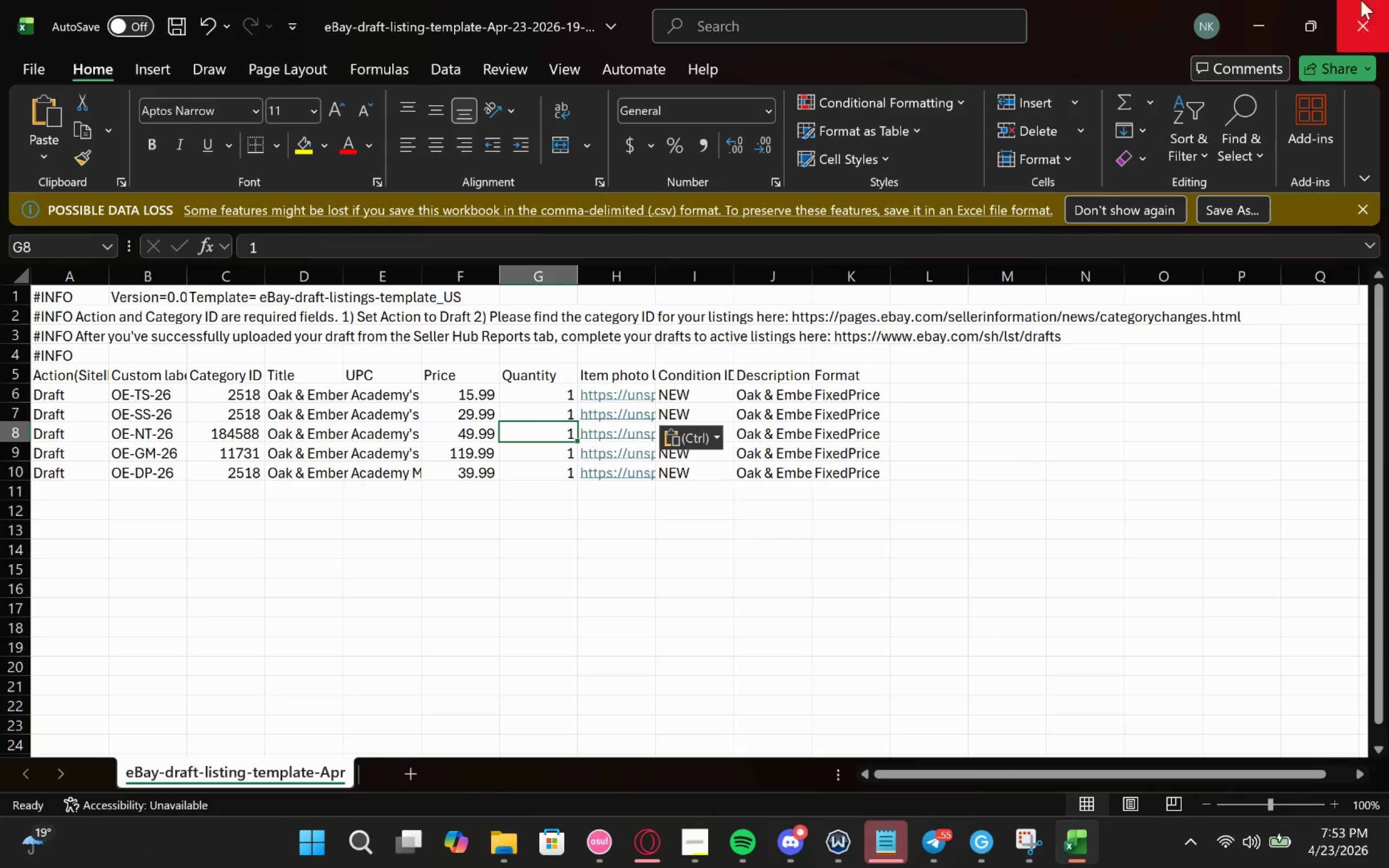 
left_click([1259, 12])
 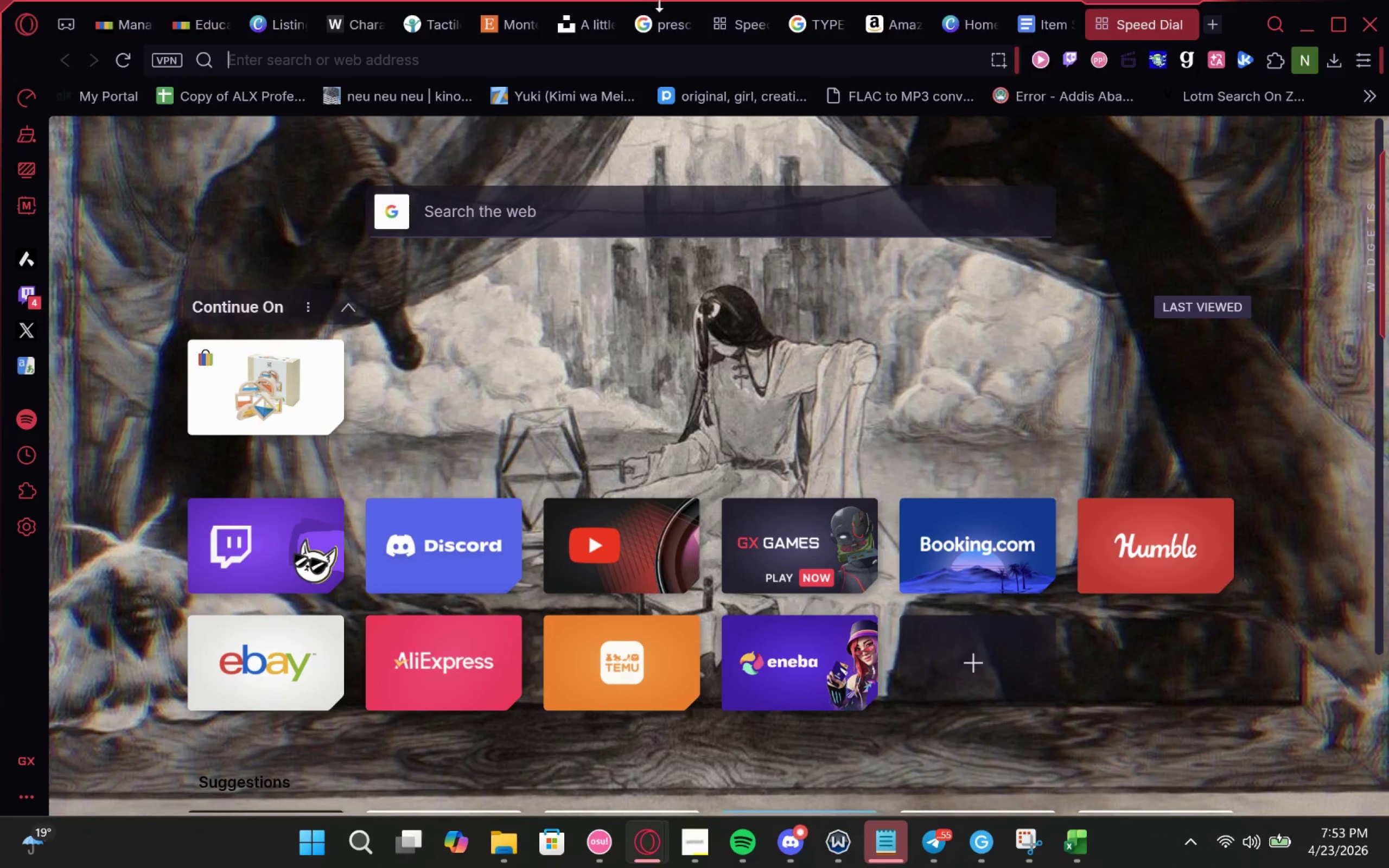 
left_click([589, 12])
 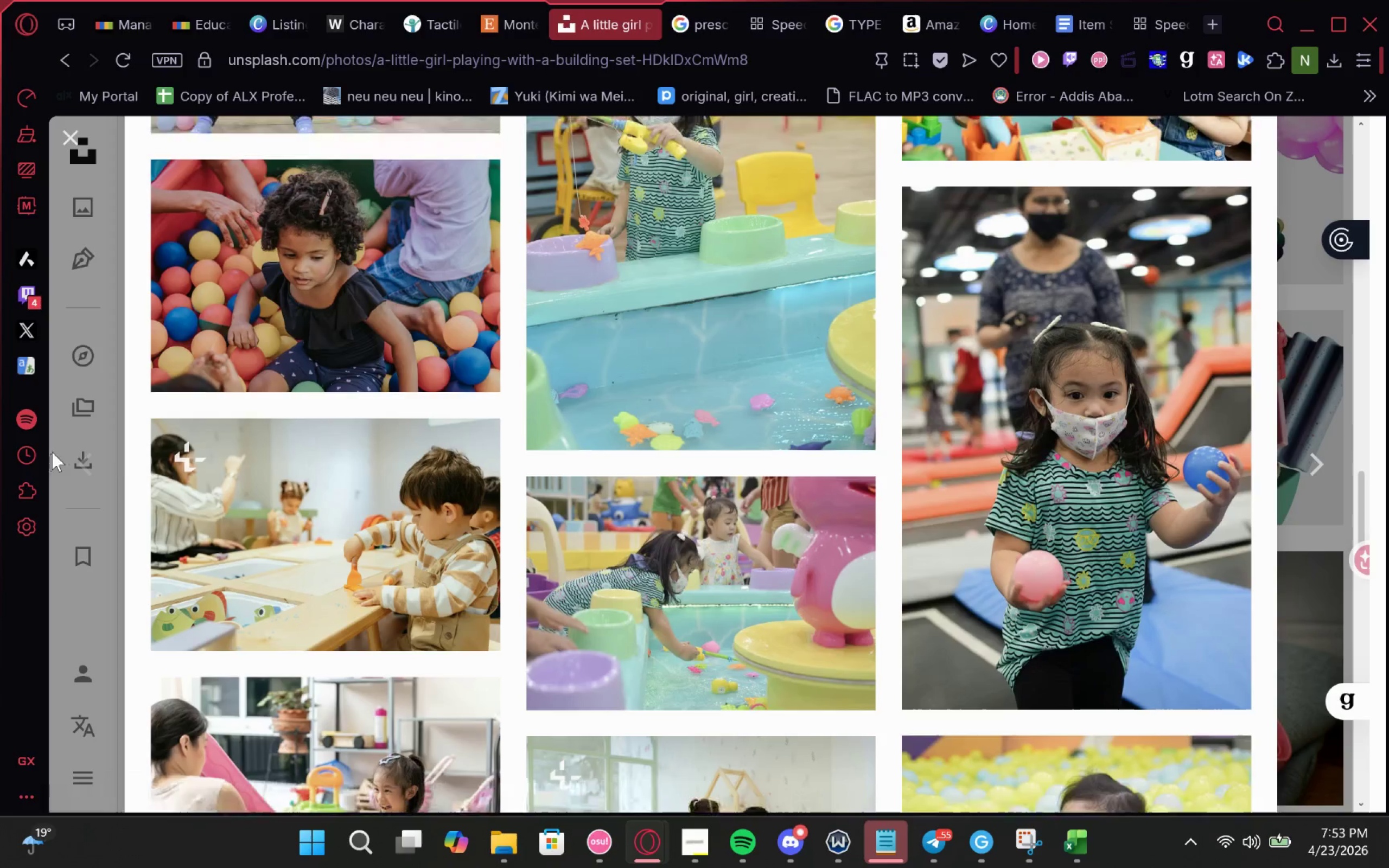 
wait(6.02)
 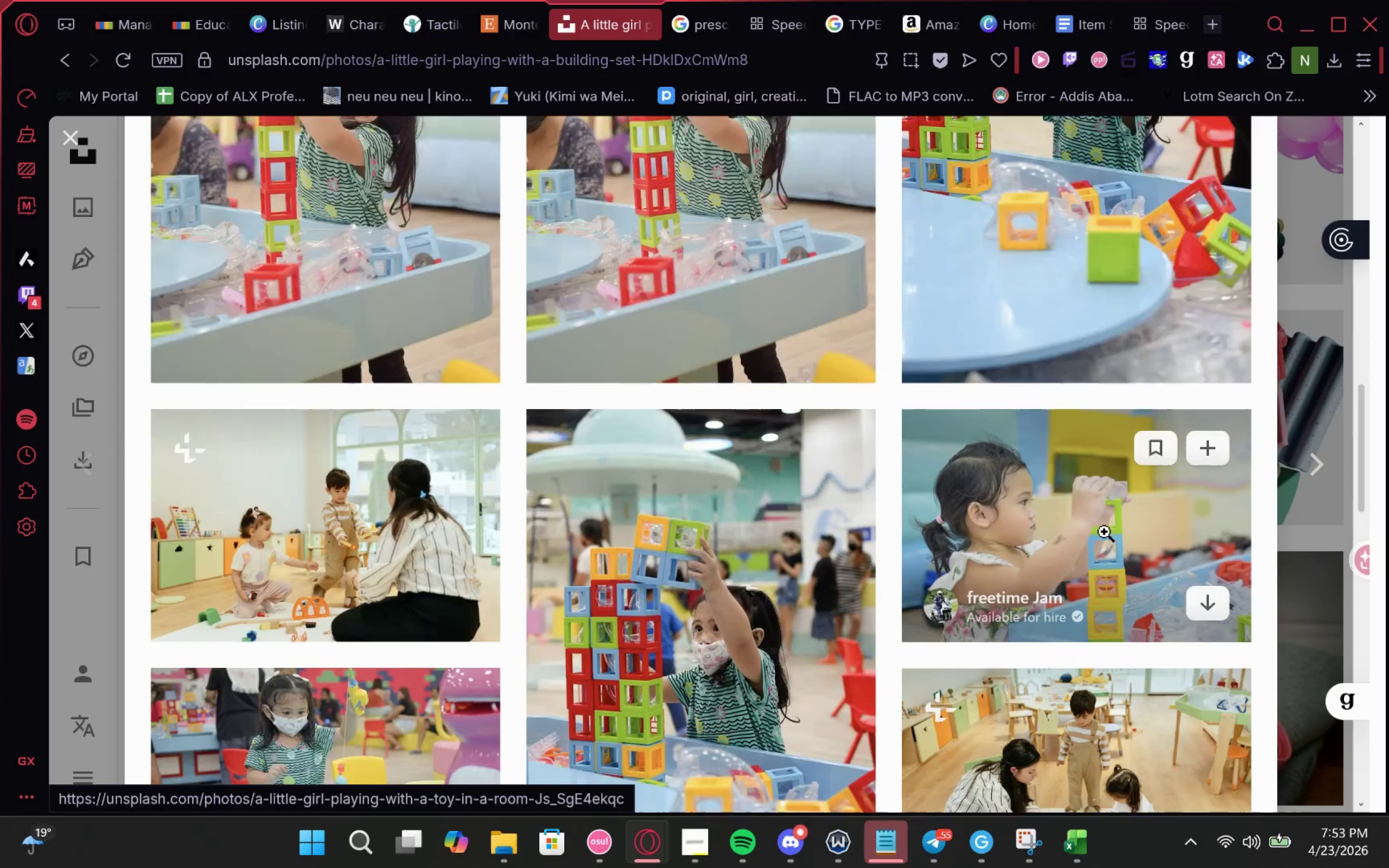 
left_click([1309, 347])
 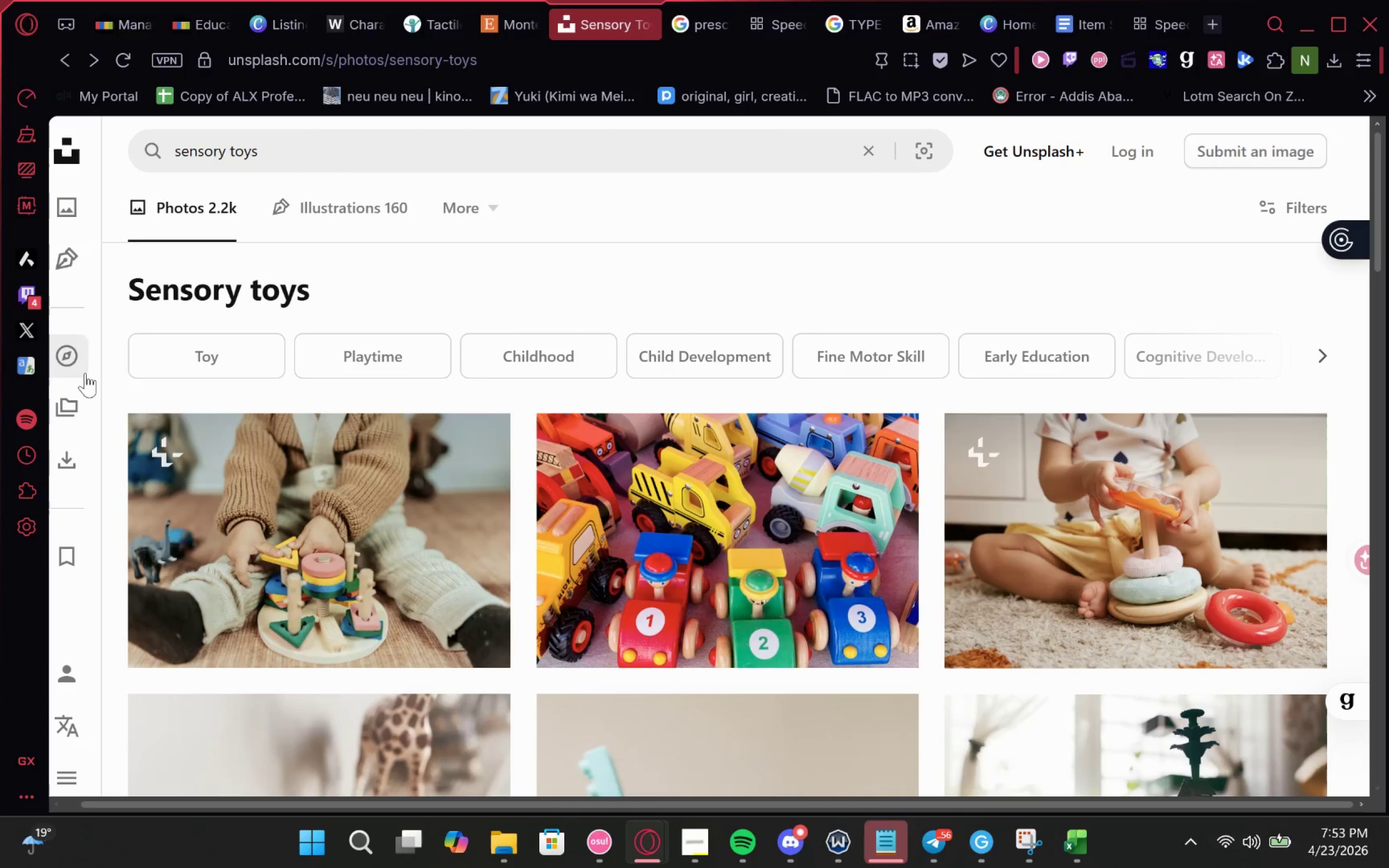 
wait(5.25)
 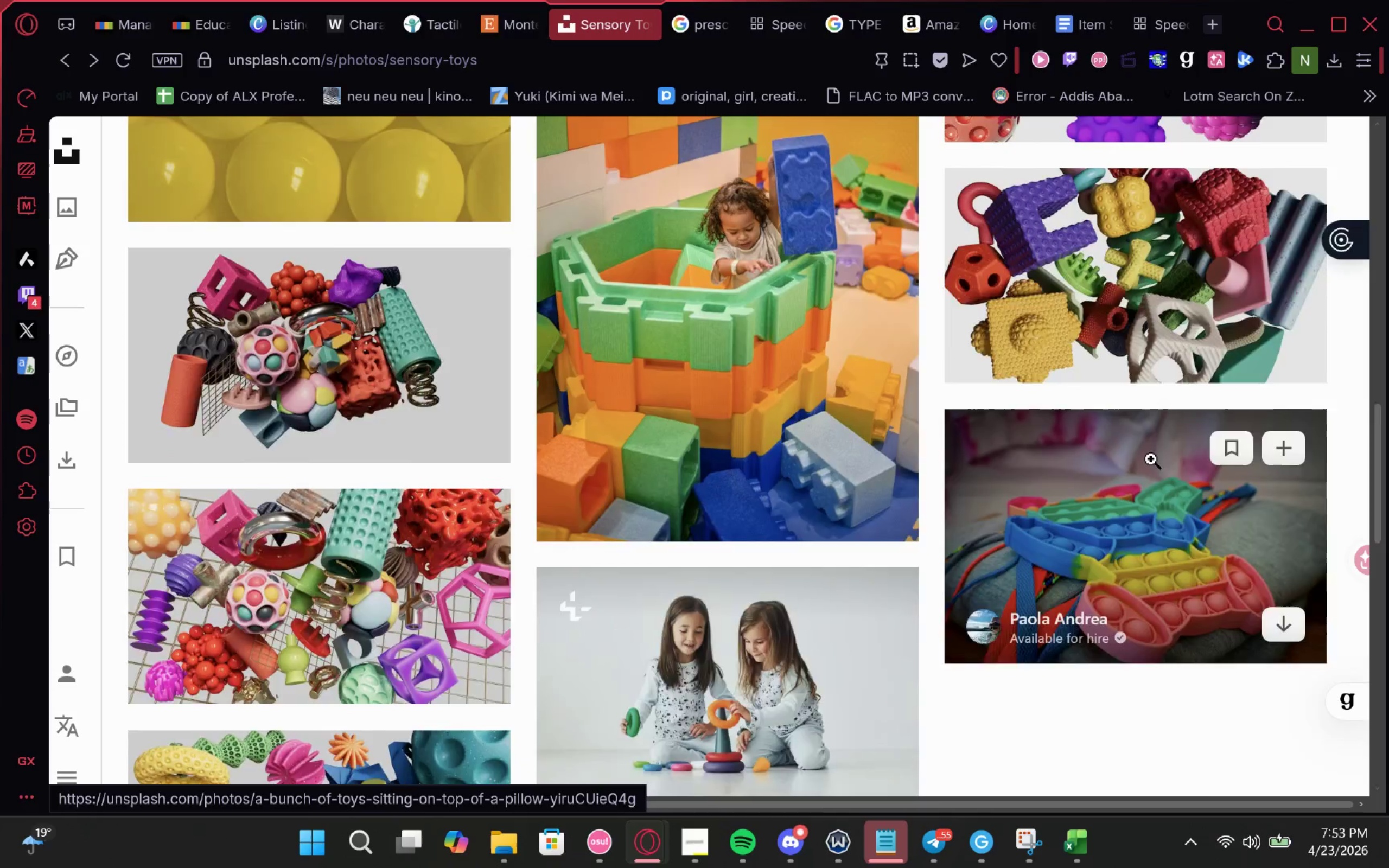 
left_click([635, 395])
 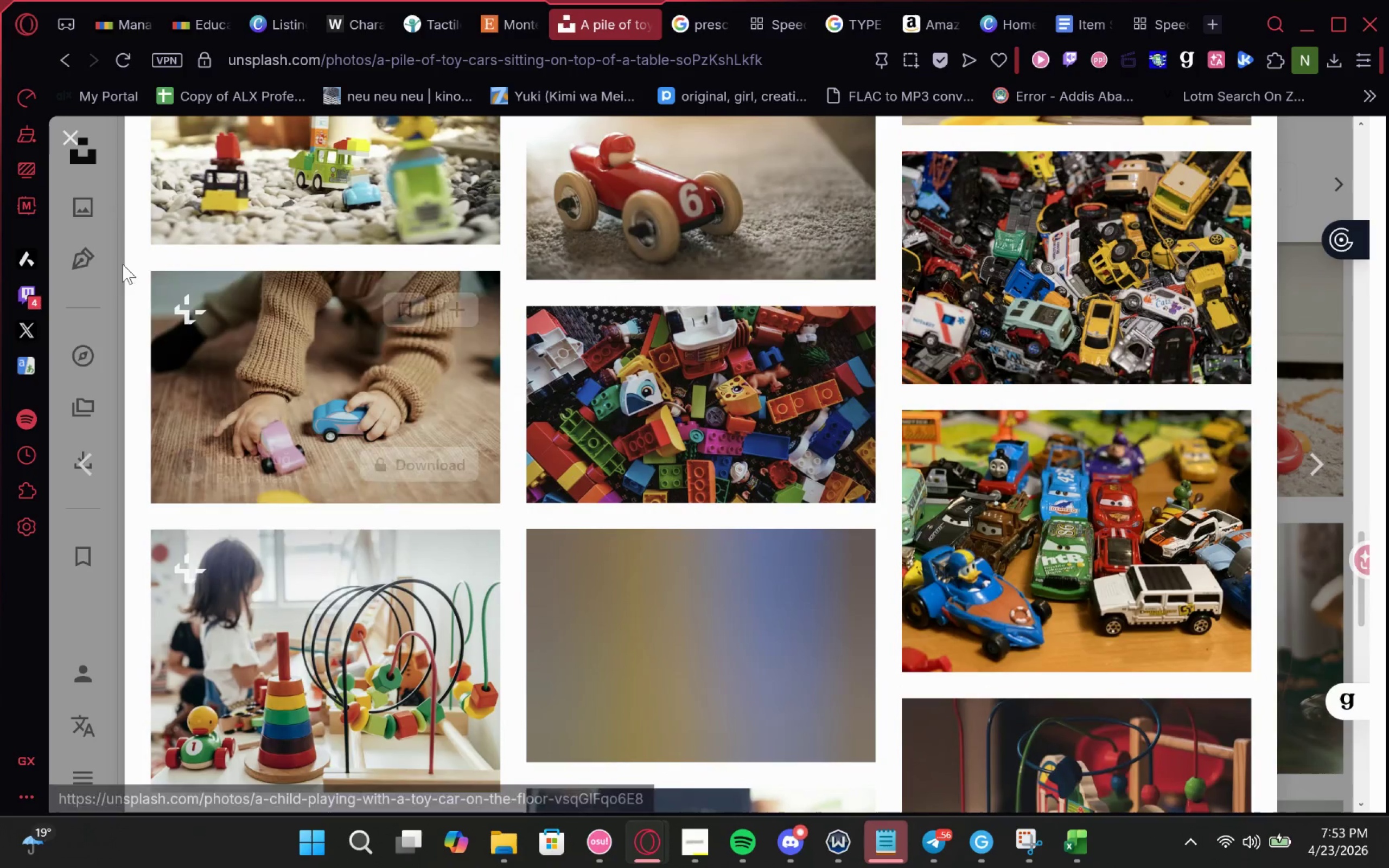 
wait(5.67)
 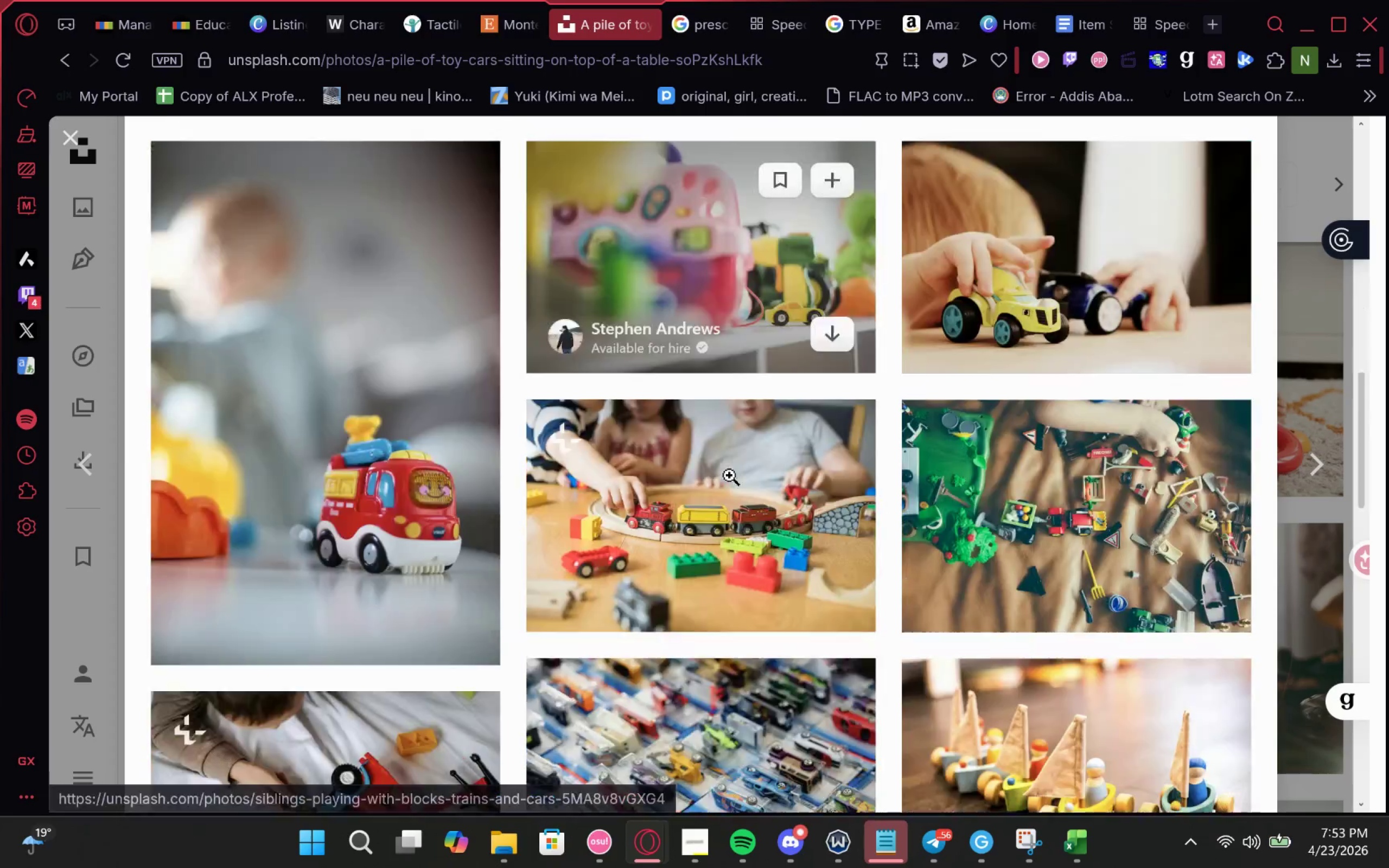 
left_click([66, 137])
 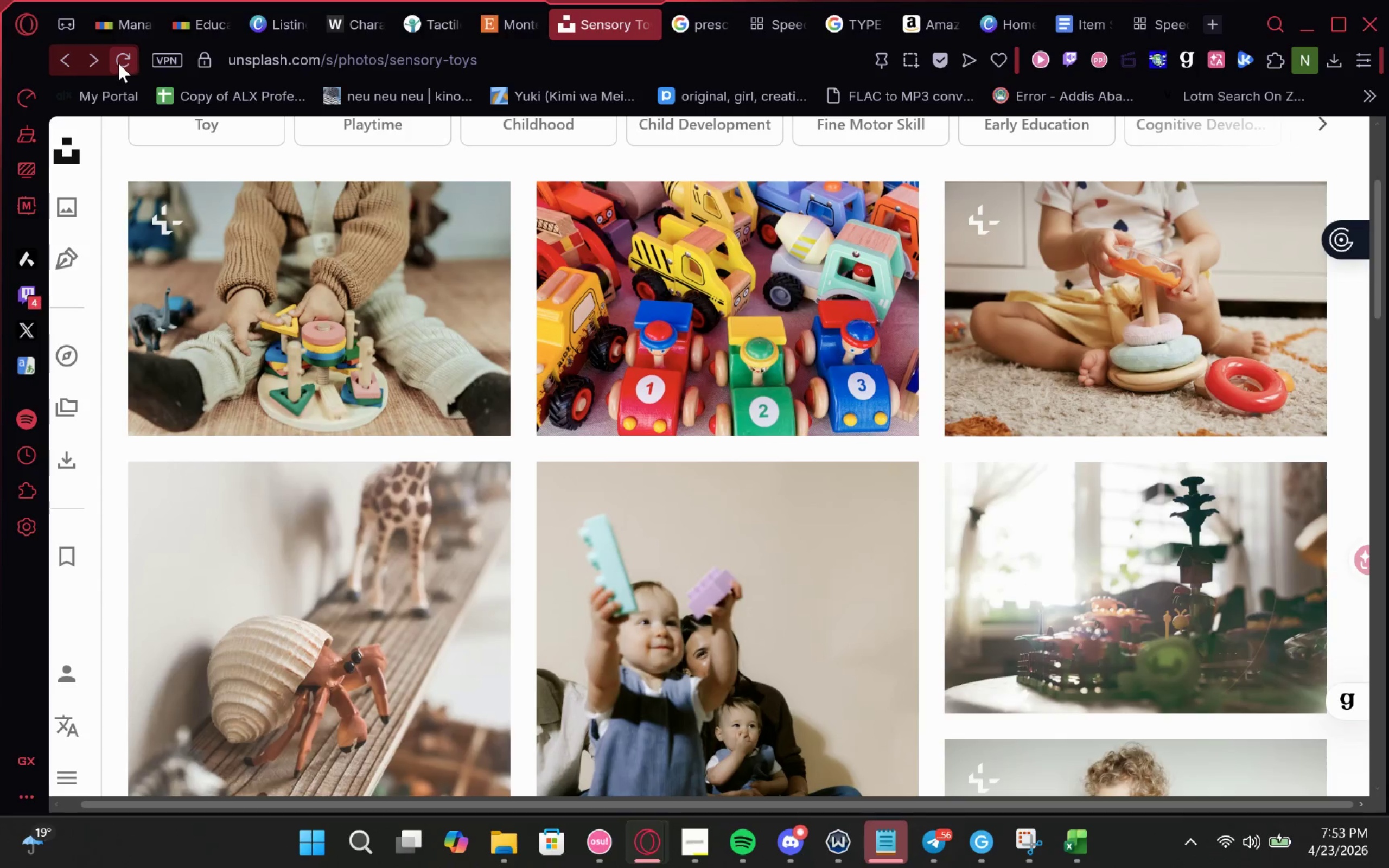 
left_click([98, 61])
 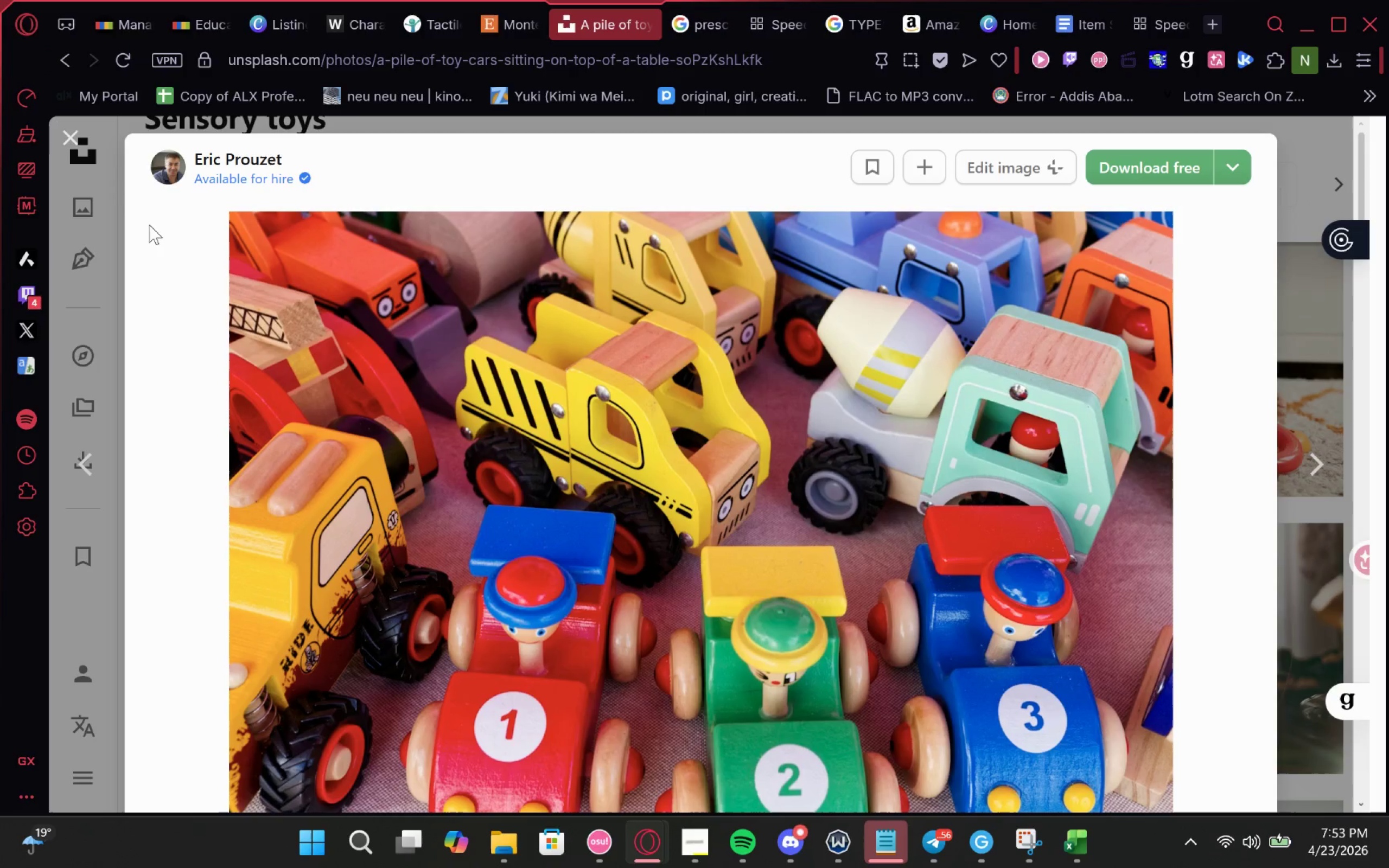 
left_click([73, 153])
 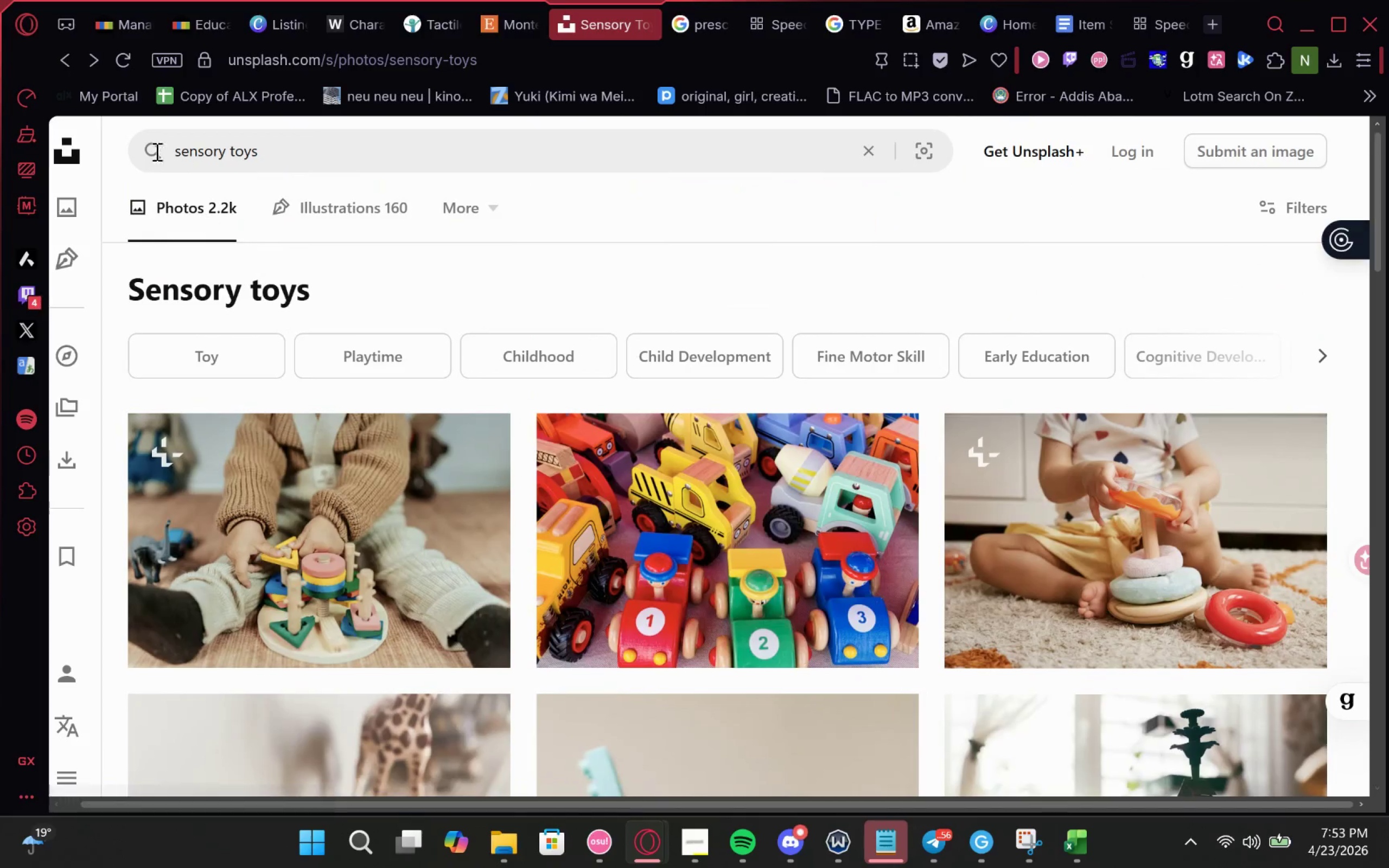 
left_click_drag(start_coordinate=[290, 149], to_coordinate=[0, 162])
 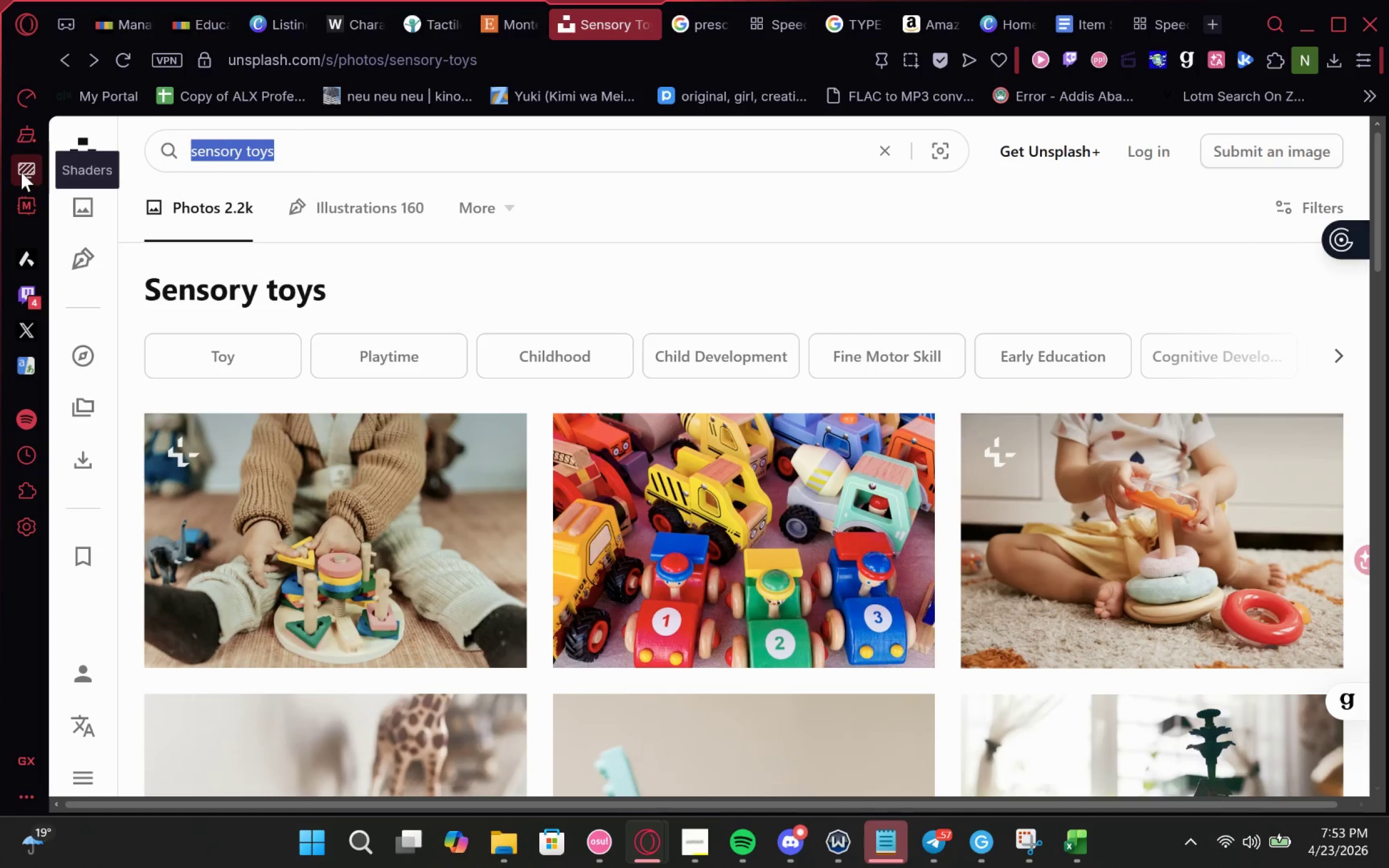 
type(puzzle toys)
 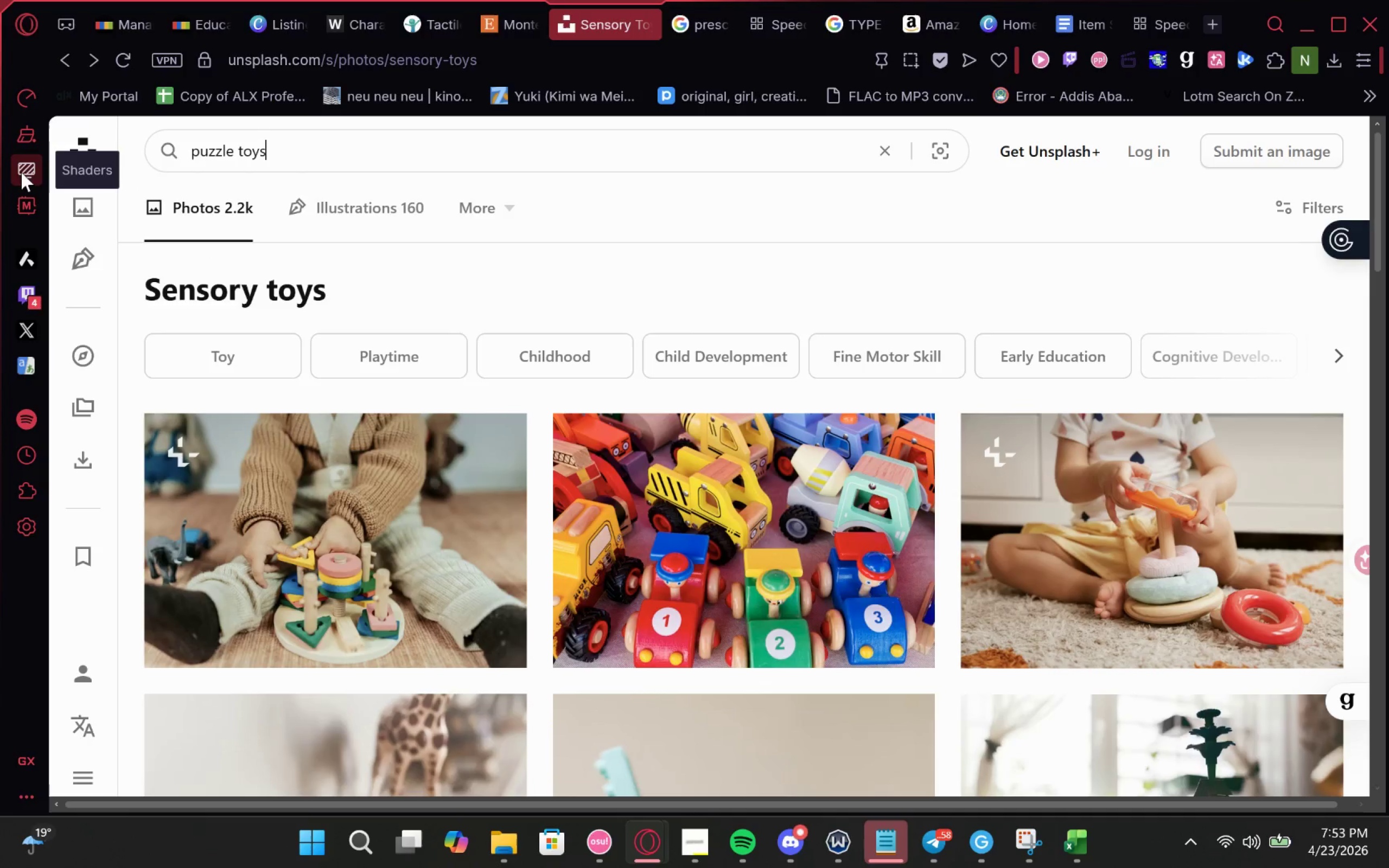 
key(Enter)
 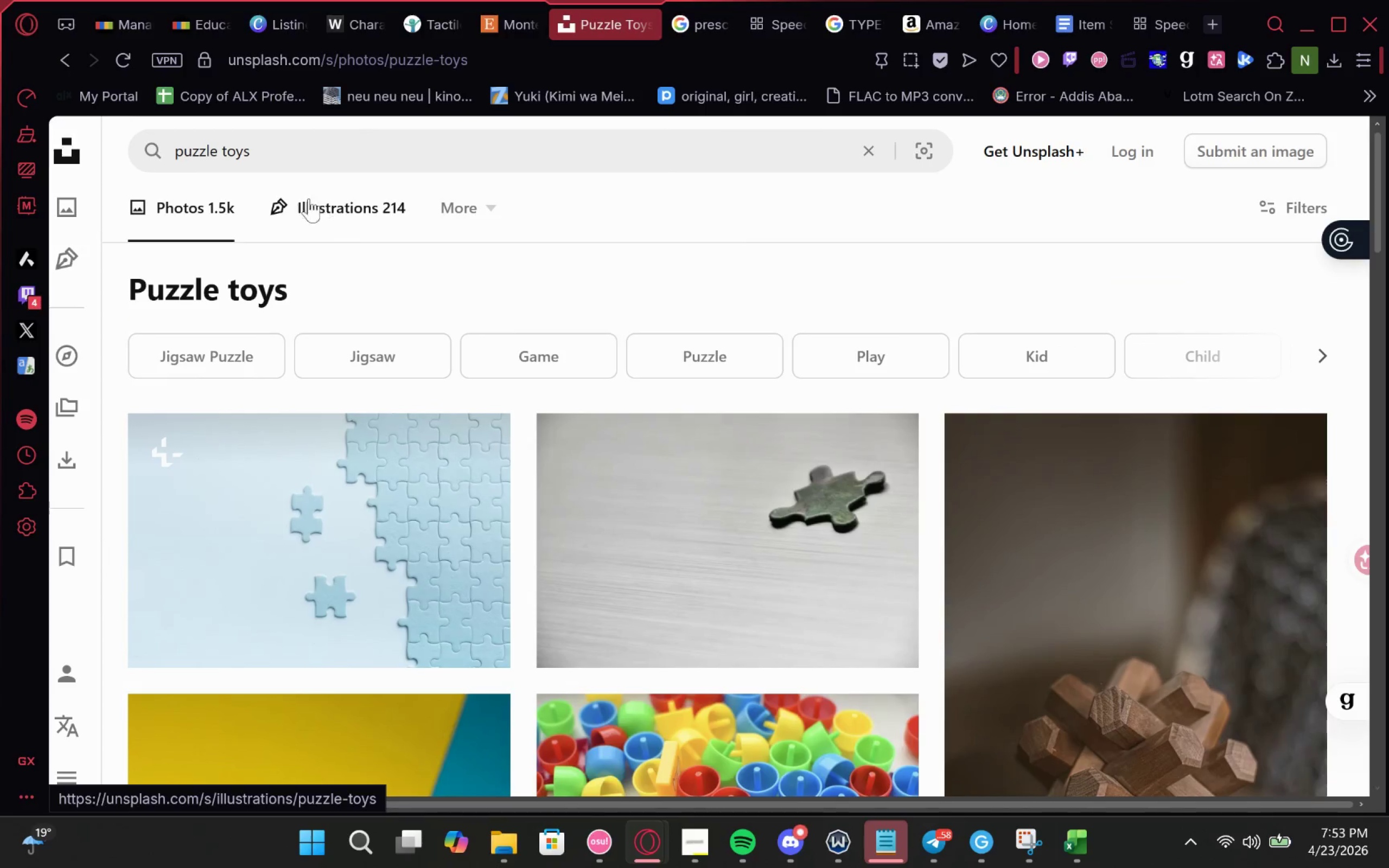 
left_click([218, 148])
 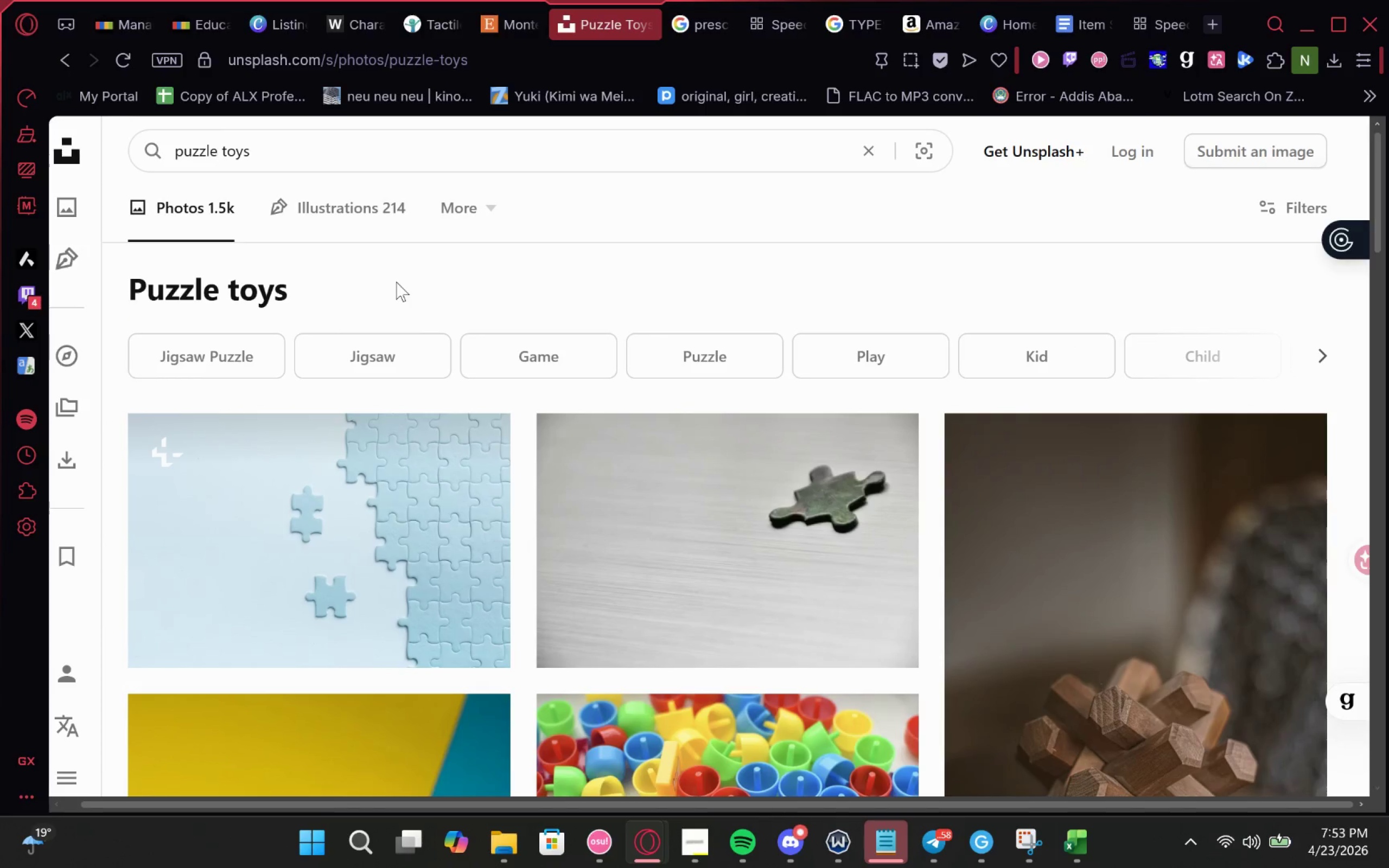 
type( sensory)
 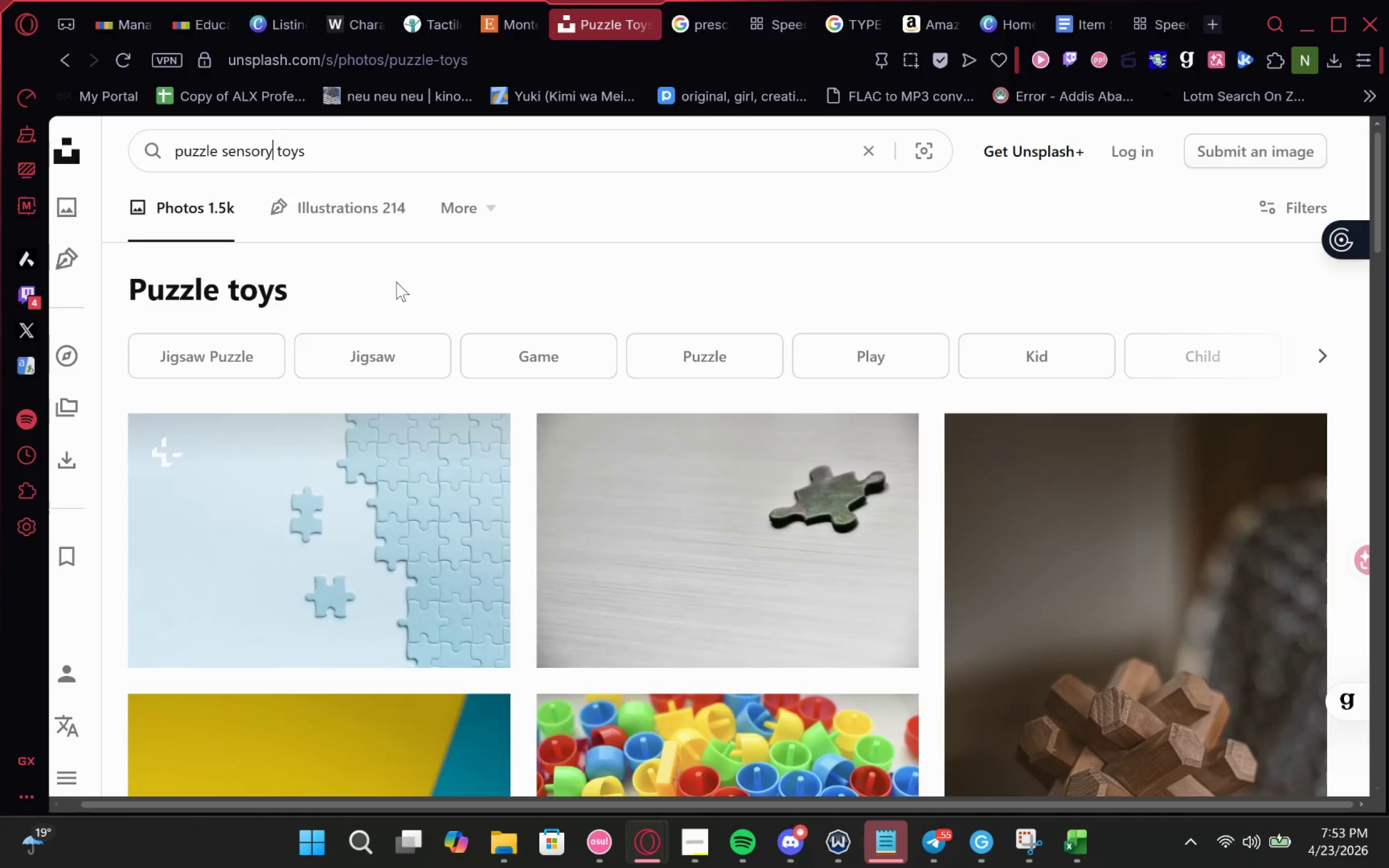 
key(Enter)
 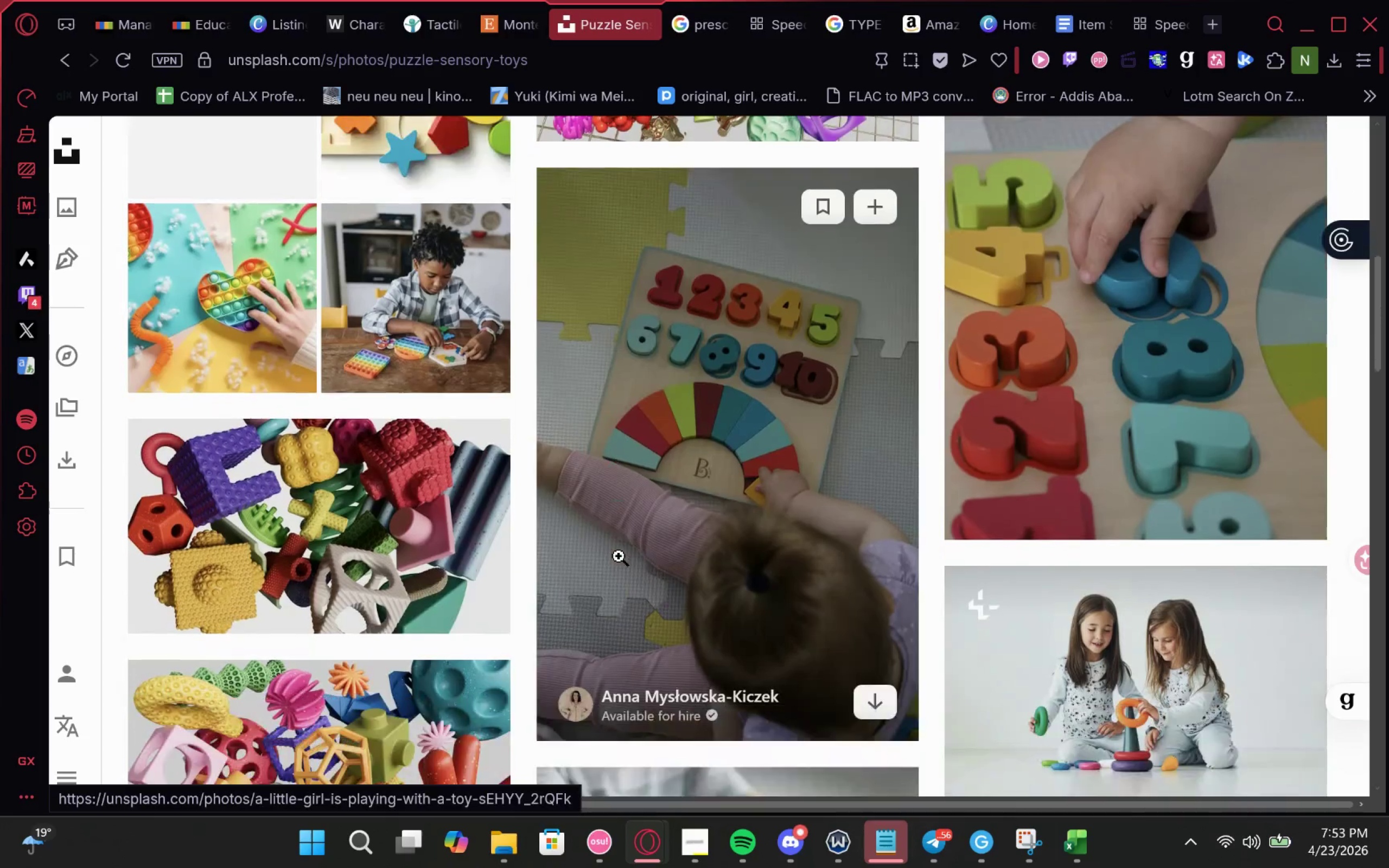 
left_click([1063, 257])
 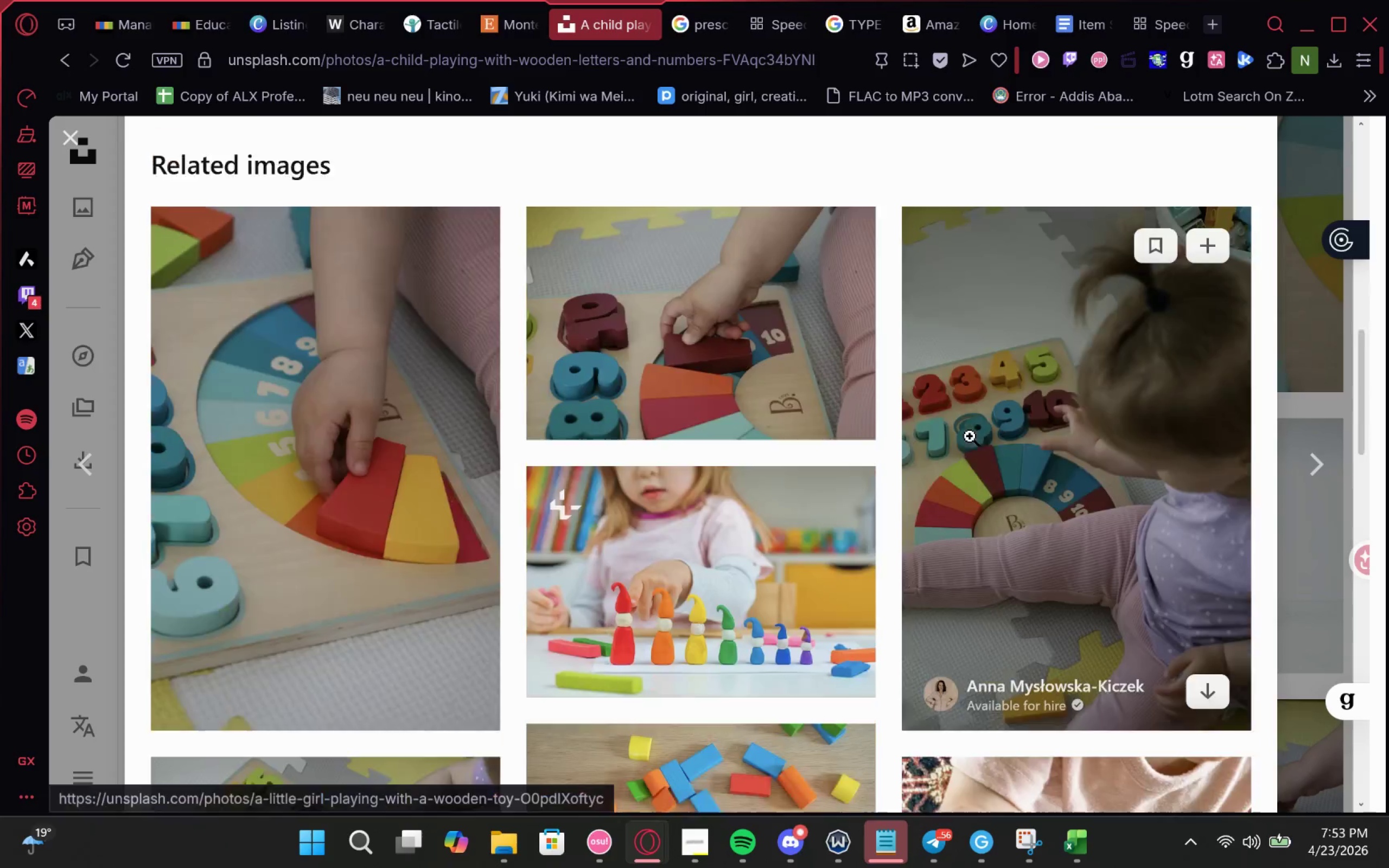 
left_click([703, 312])
 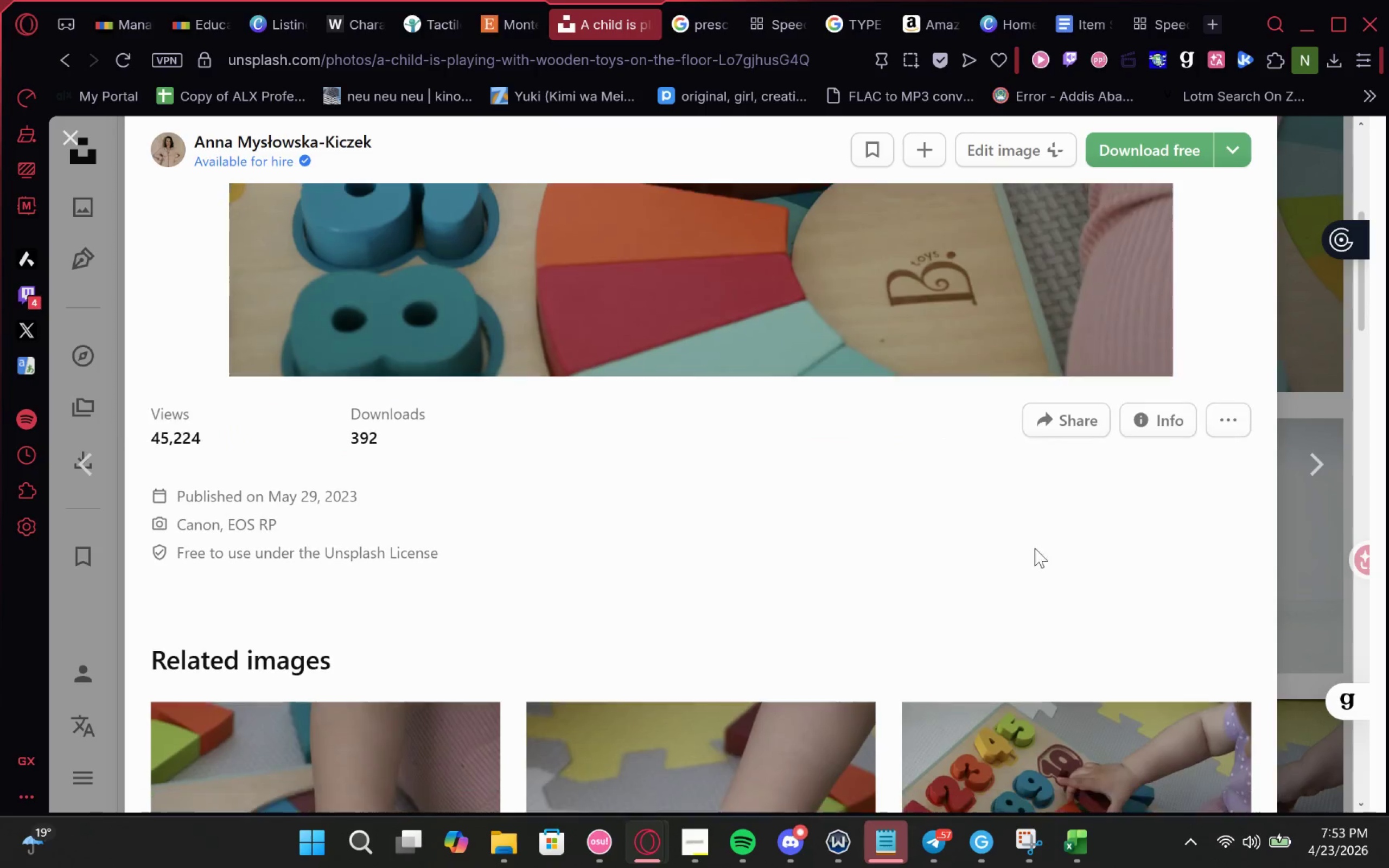 
left_click([1080, 424])
 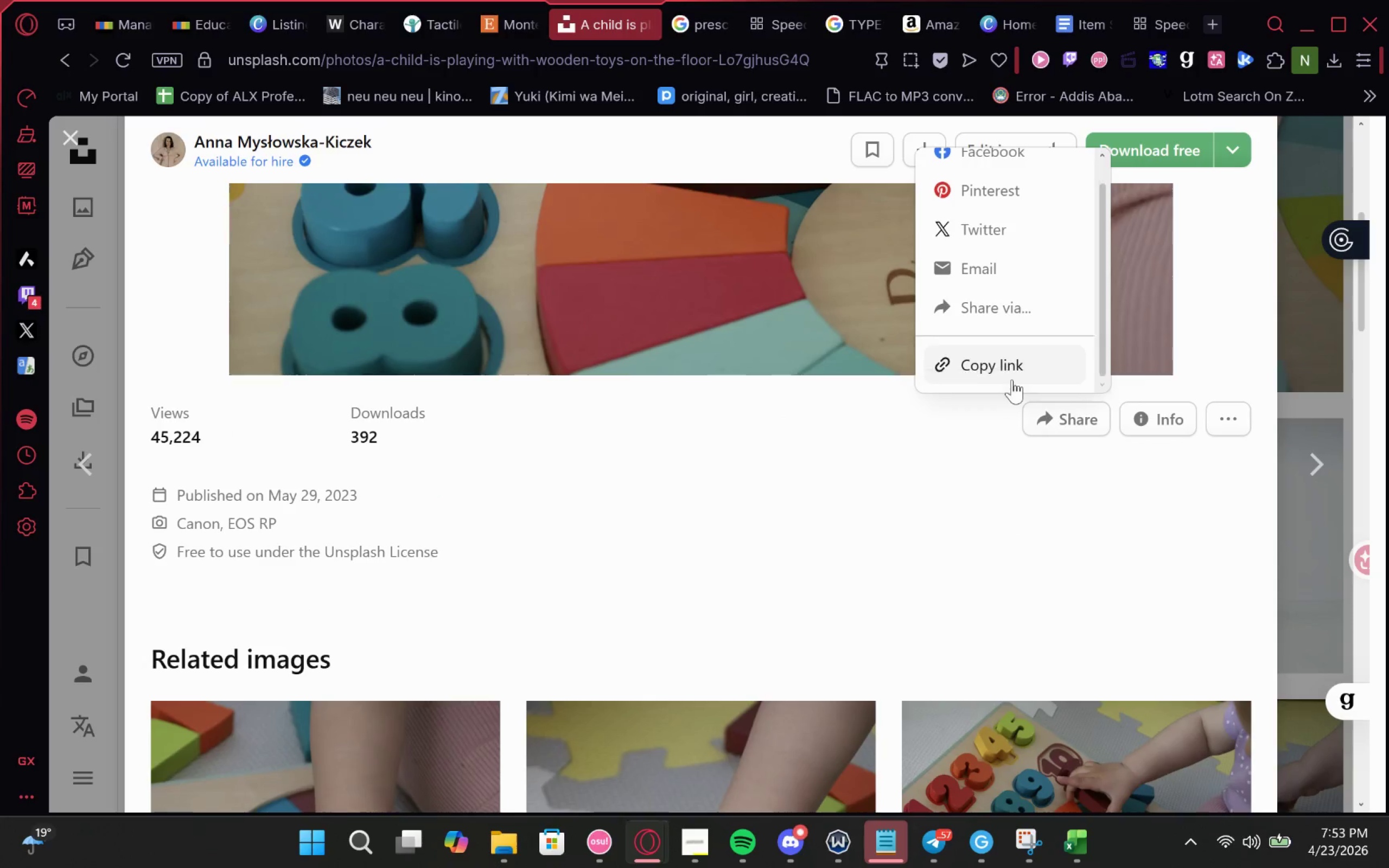 
left_click([987, 357])
 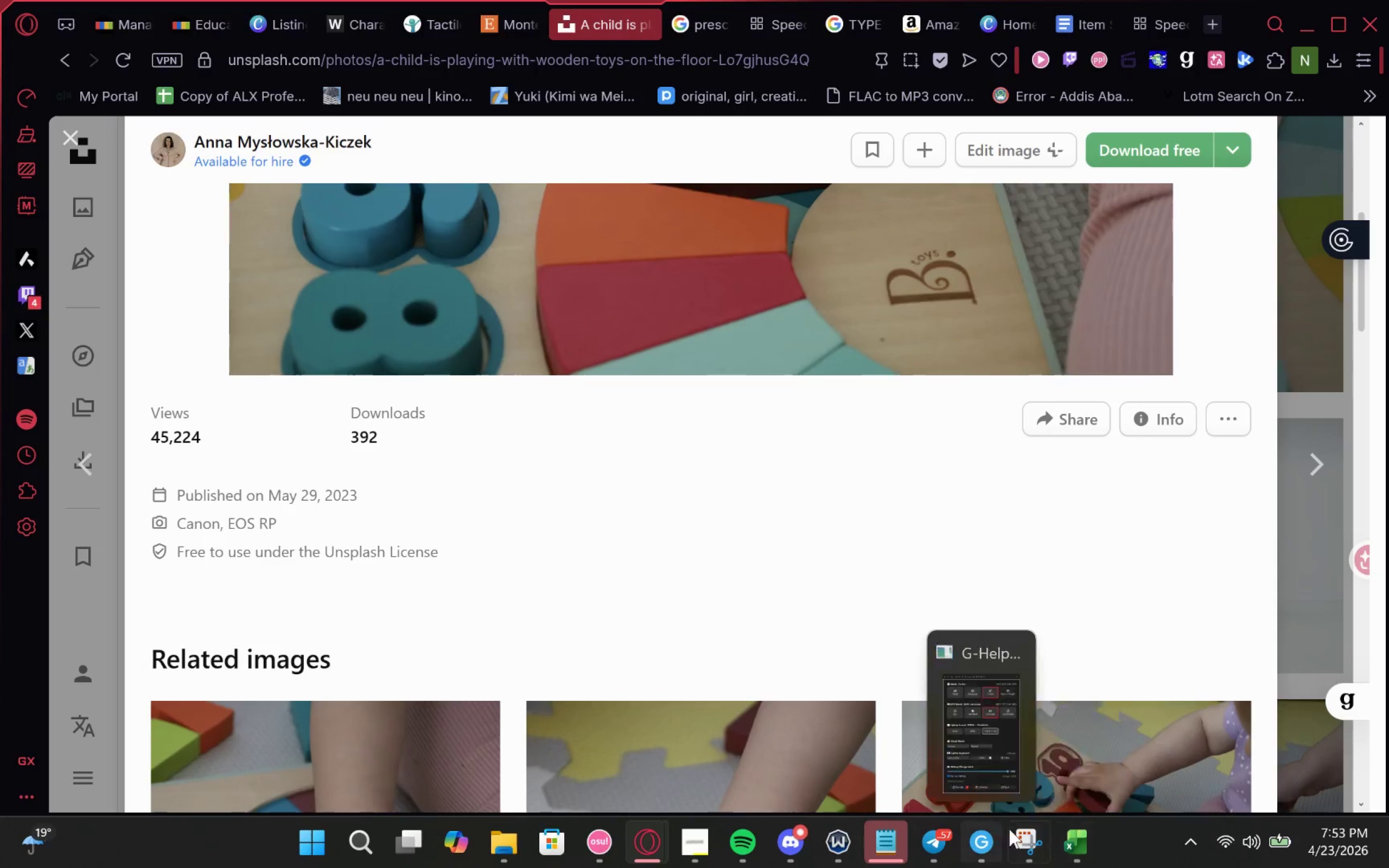 
left_click([1065, 844])
 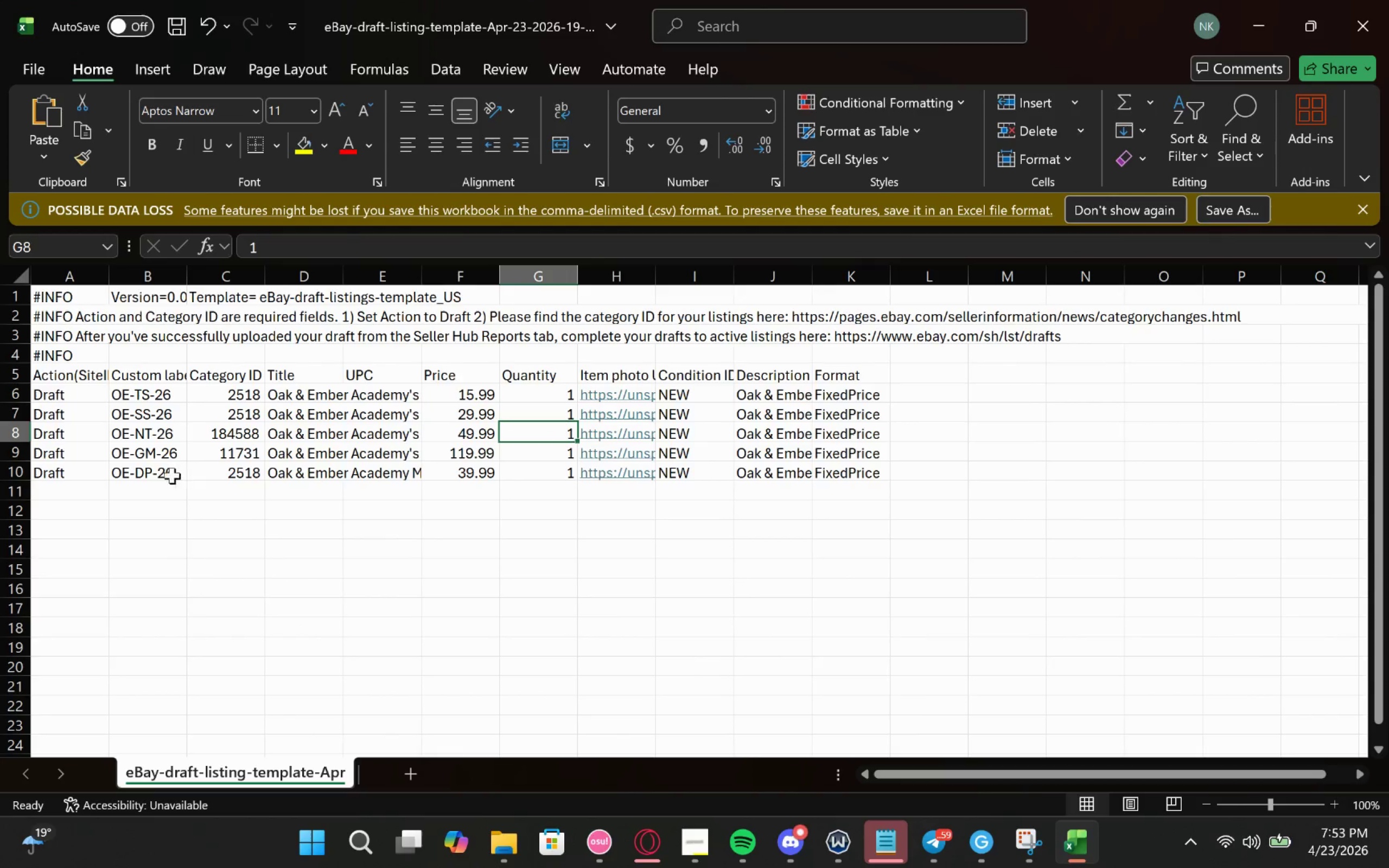 
left_click([151, 471])
 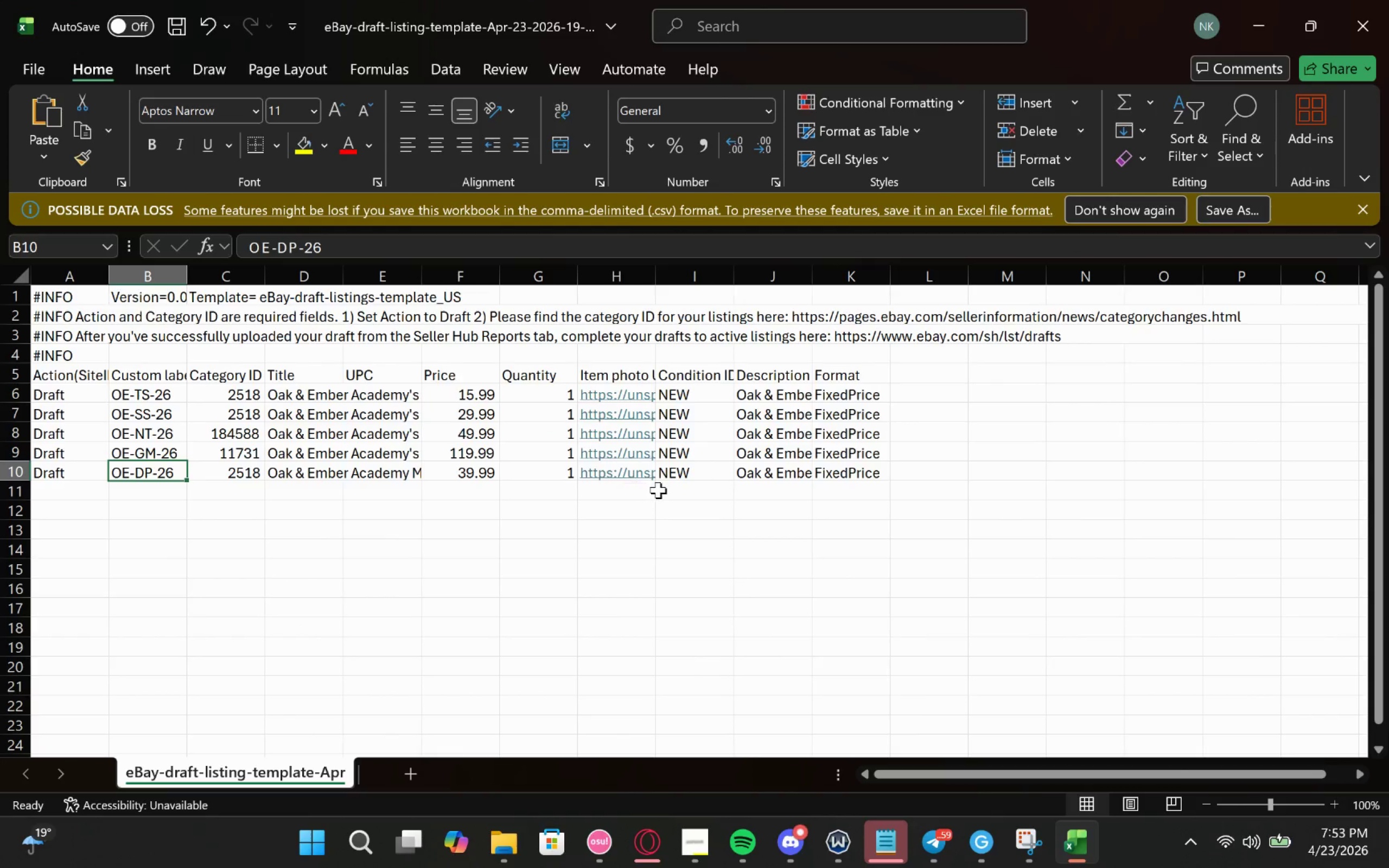 
left_click([539, 471])
 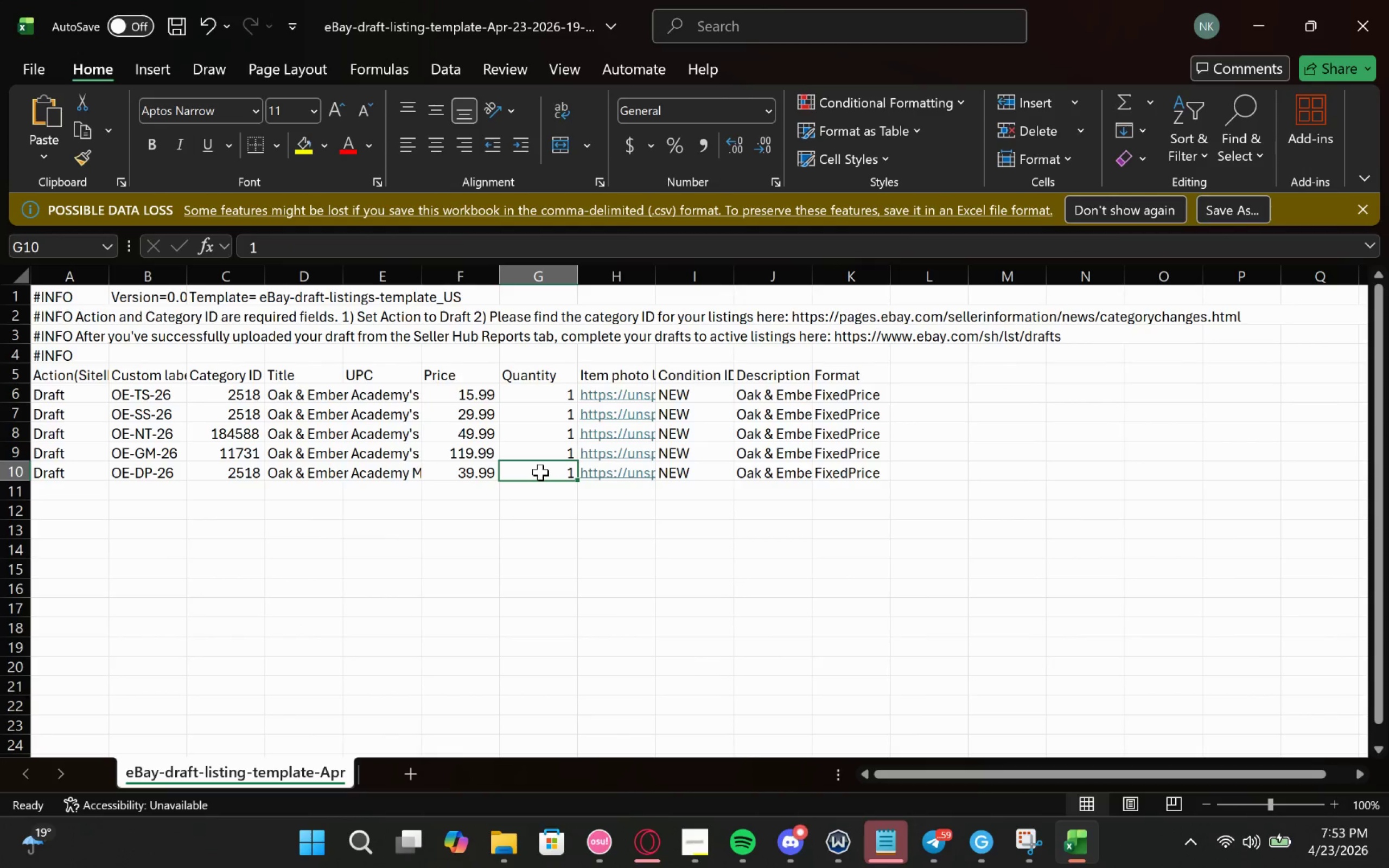 
key(ArrowRight)
 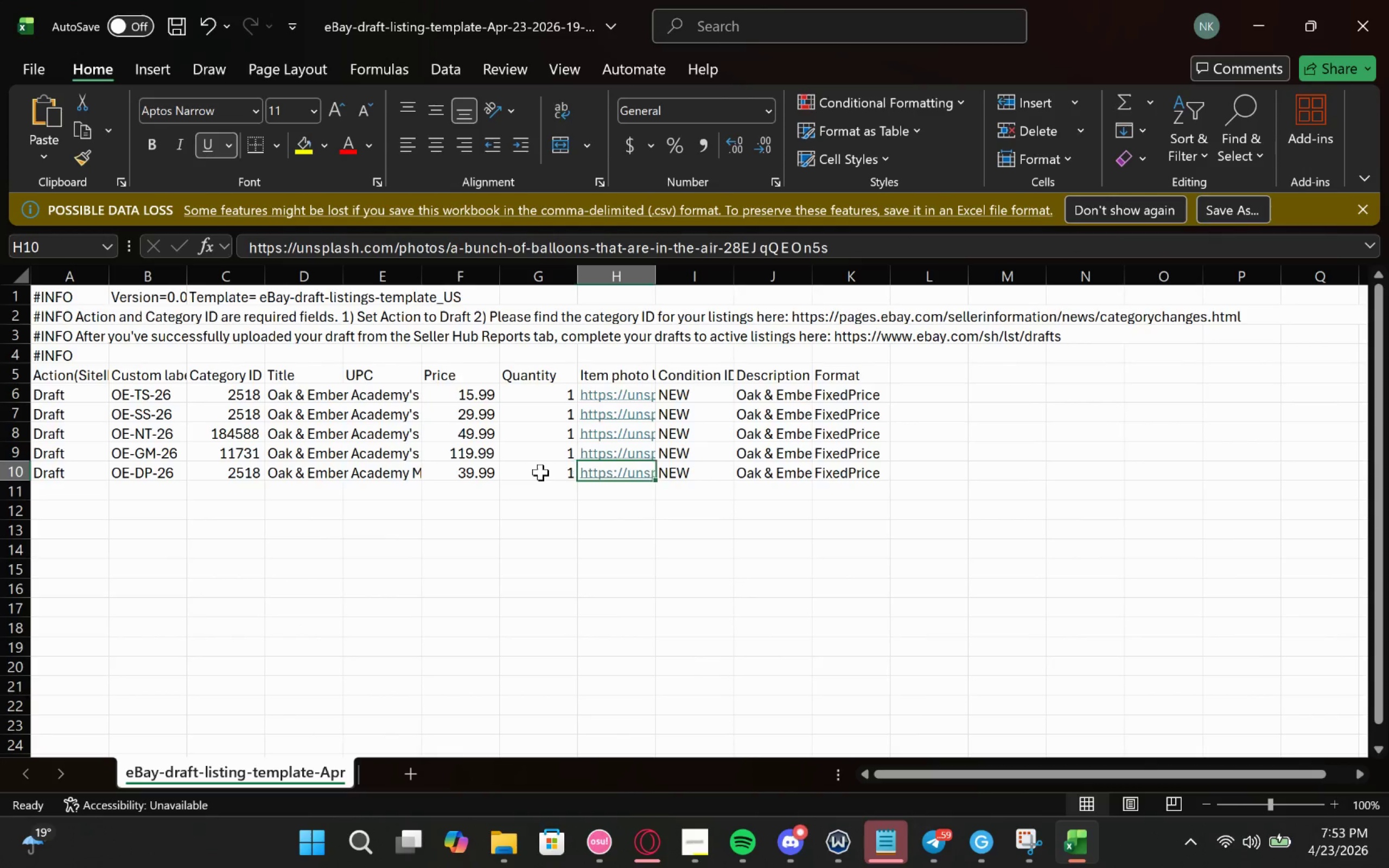 
hold_key(key=ControlLeft, duration=1.39)
 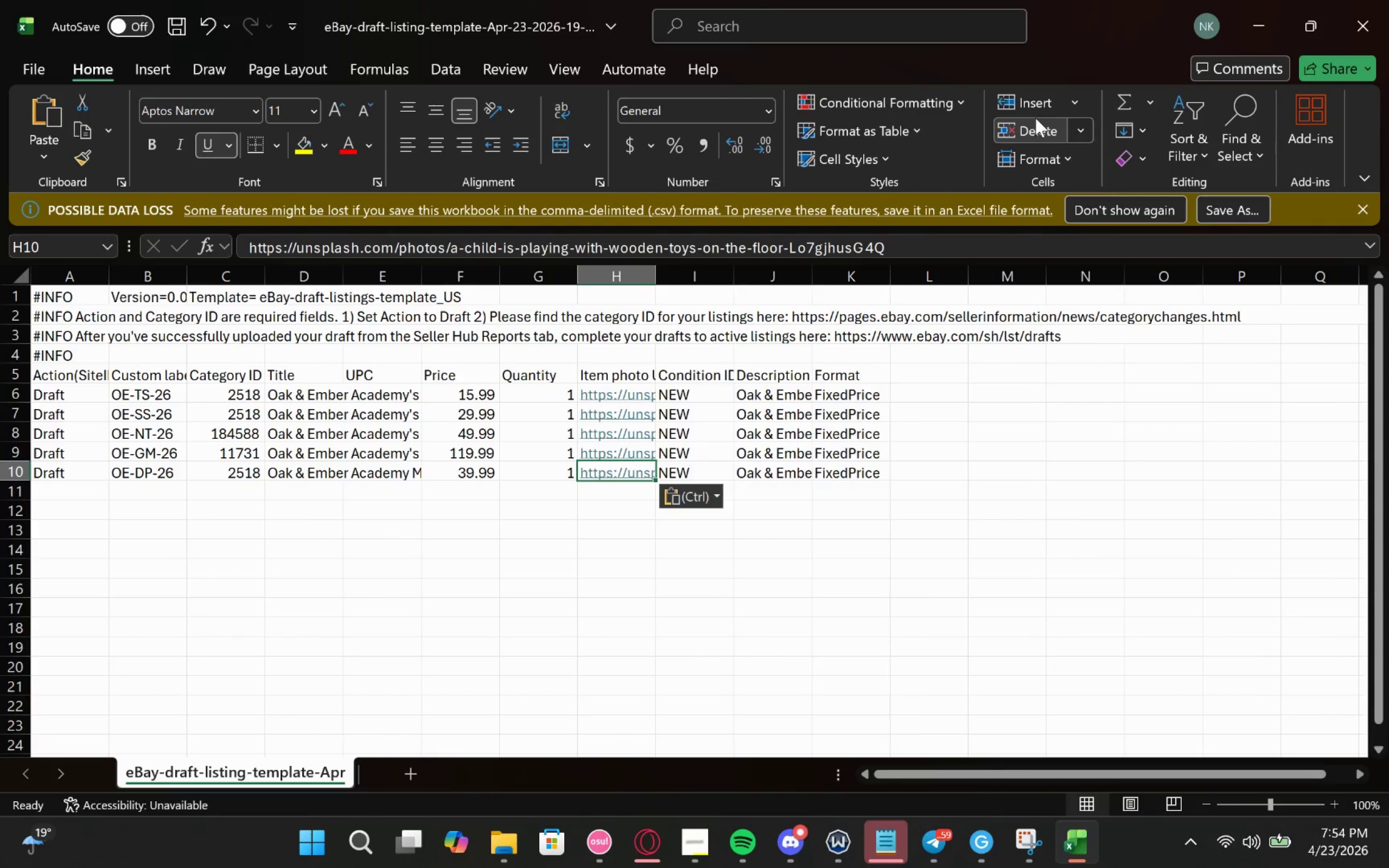 
key(V)
 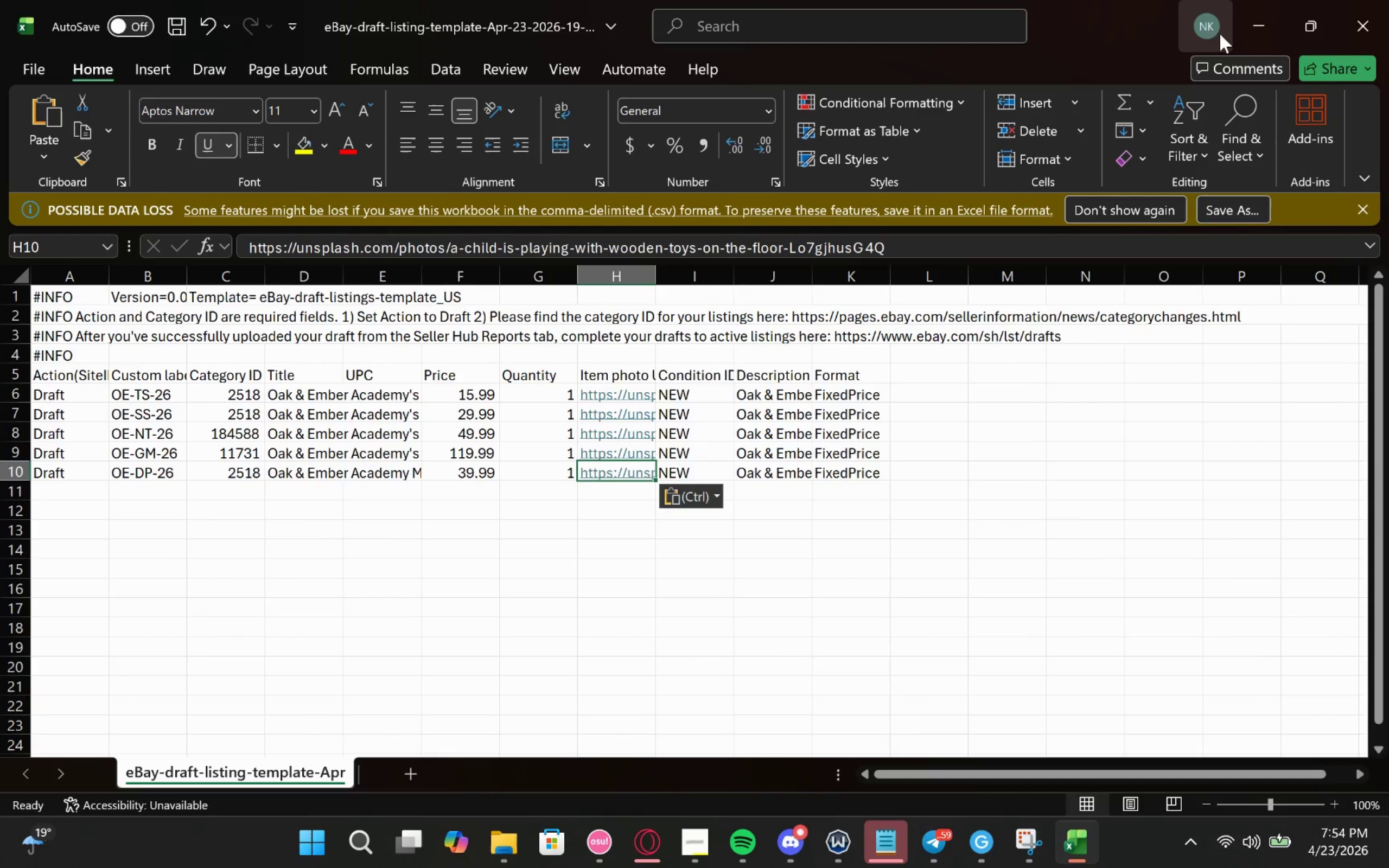 
left_click([1256, 30])
 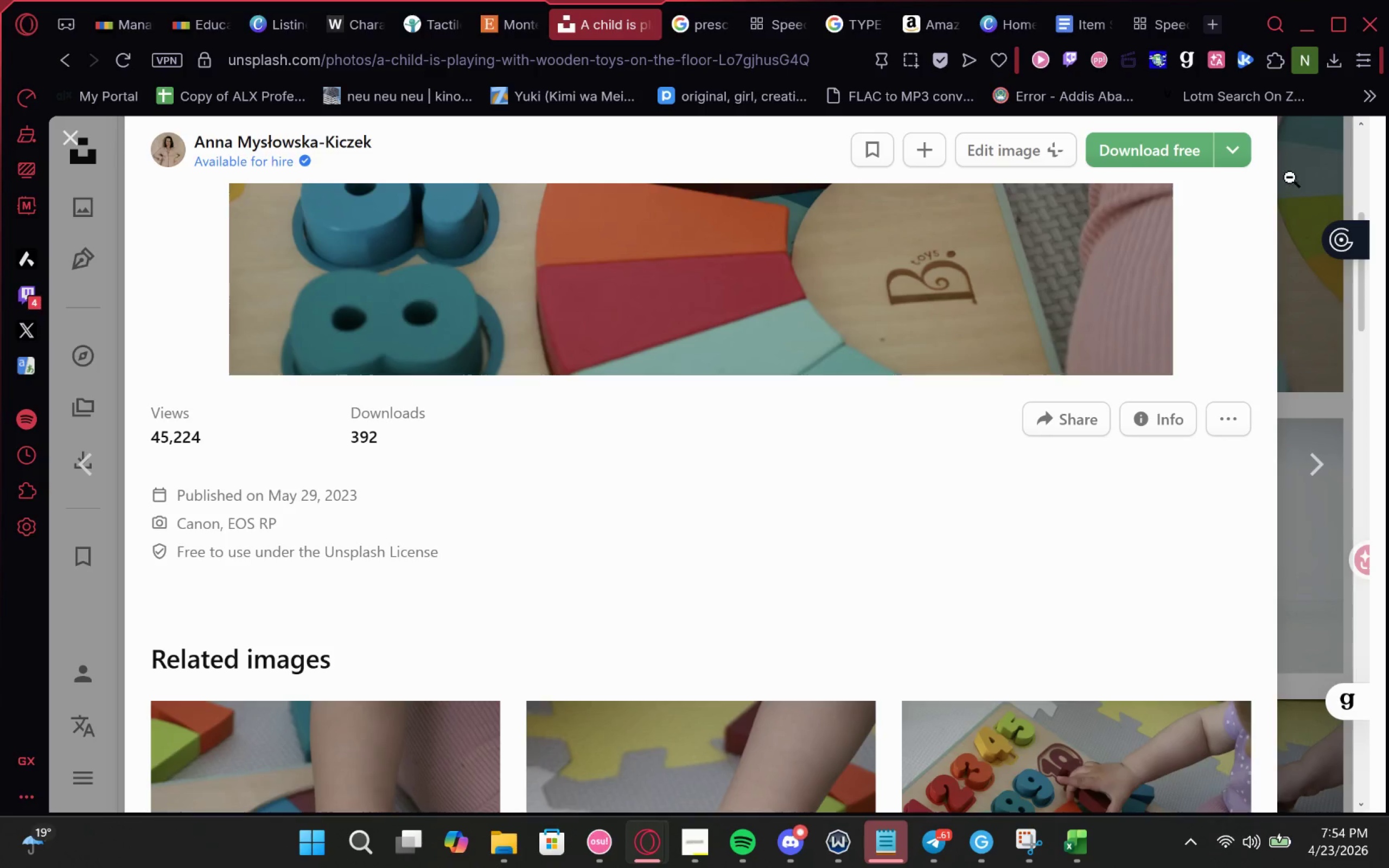 
left_click([1288, 175])
 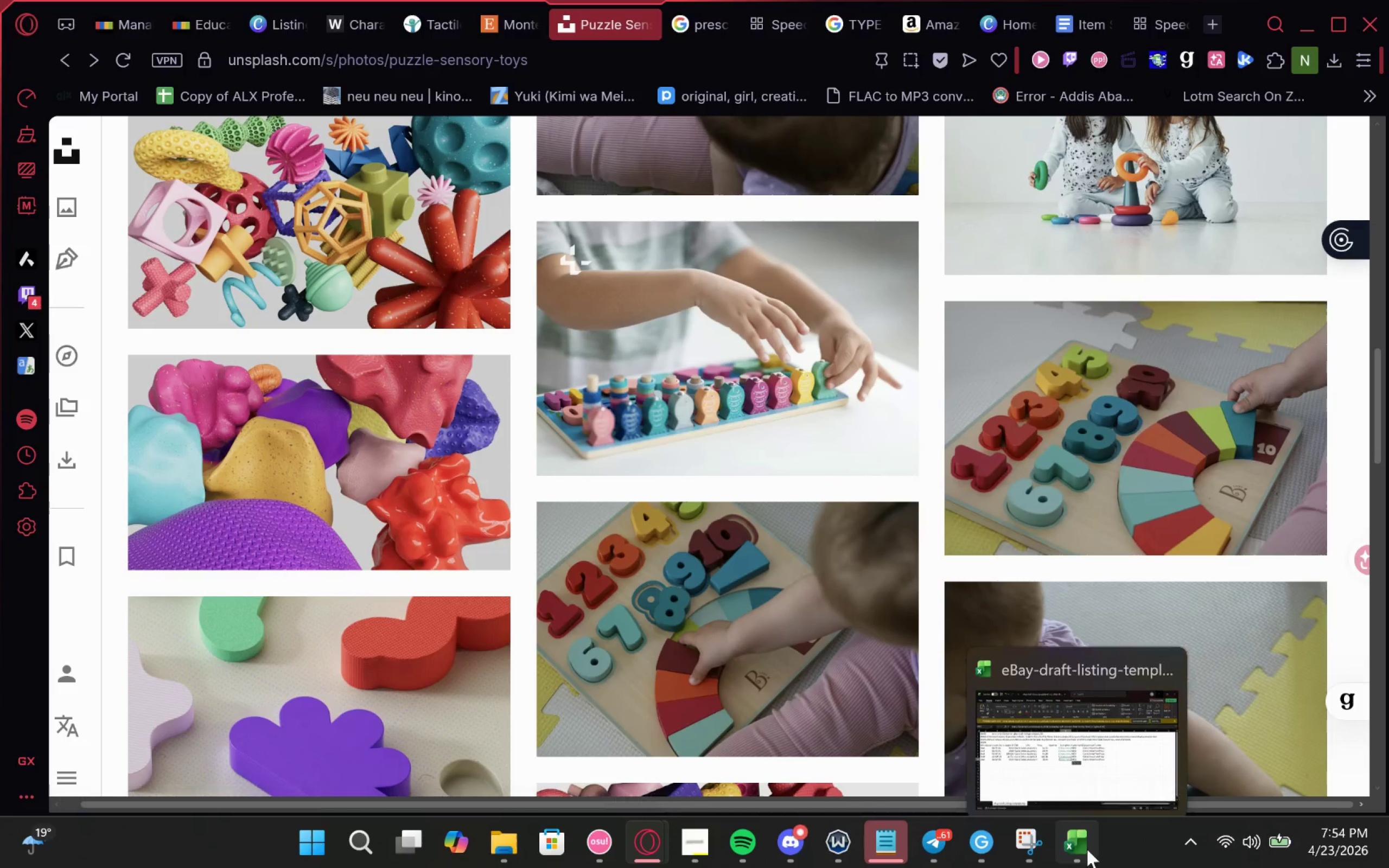 
left_click([1100, 749])
 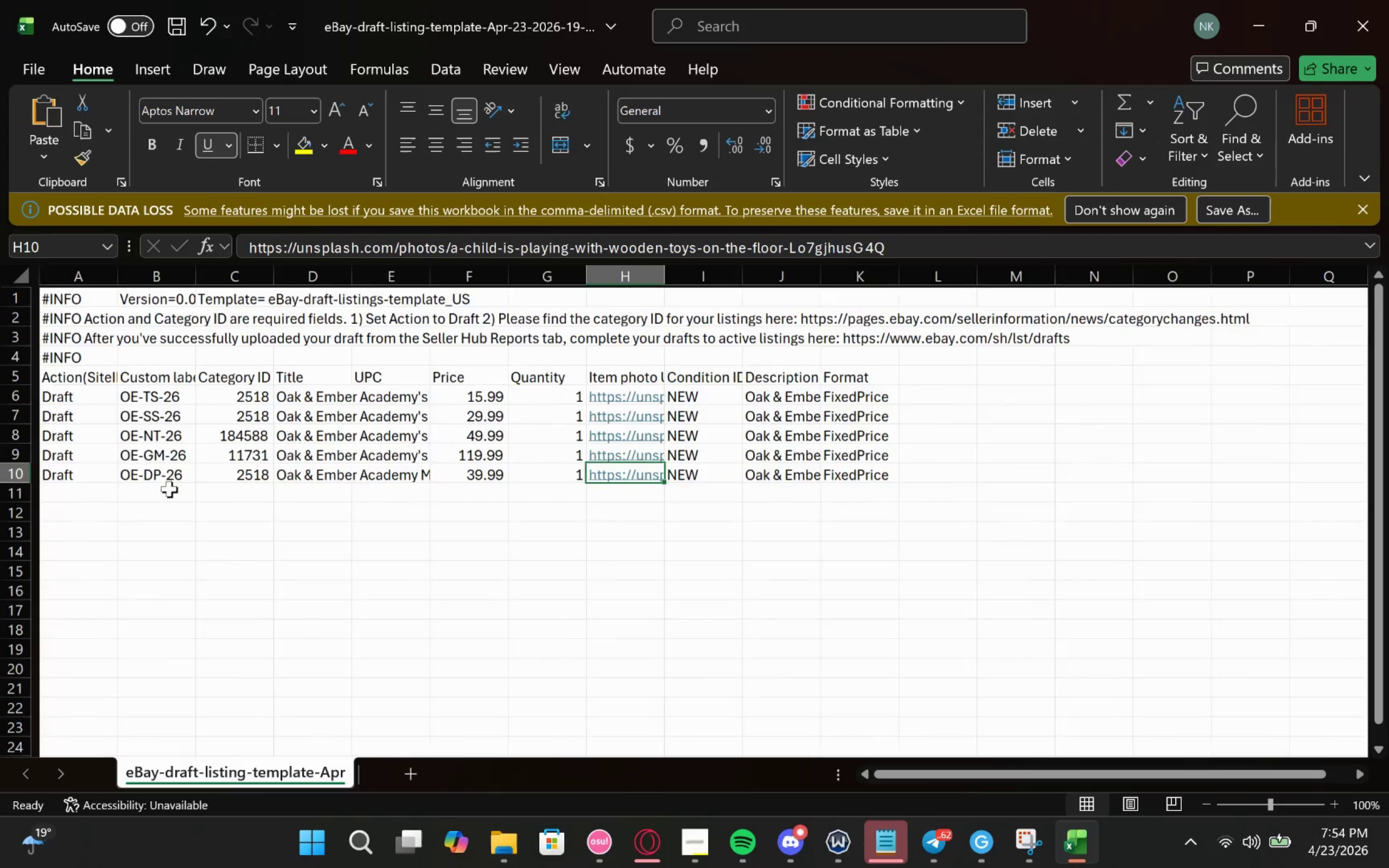 
left_click([142, 456])
 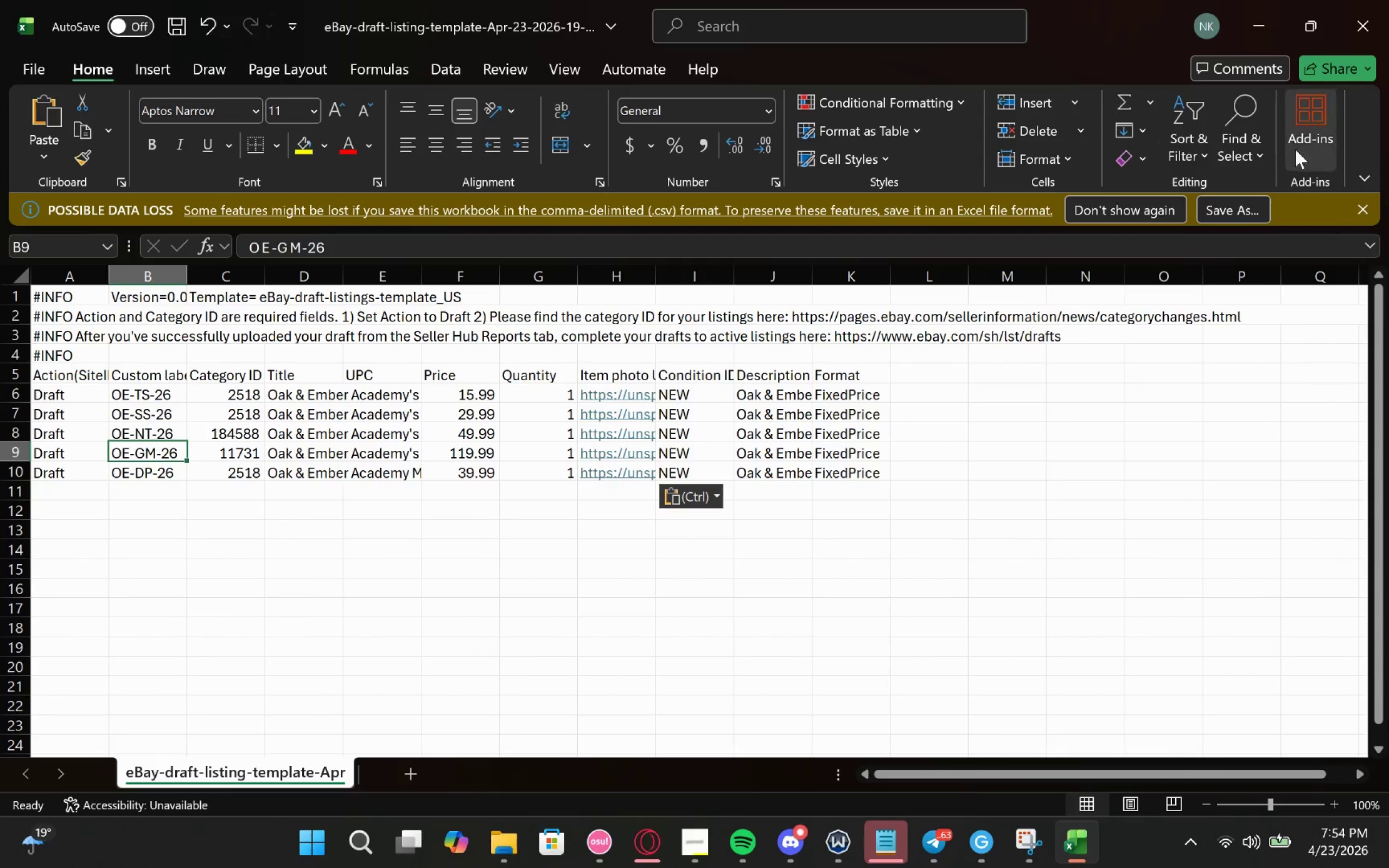 
left_click([1250, 6])
 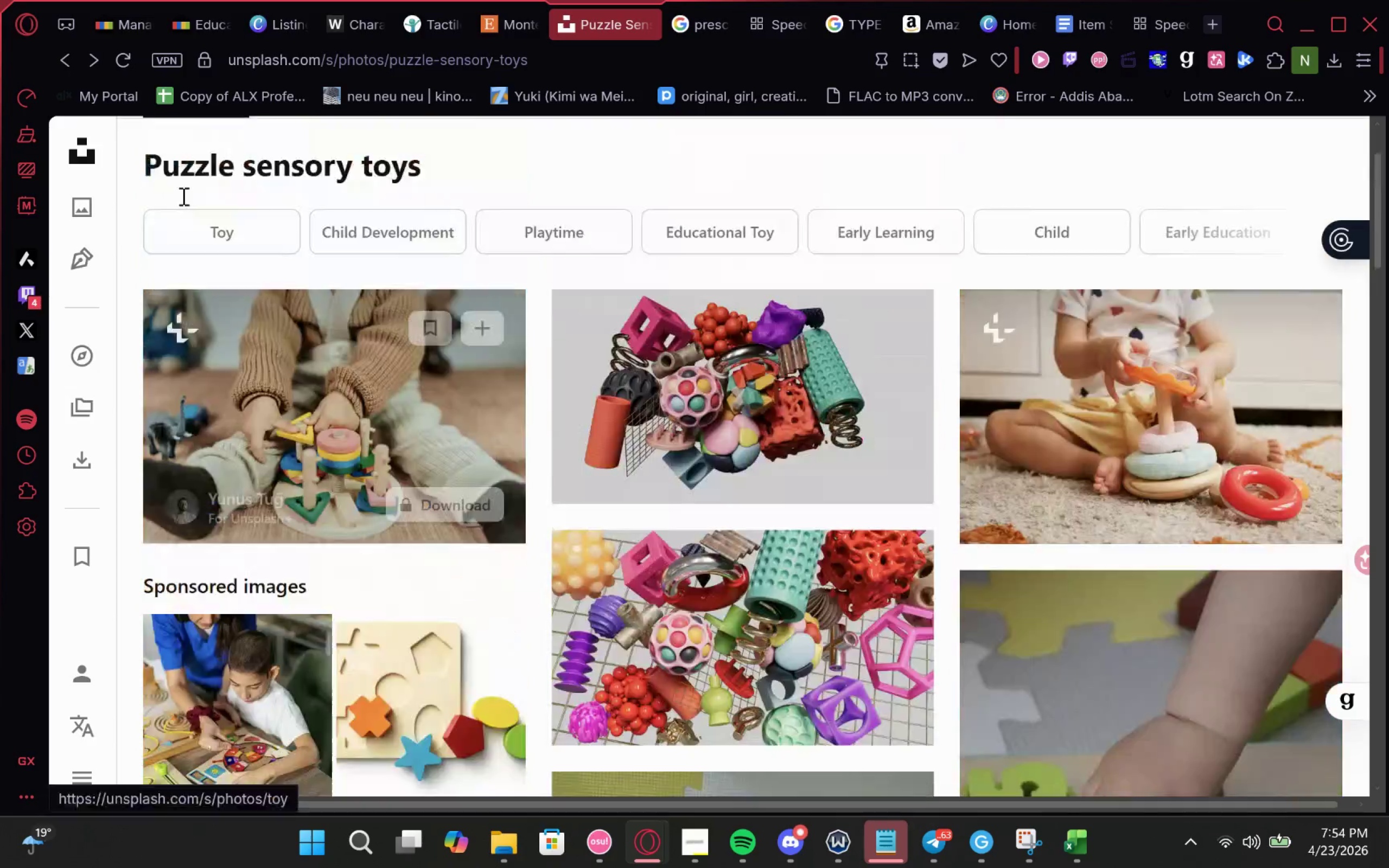 
left_click_drag(start_coordinate=[341, 153], to_coordinate=[29, 136])
 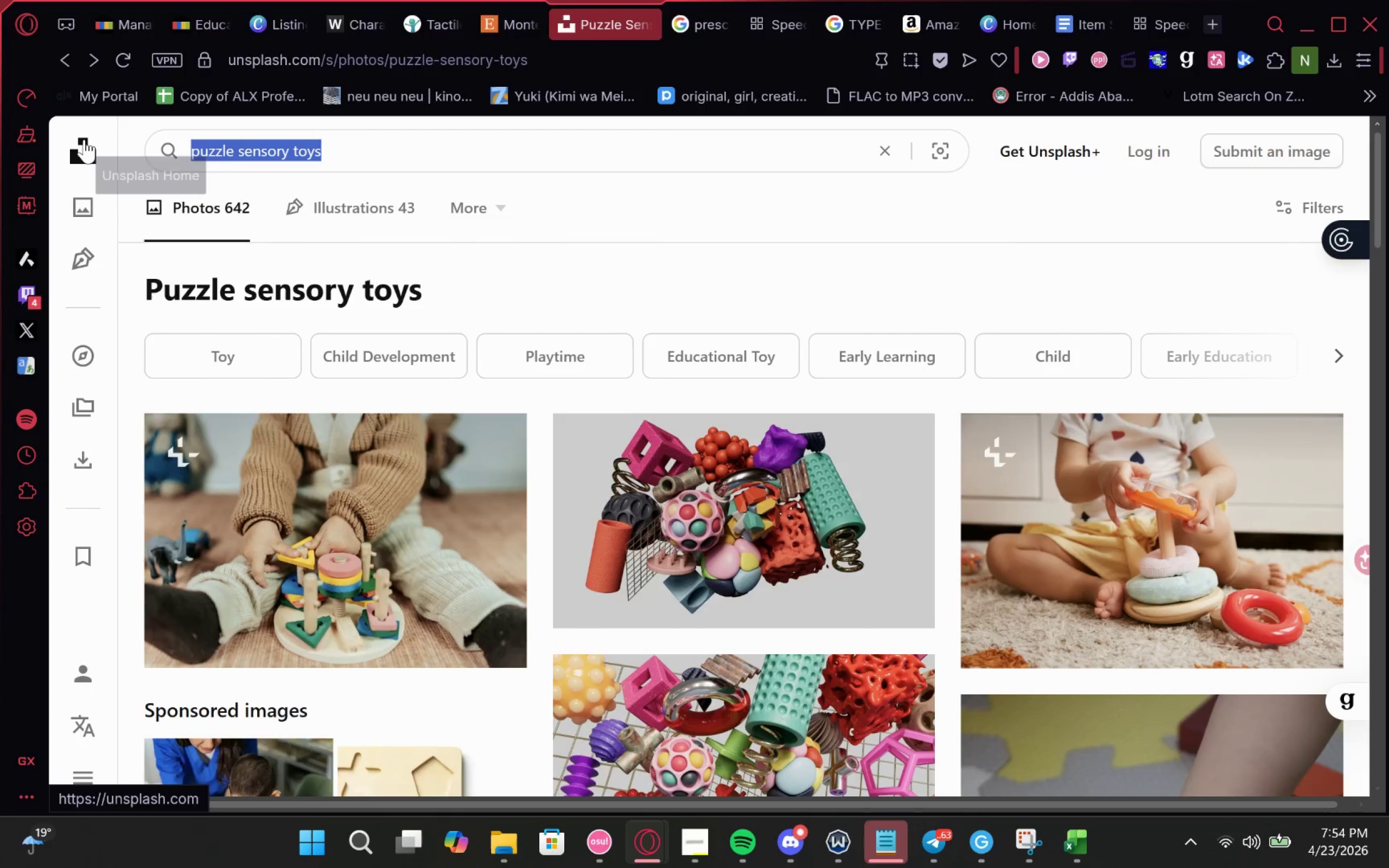 
hold_key(key=S, duration=6.2)
 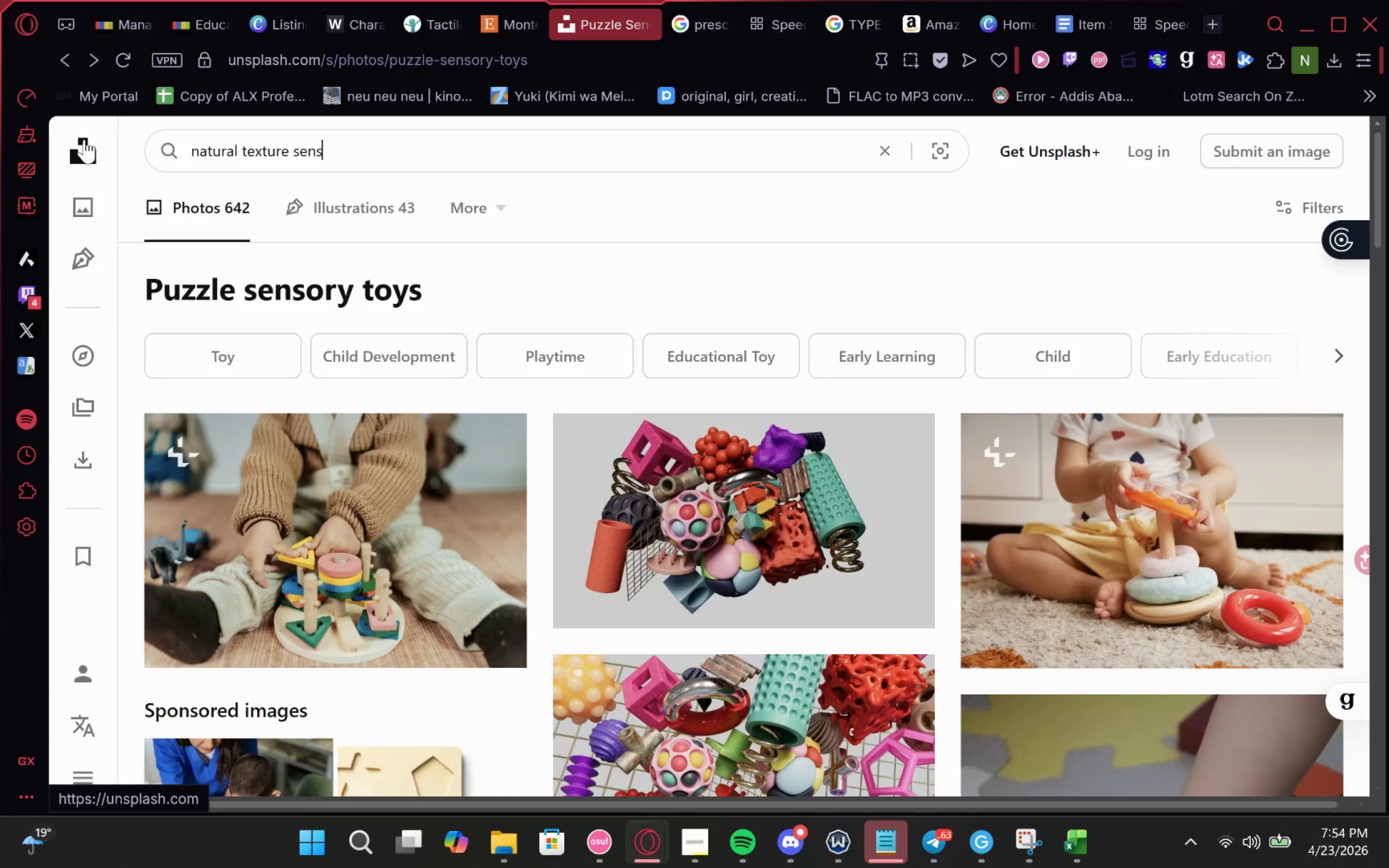 
key(Backspace)
type(natural texture ensory toys)
 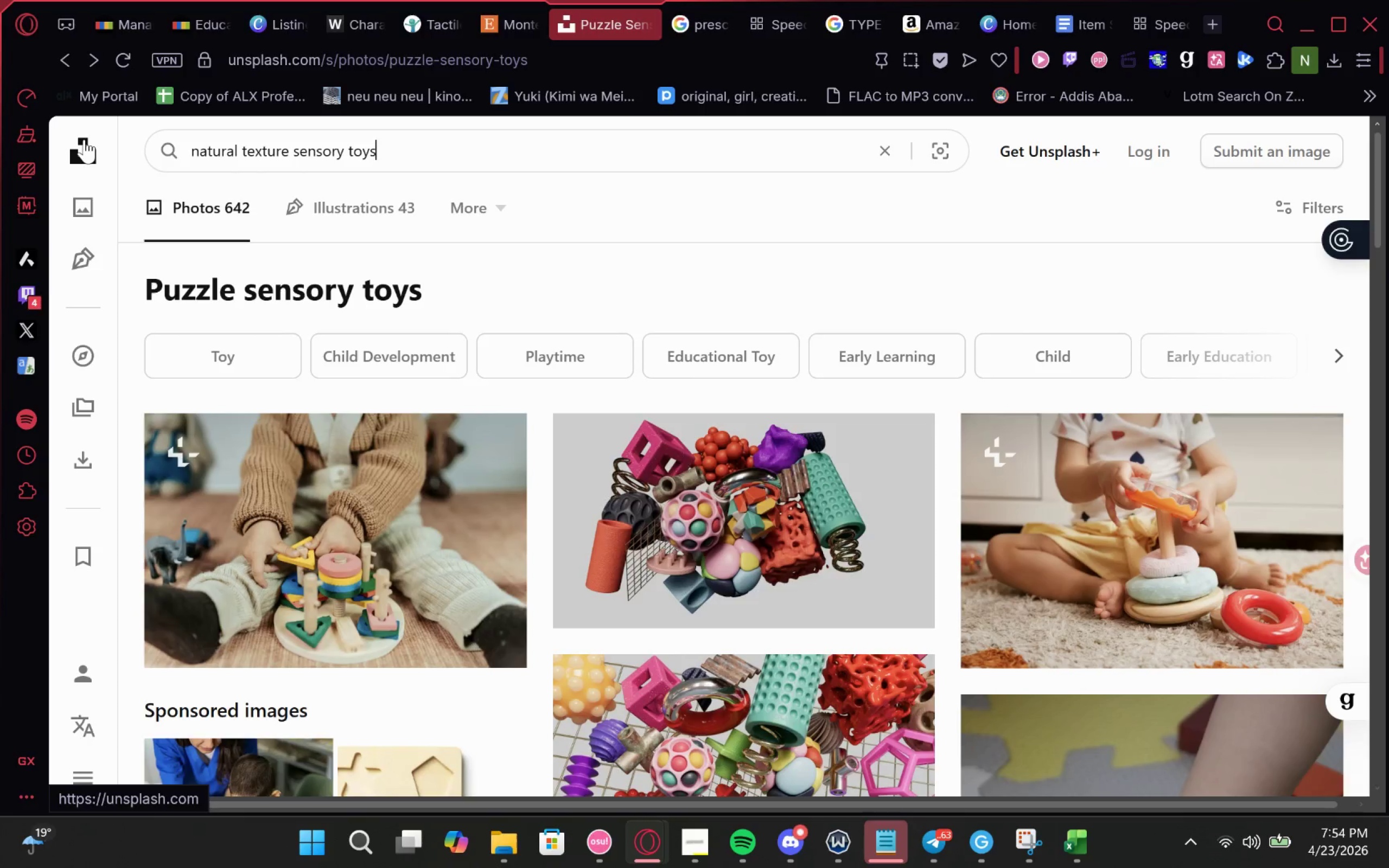 
key(Enter)
 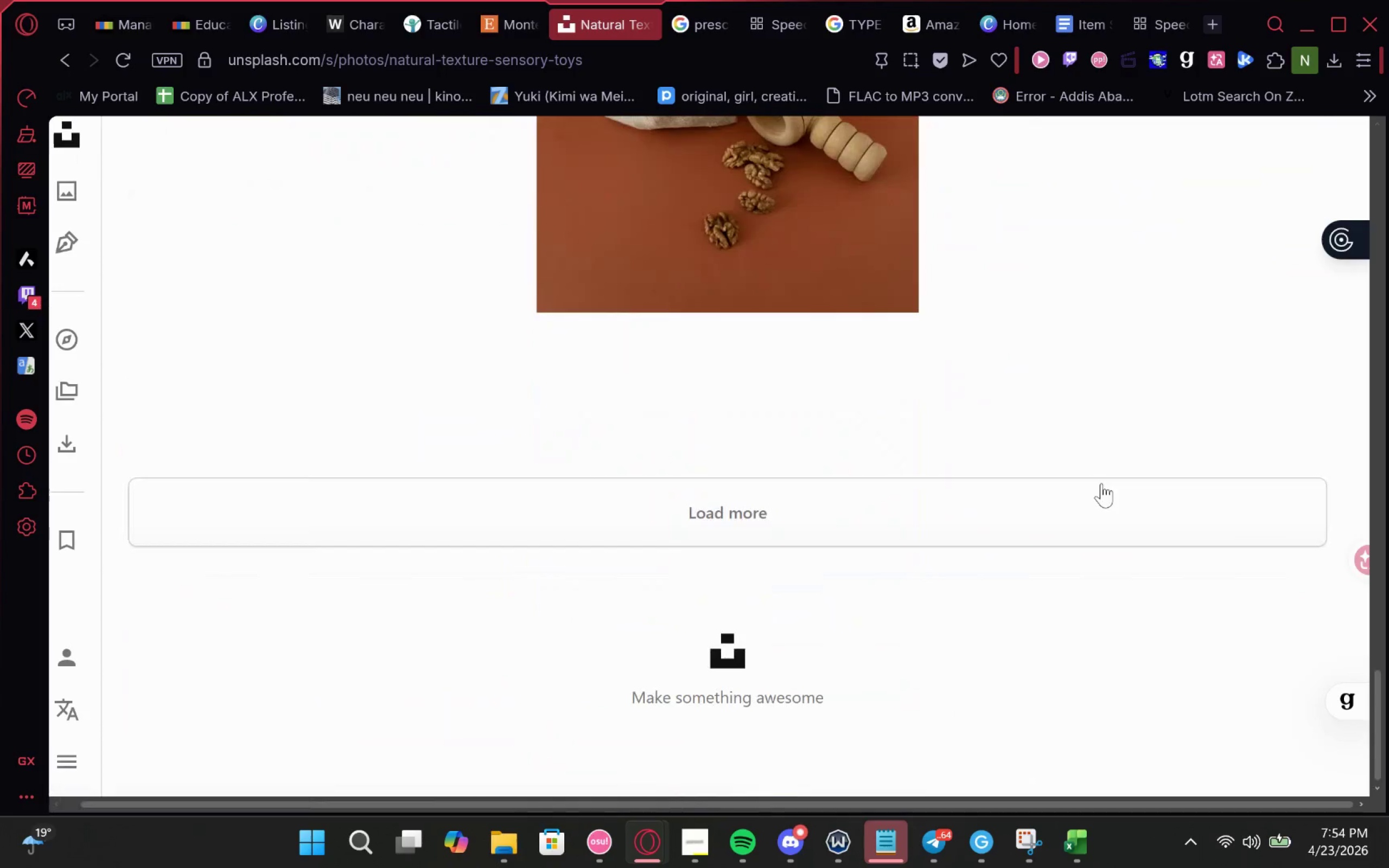 
wait(7.66)
 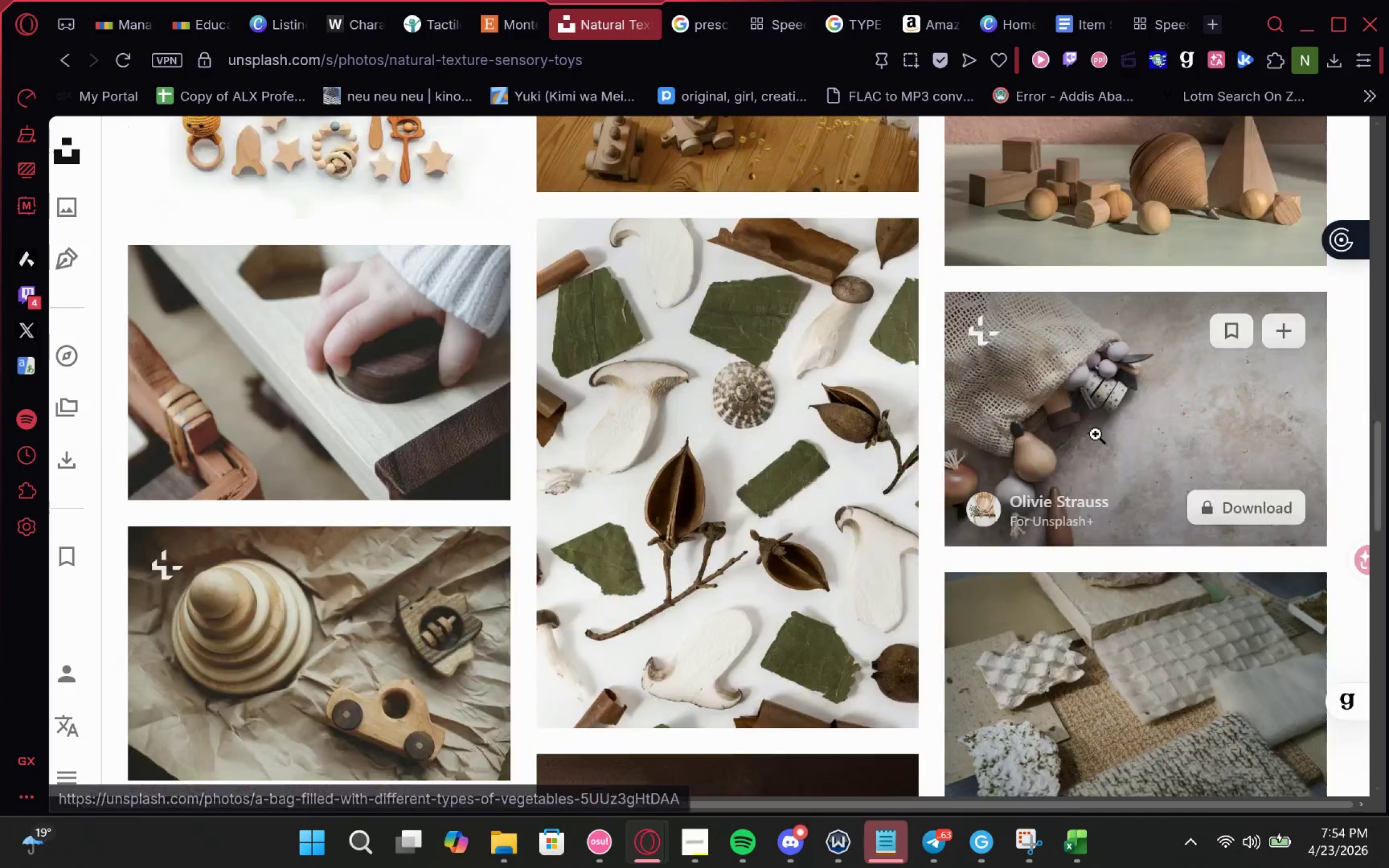 
left_click([790, 509])
 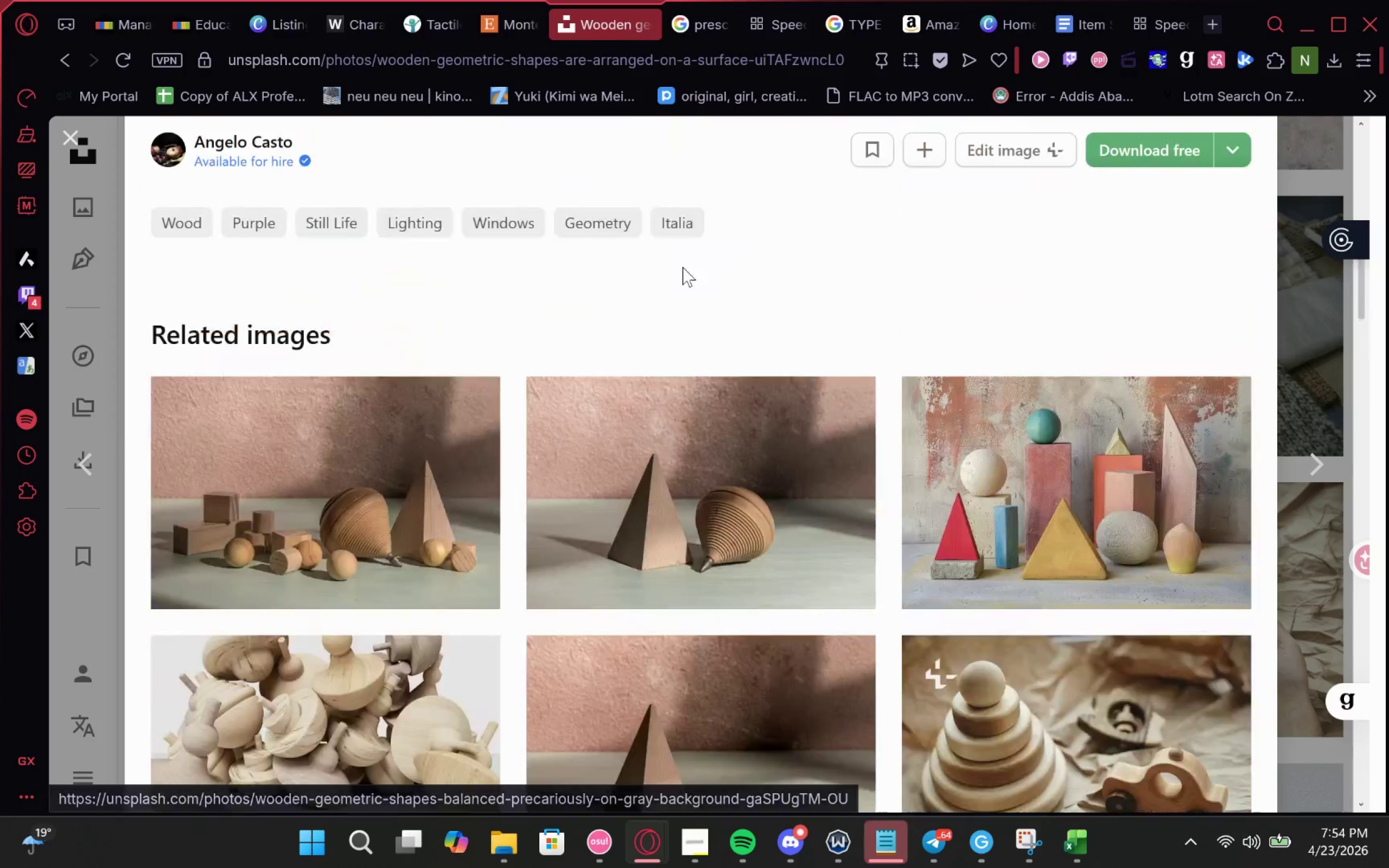 
wait(5.59)
 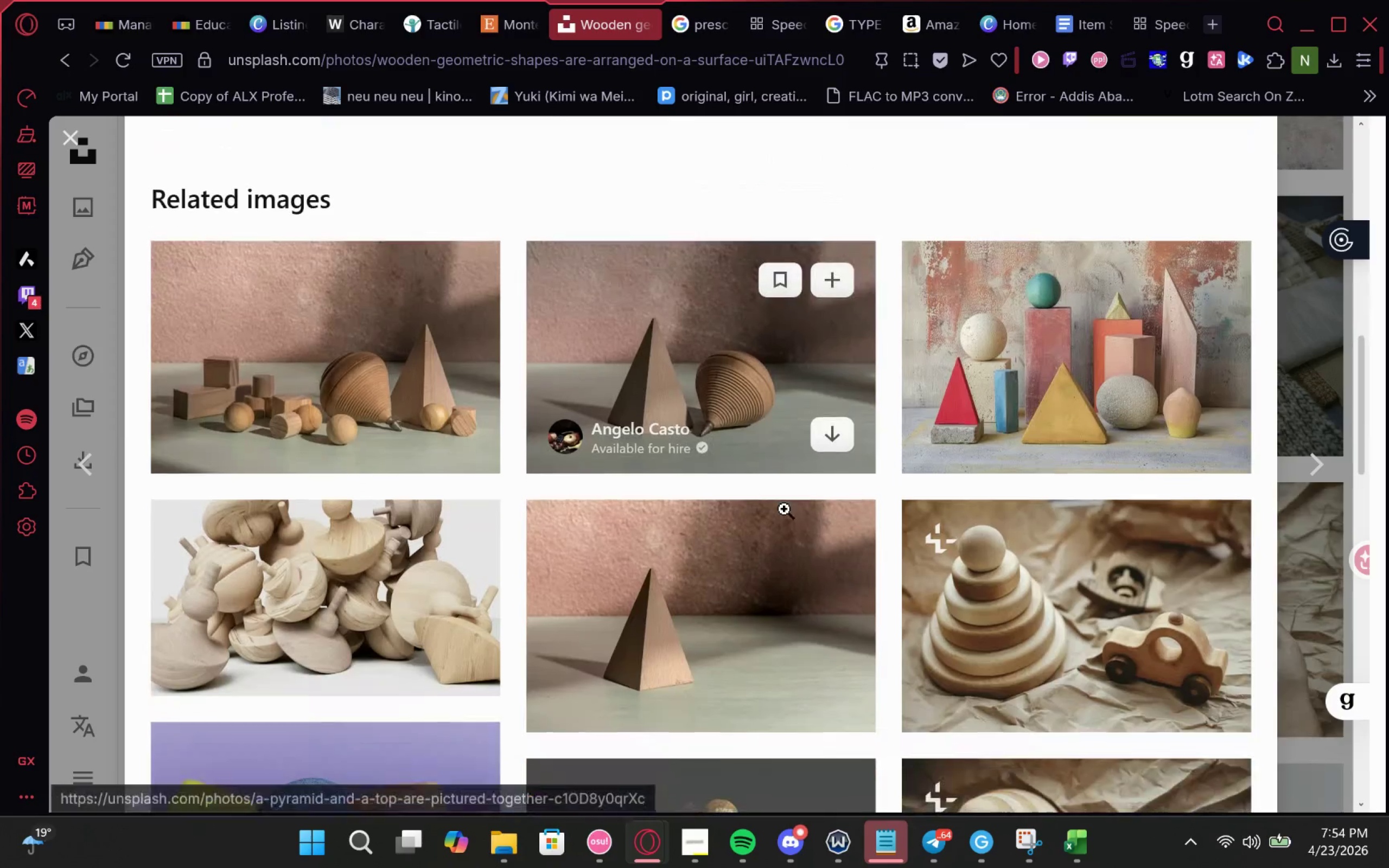 
left_click([1025, 502])
 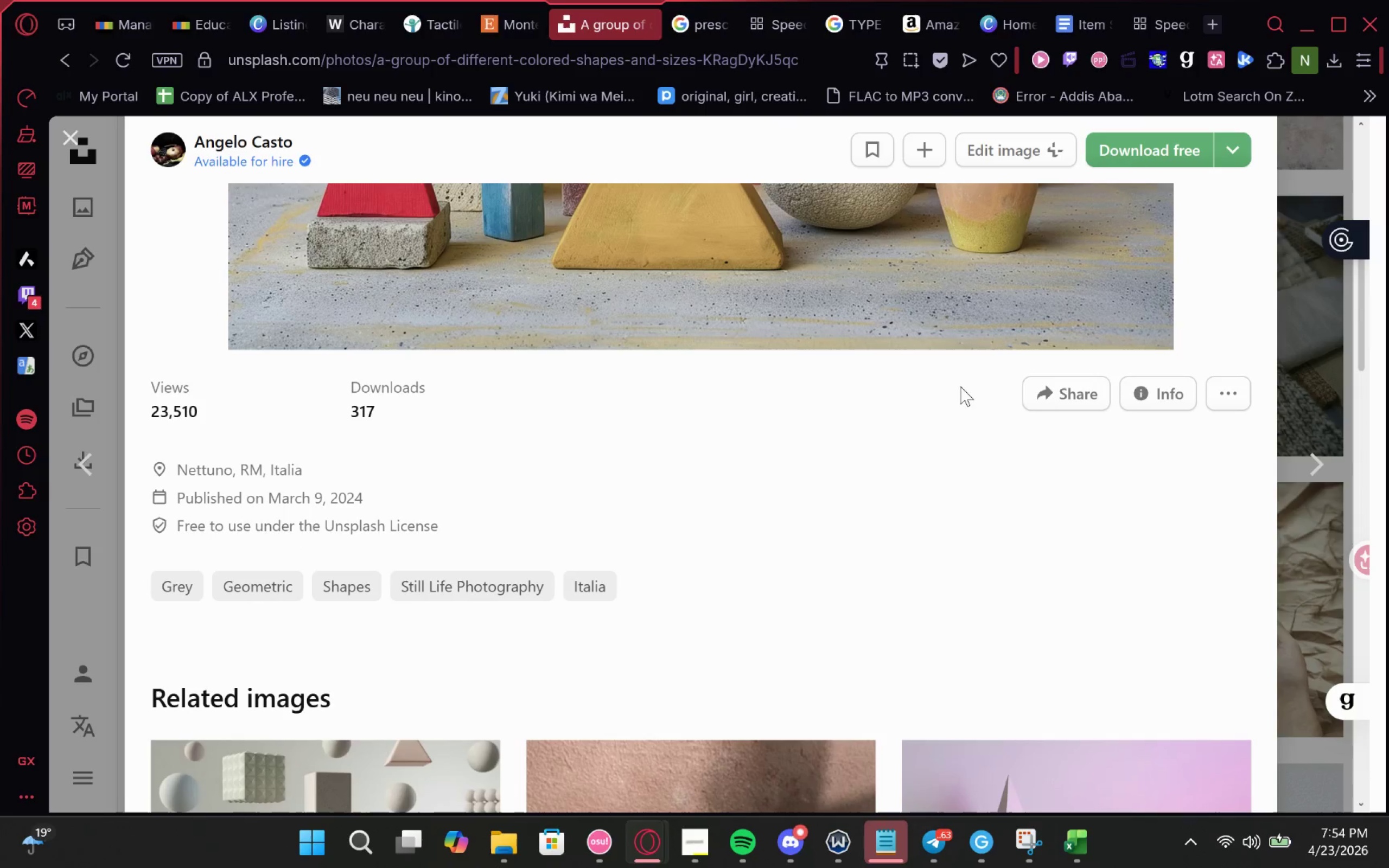 
left_click([1049, 395])
 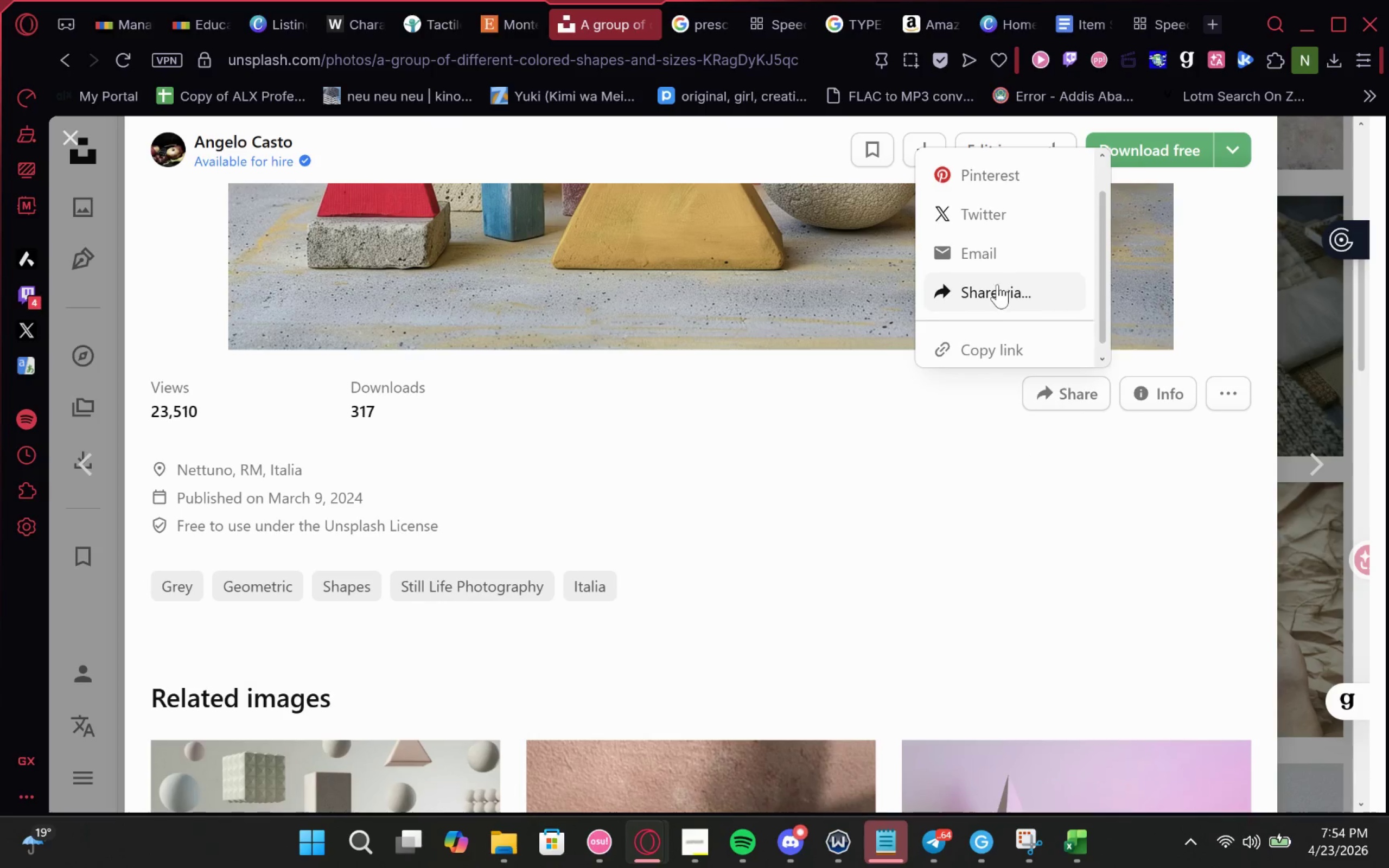 
double_click([967, 336])
 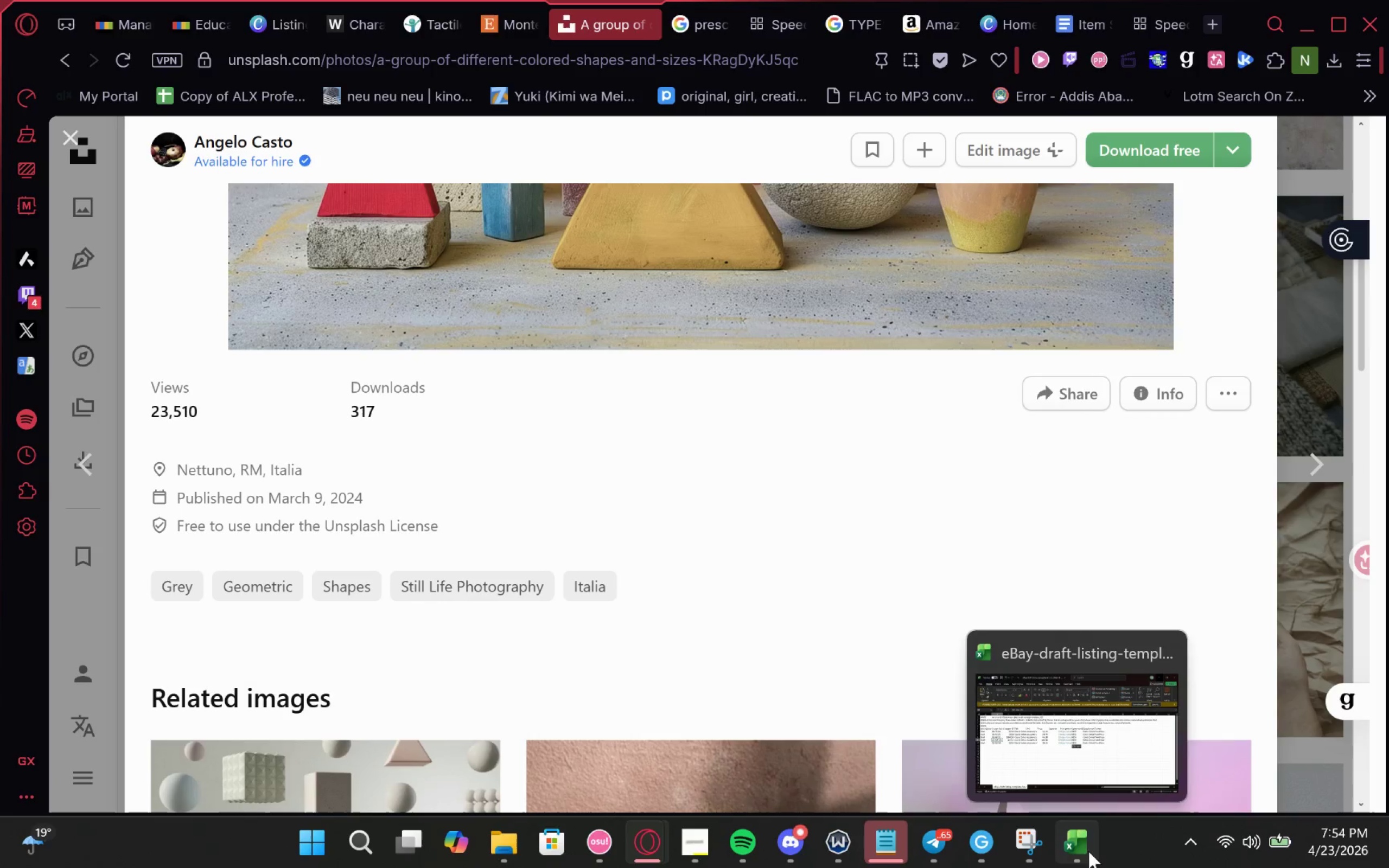 
left_click([1085, 850])
 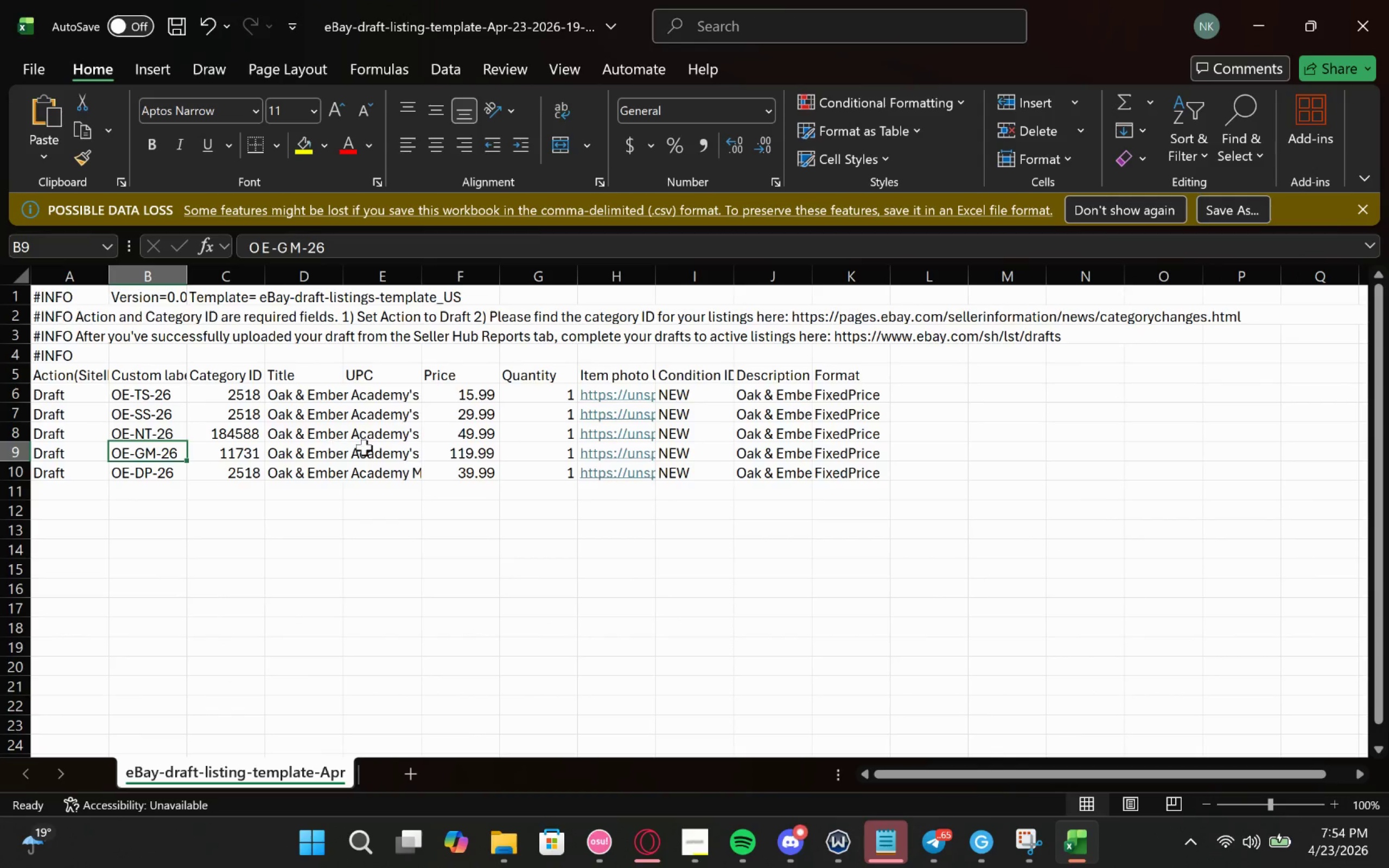 
key(ArrowRight)
 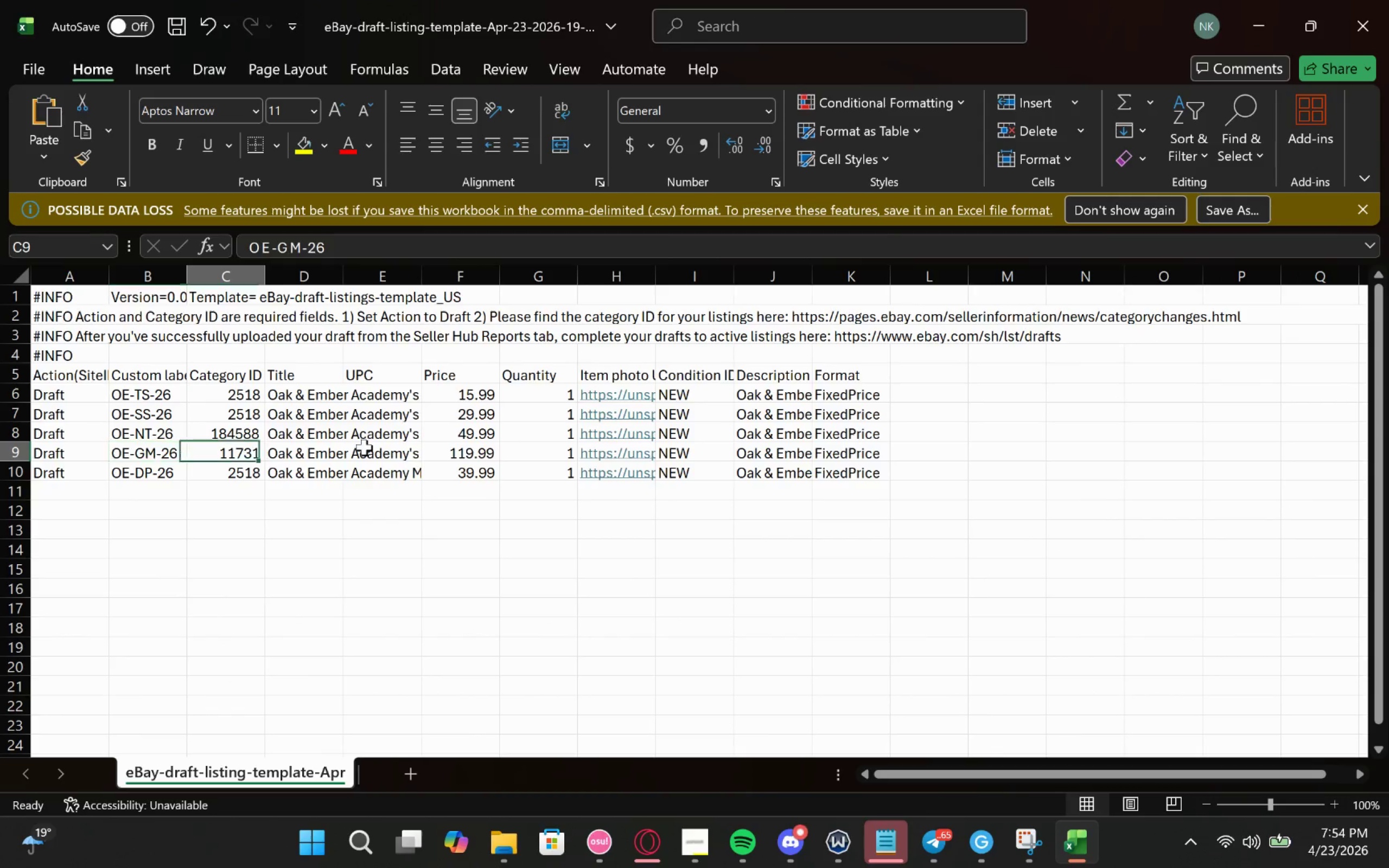 
key(ArrowRight)
 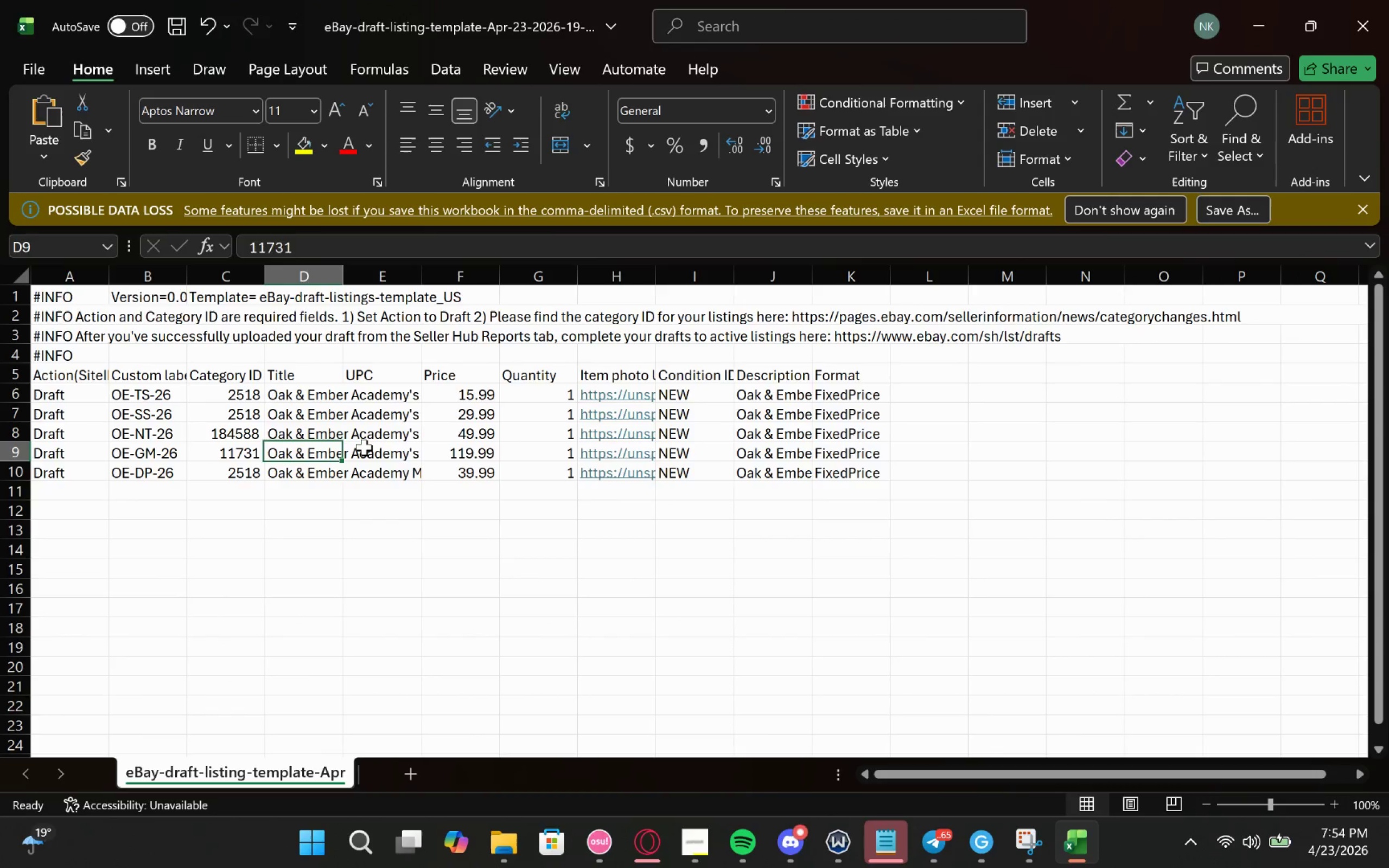 
key(ArrowRight)
 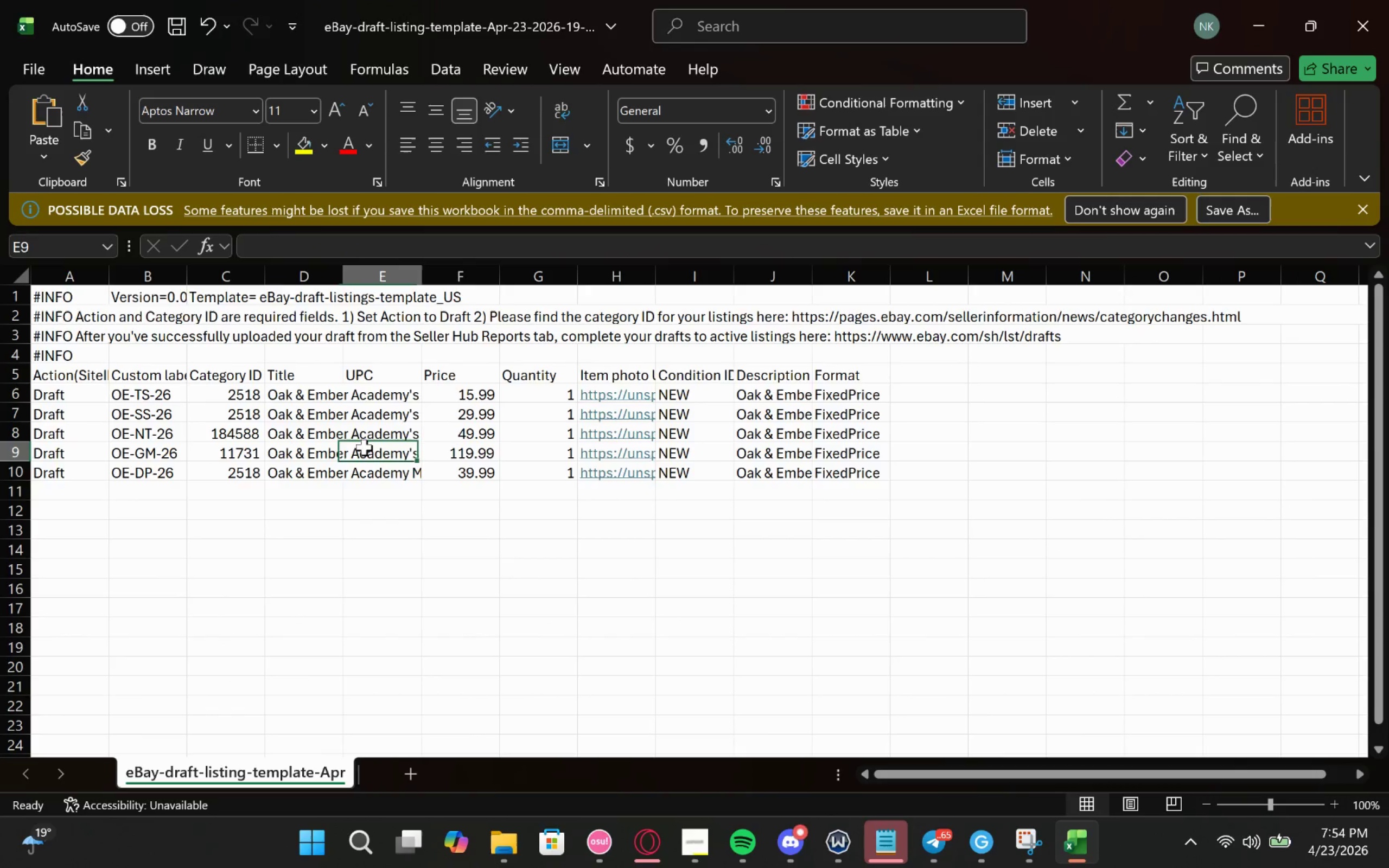 
key(ArrowRight)
 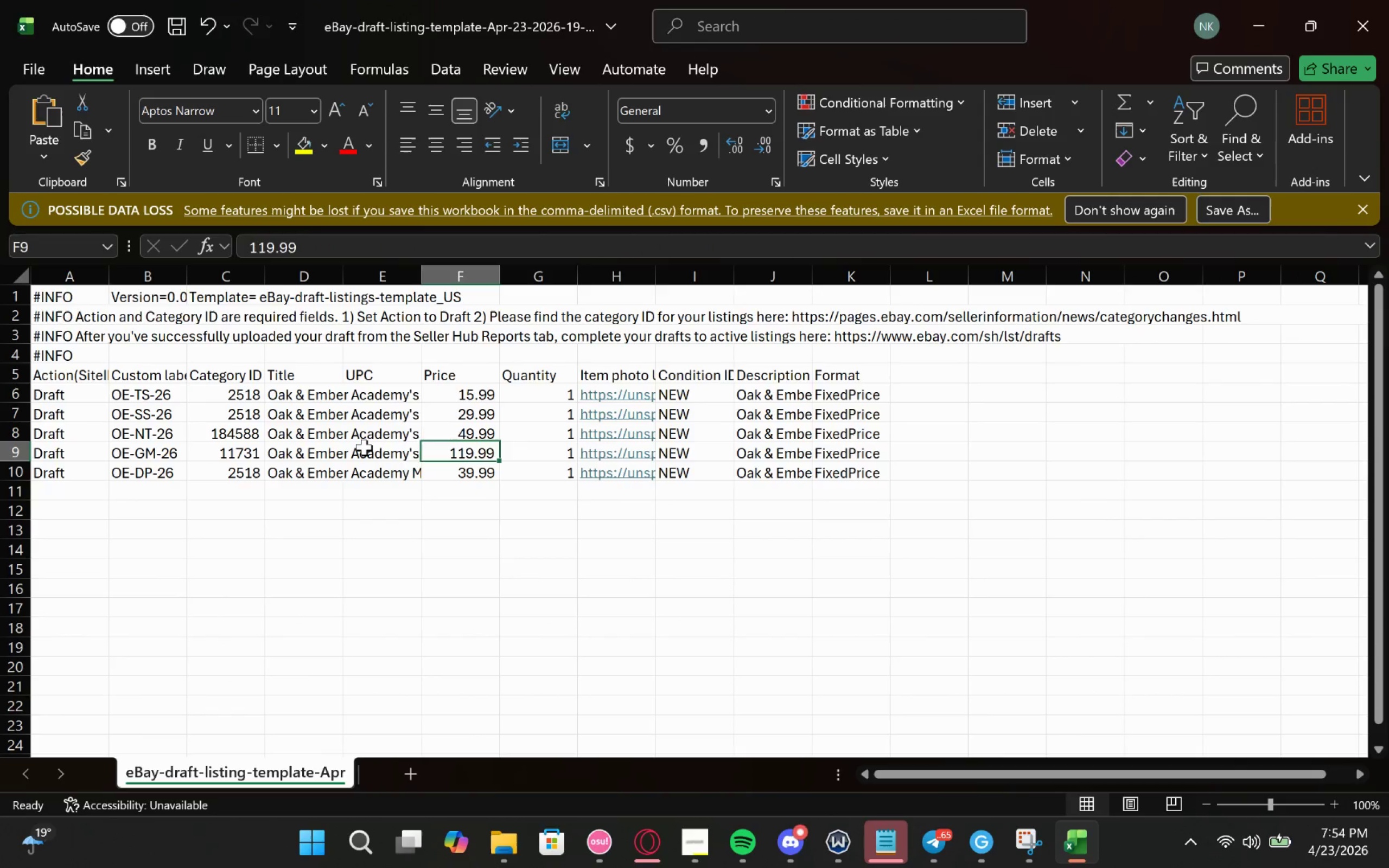 
key(ArrowRight)
 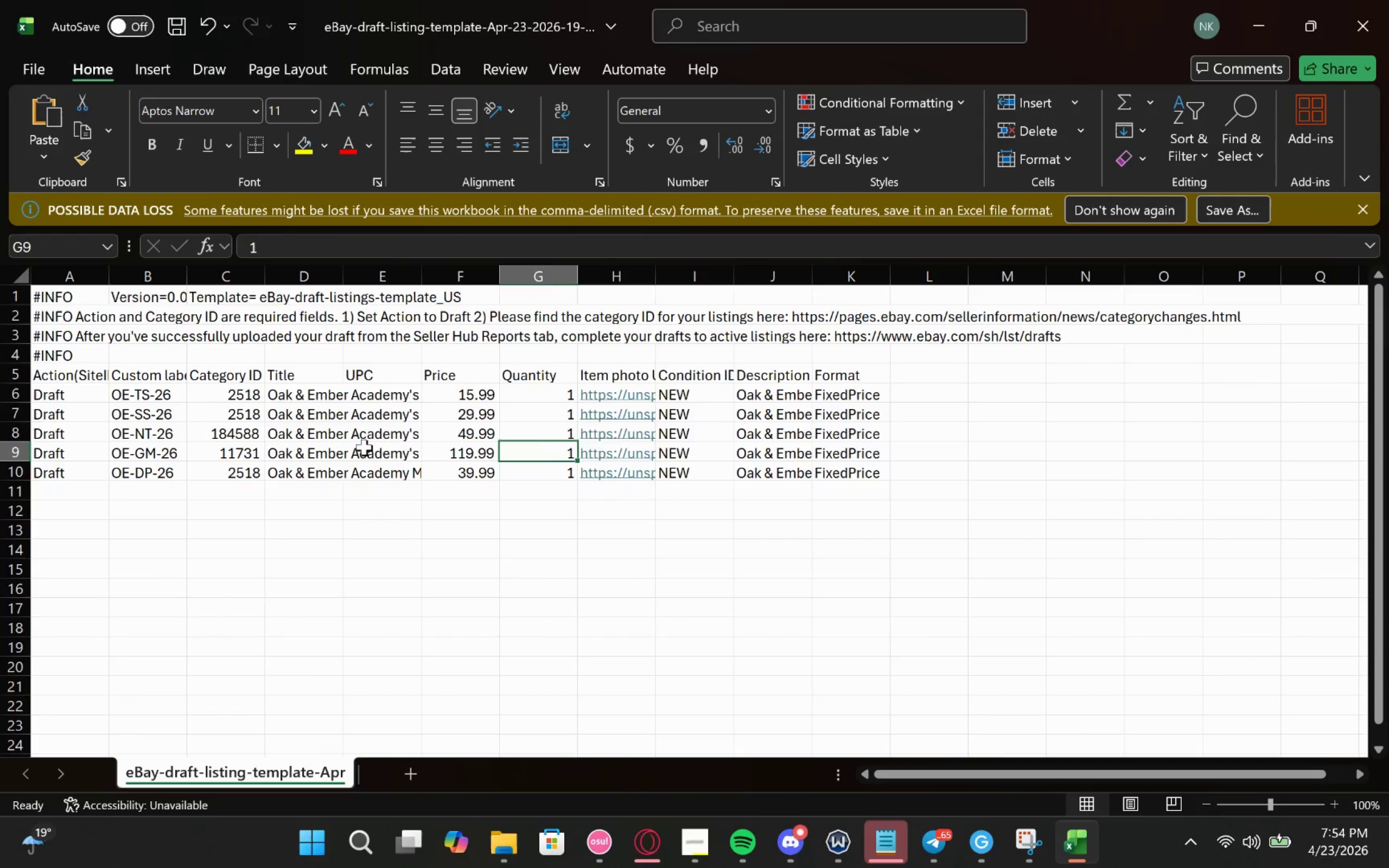 
key(ArrowRight)
 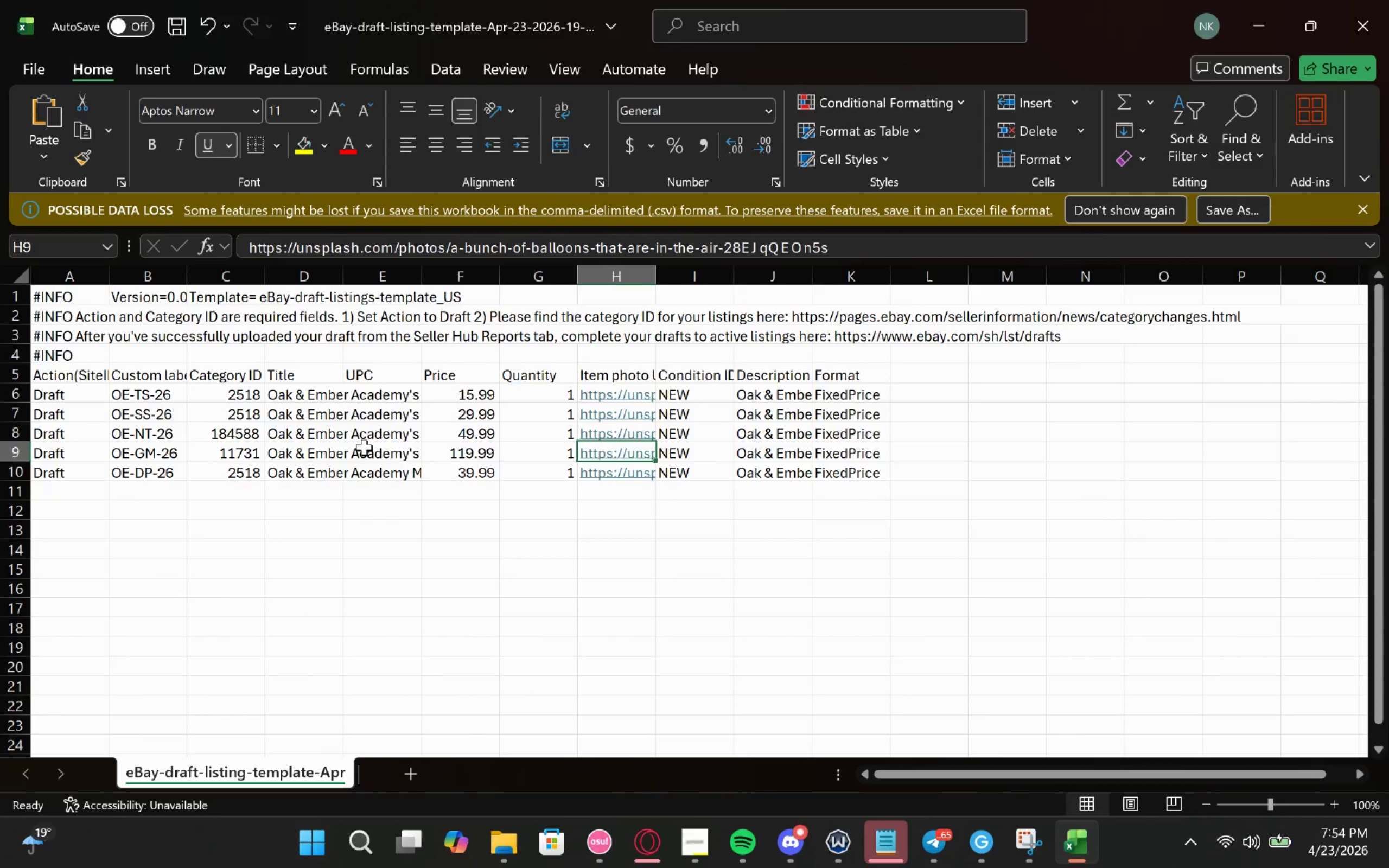 
key(Control+V)
 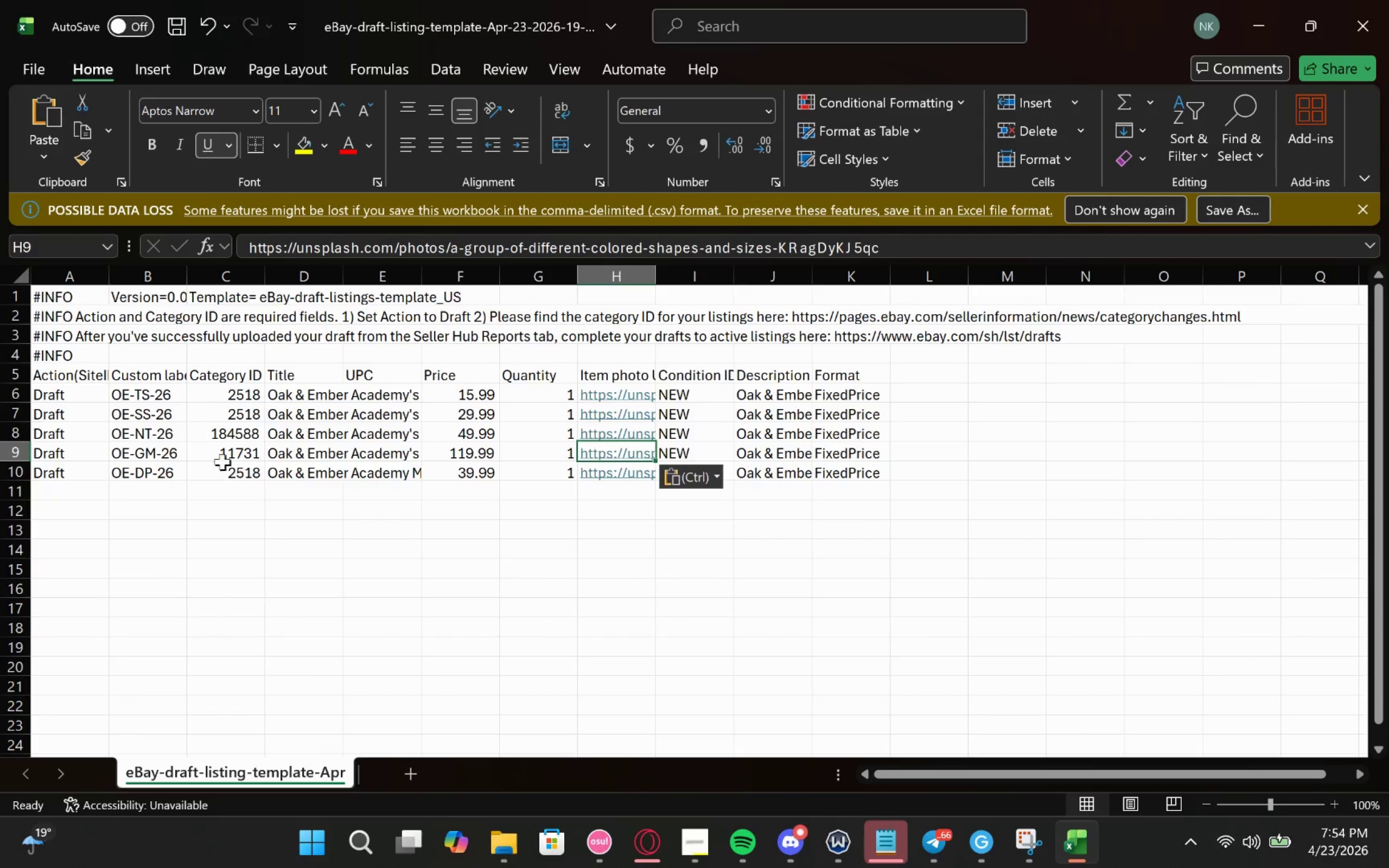 
left_click([159, 437])
 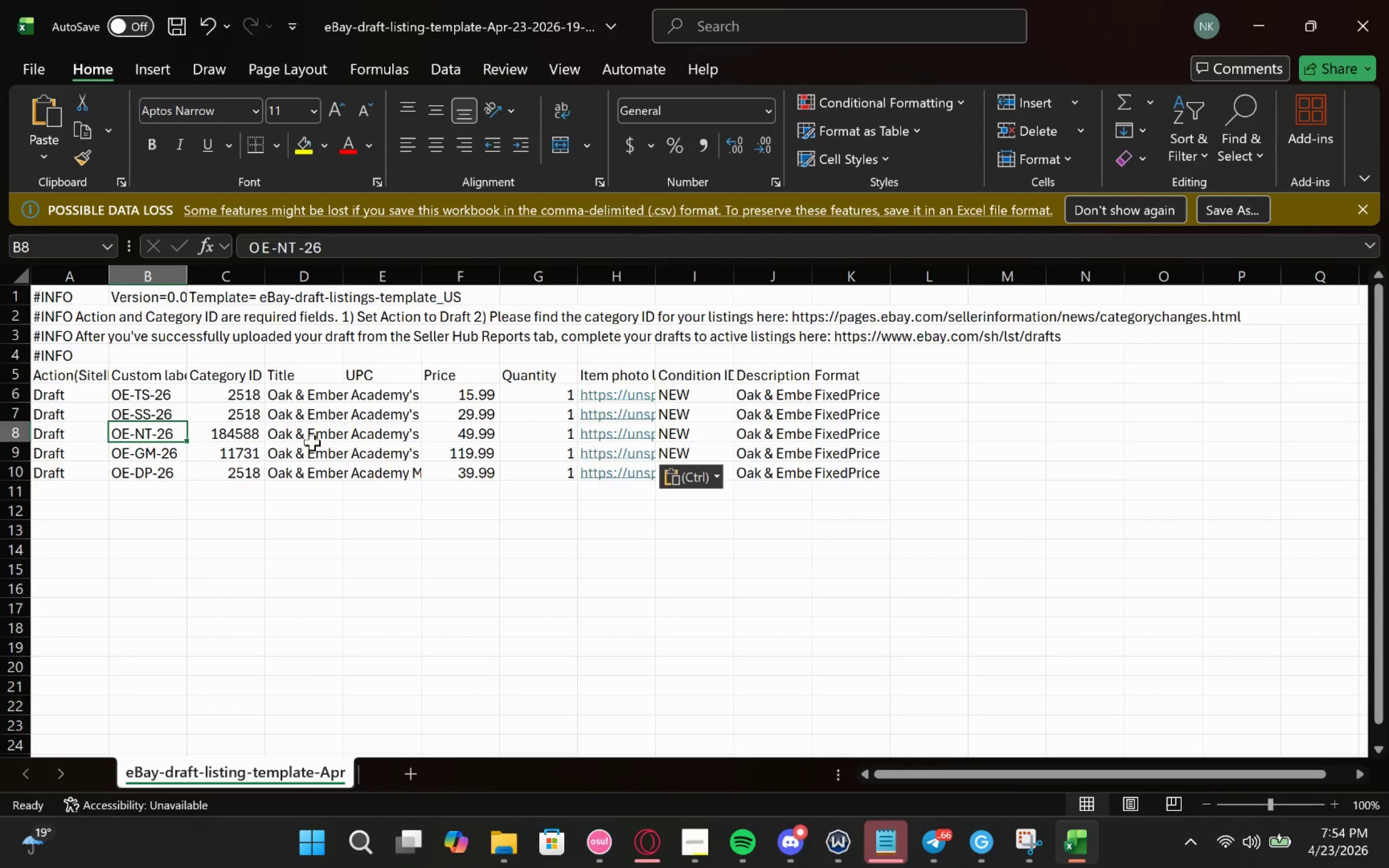 
double_click([312, 442])
 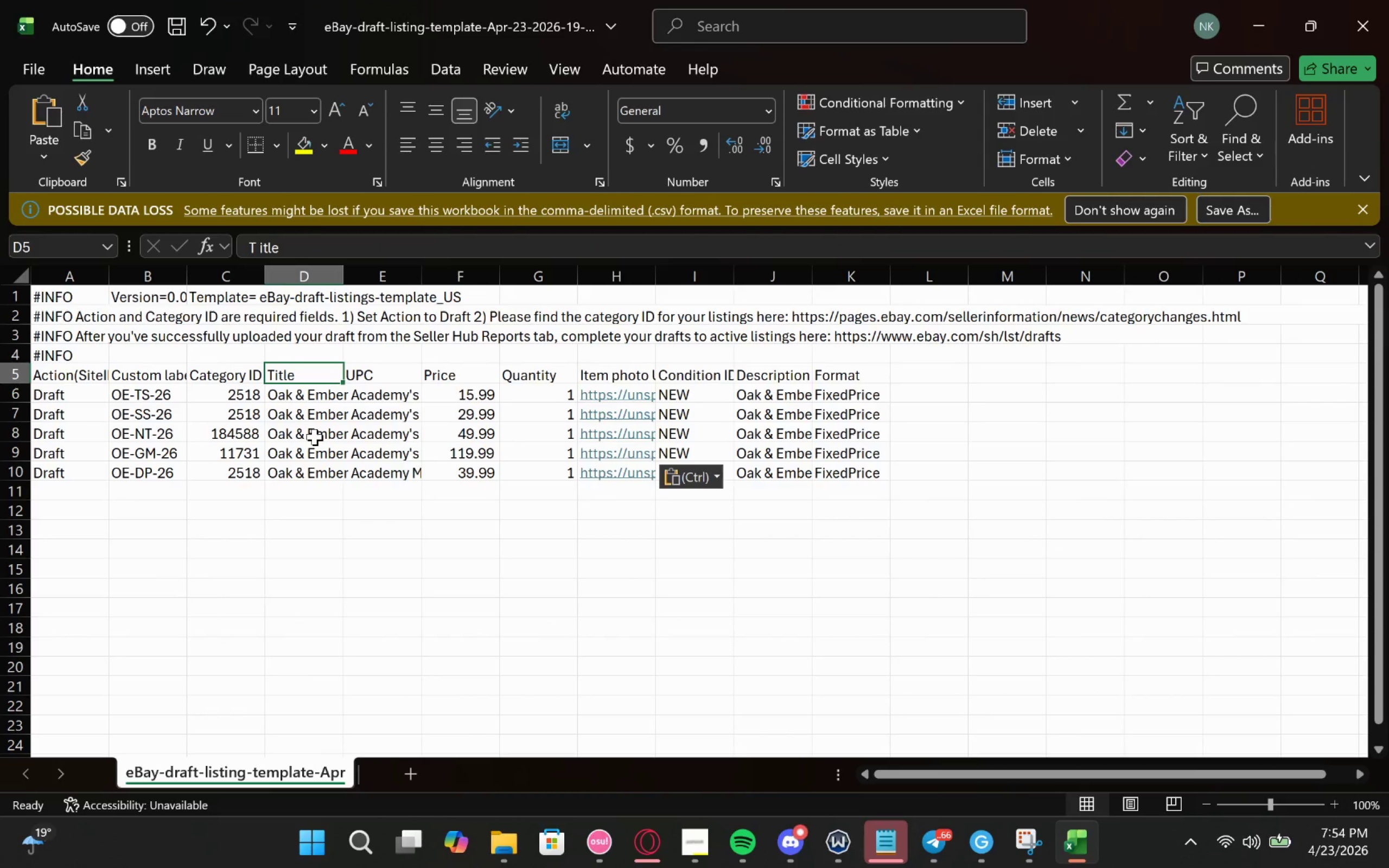 
double_click([315, 437])
 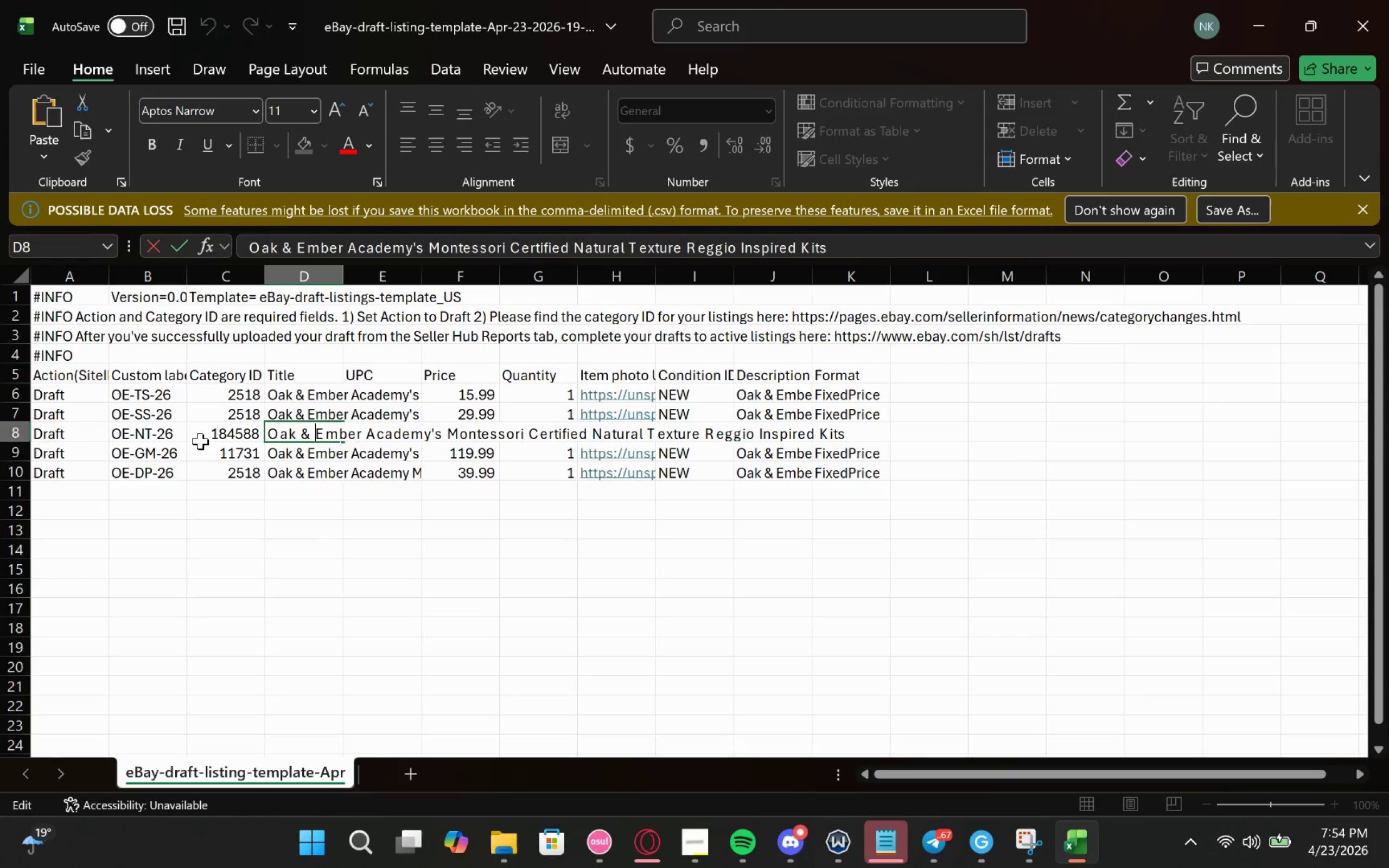 
left_click([216, 438])
 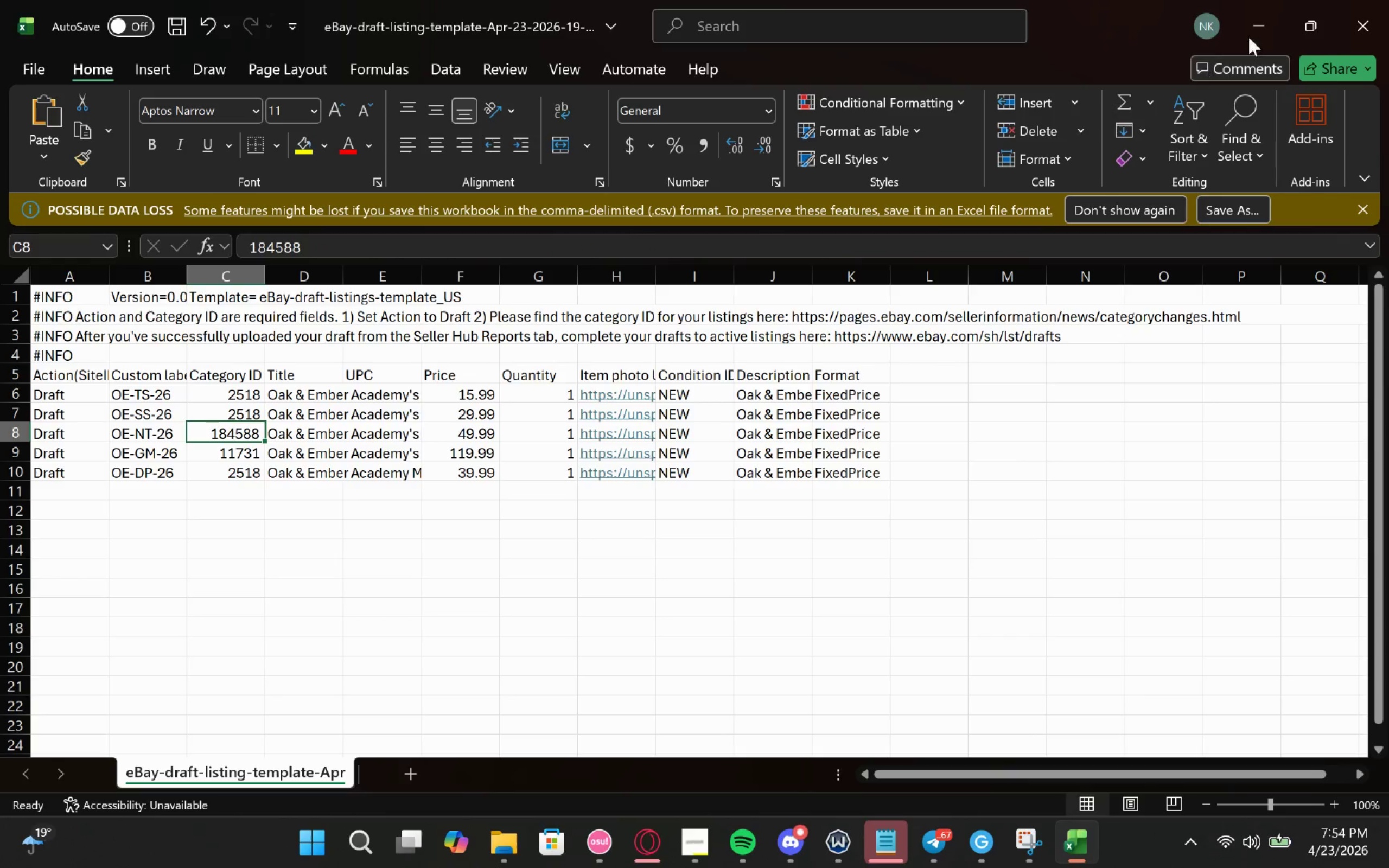 
left_click([1269, 14])
 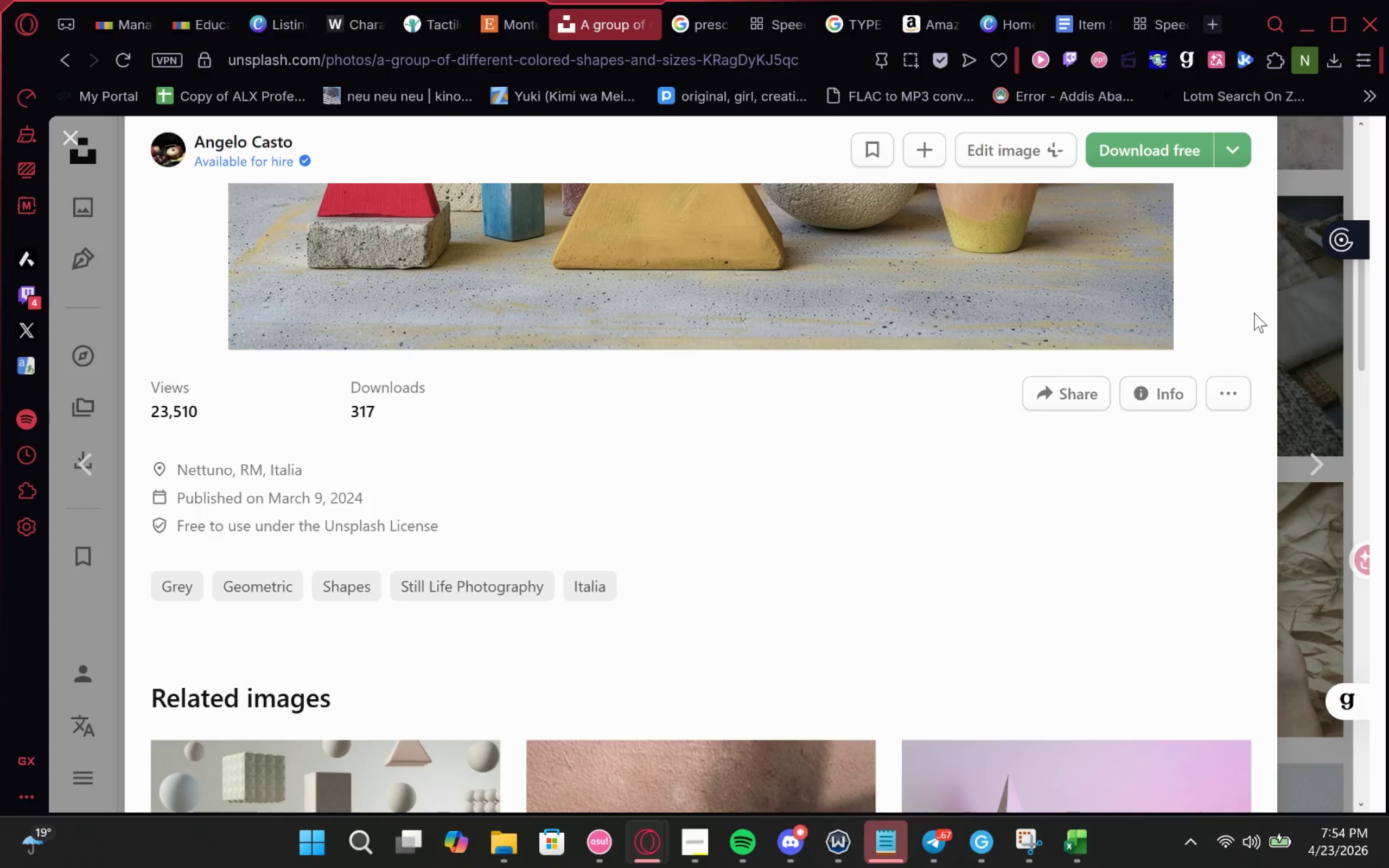 
left_click([1302, 284])
 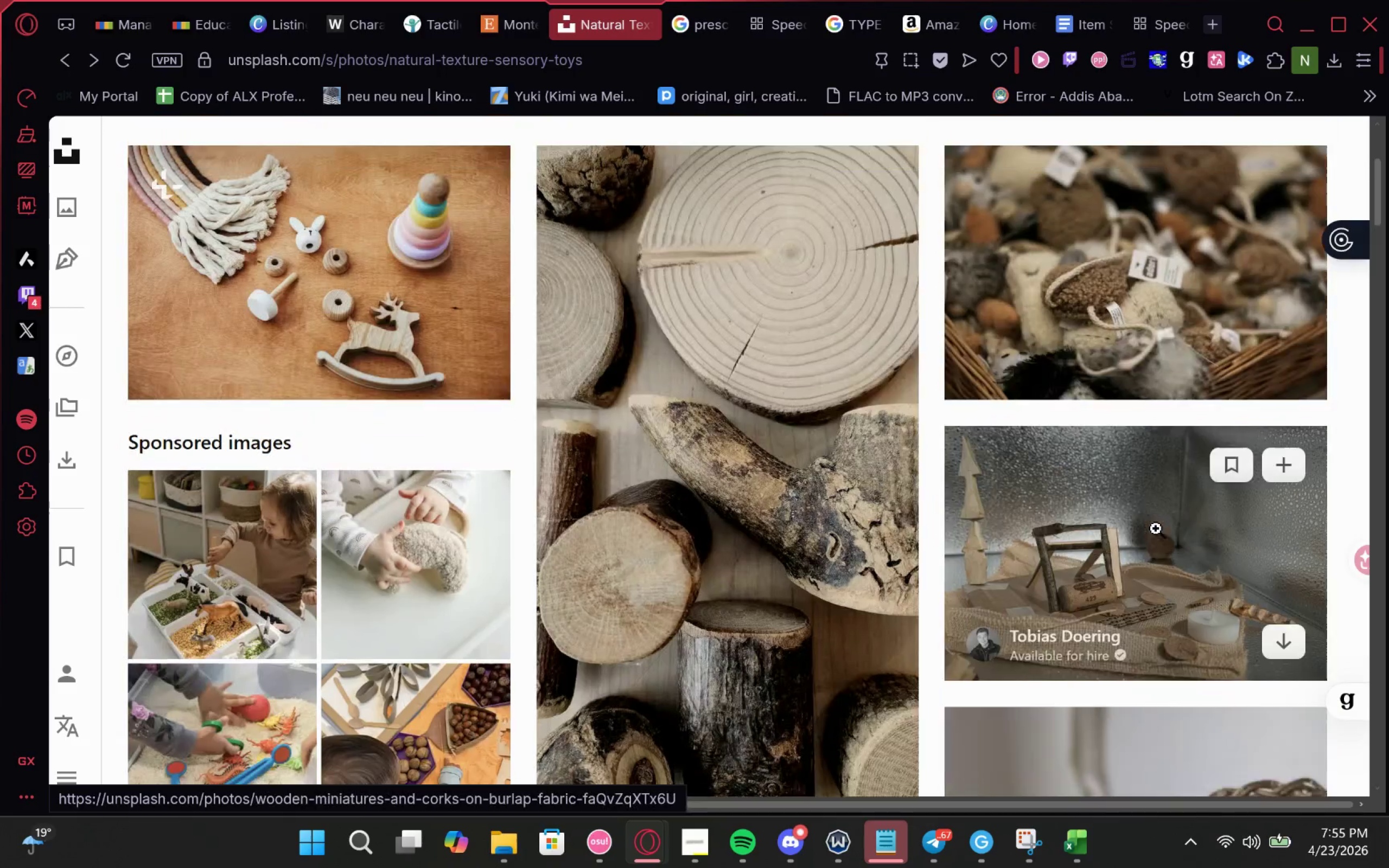 
left_click([1195, 412])
 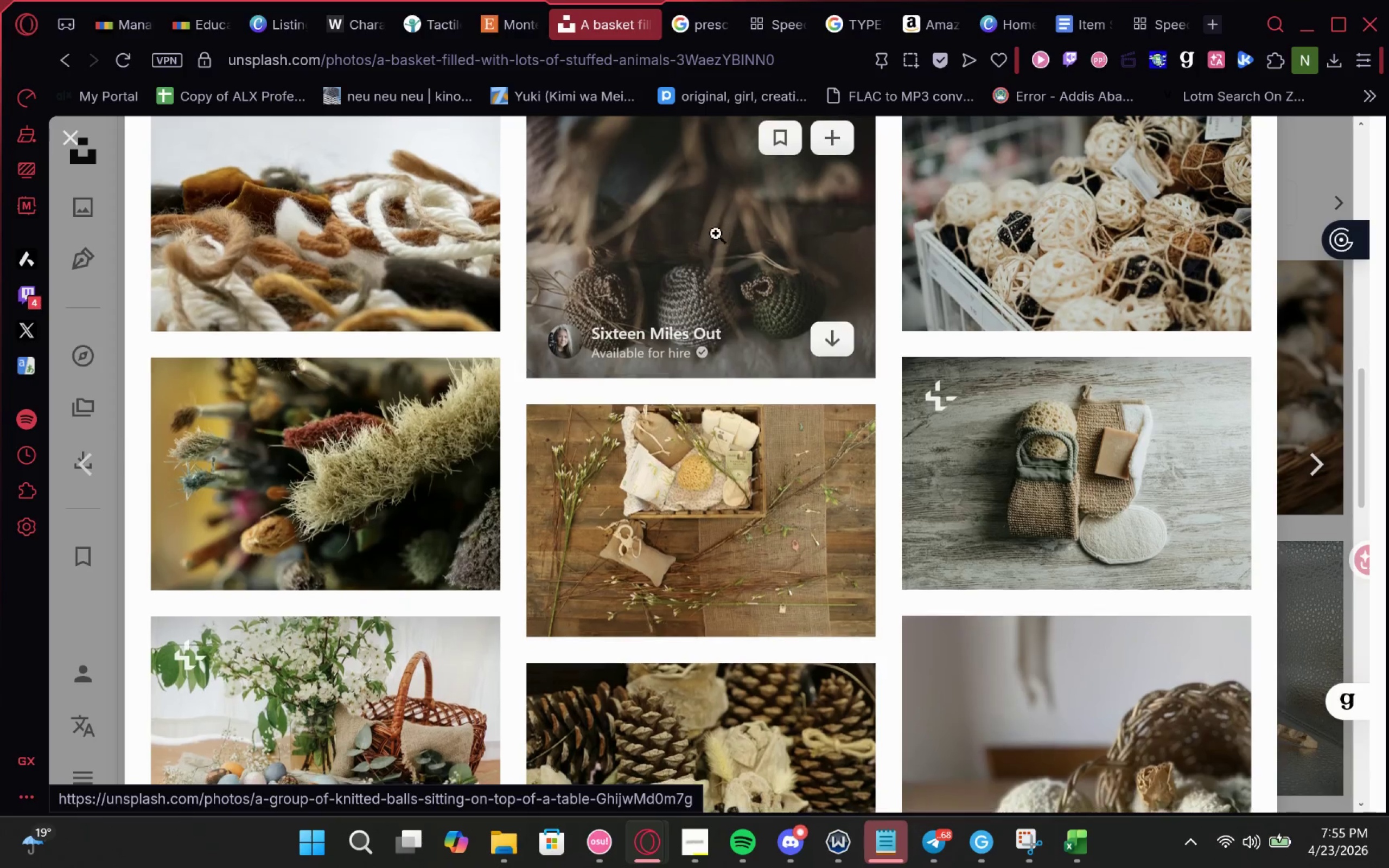 
wait(5.31)
 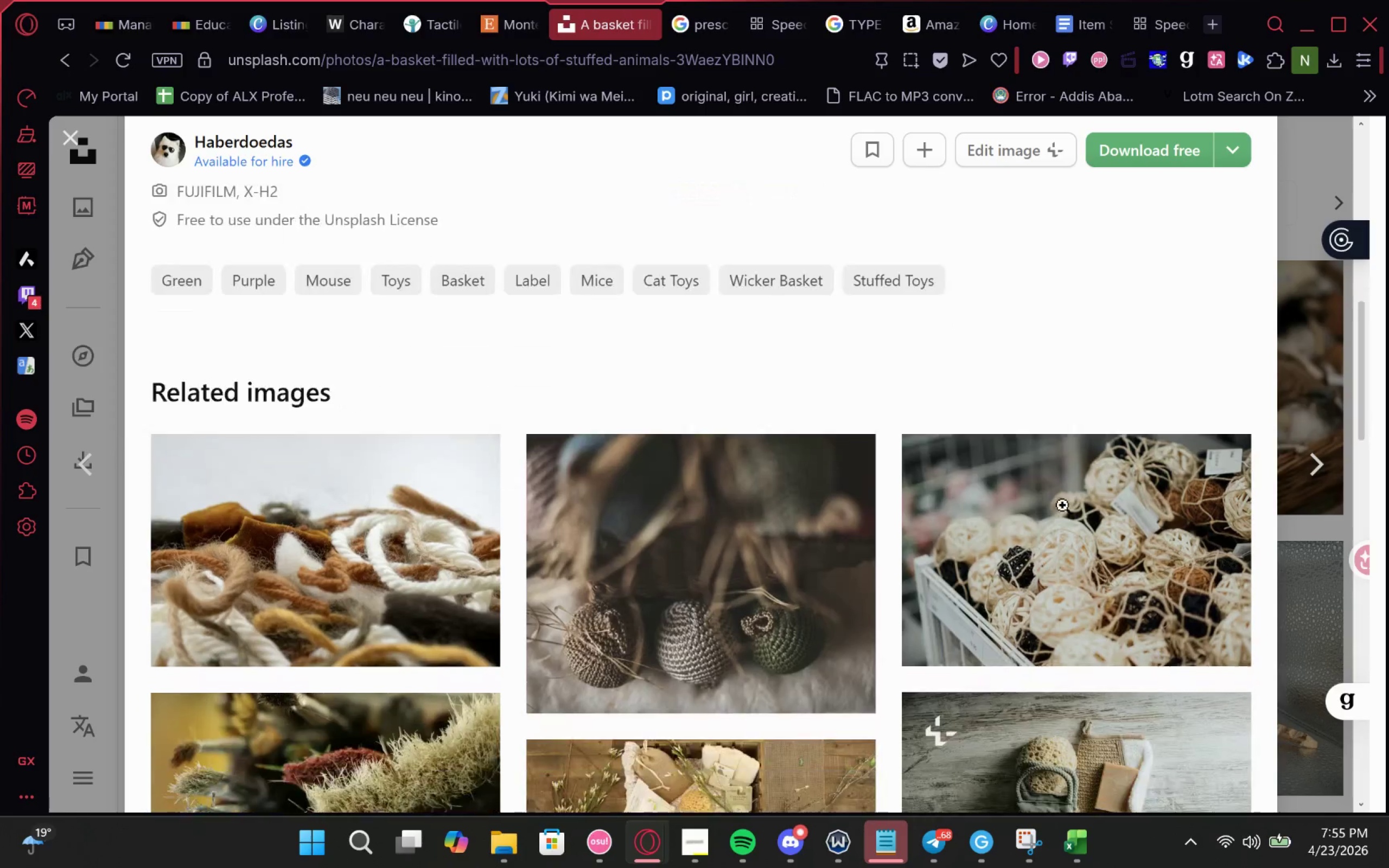 
left_click([697, 527])
 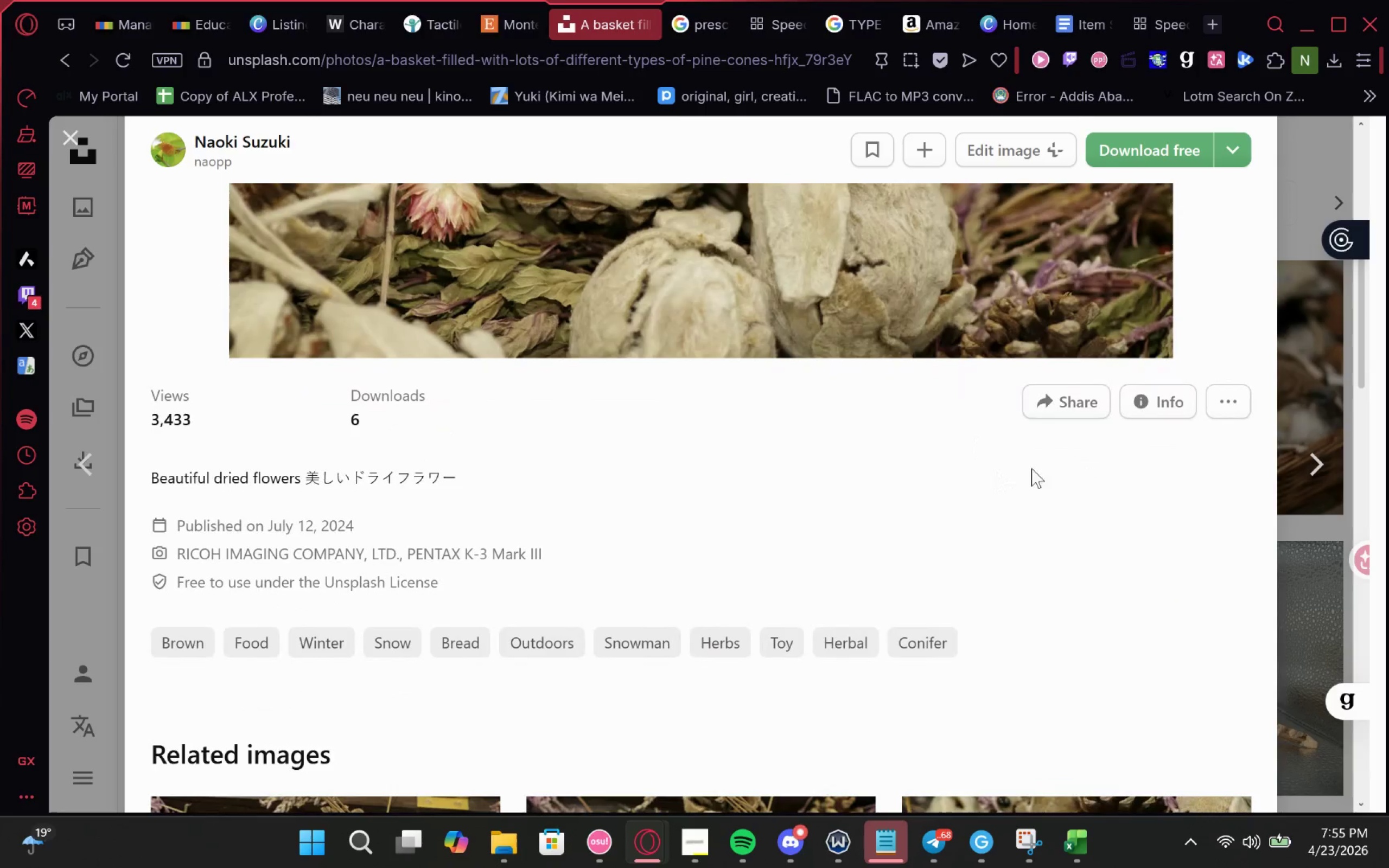 
left_click([1065, 411])
 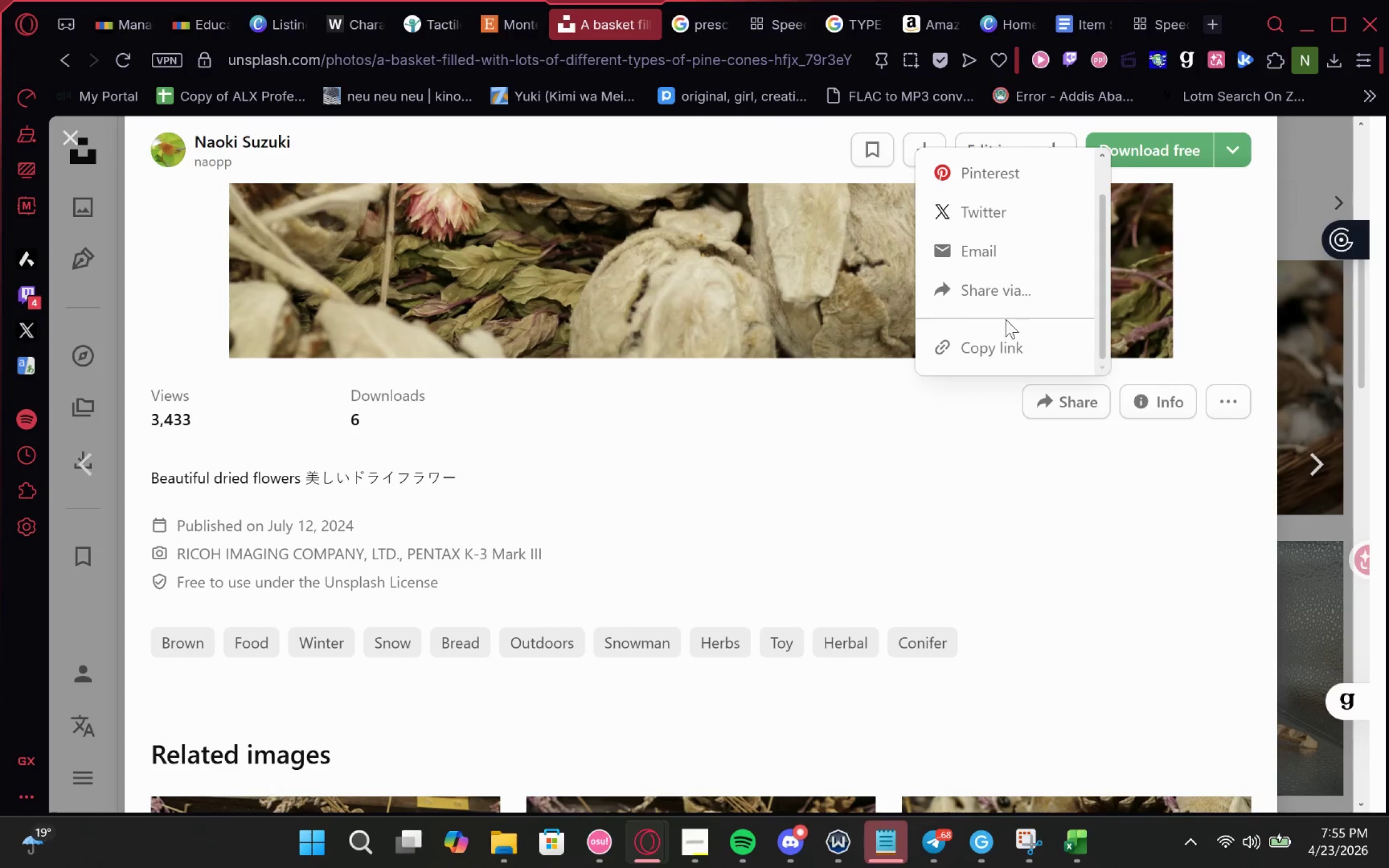 
left_click([981, 342])
 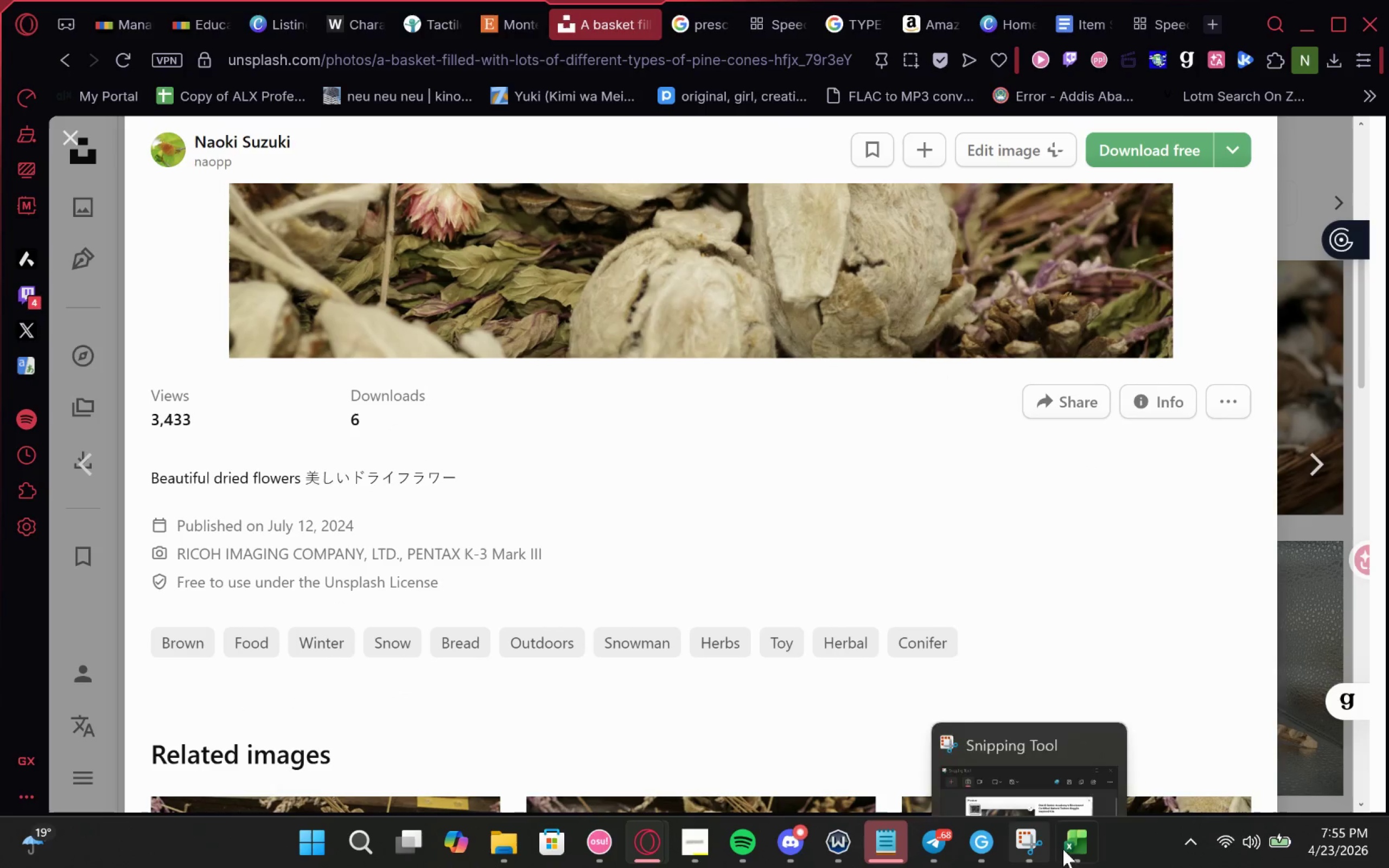 
left_click([1089, 849])
 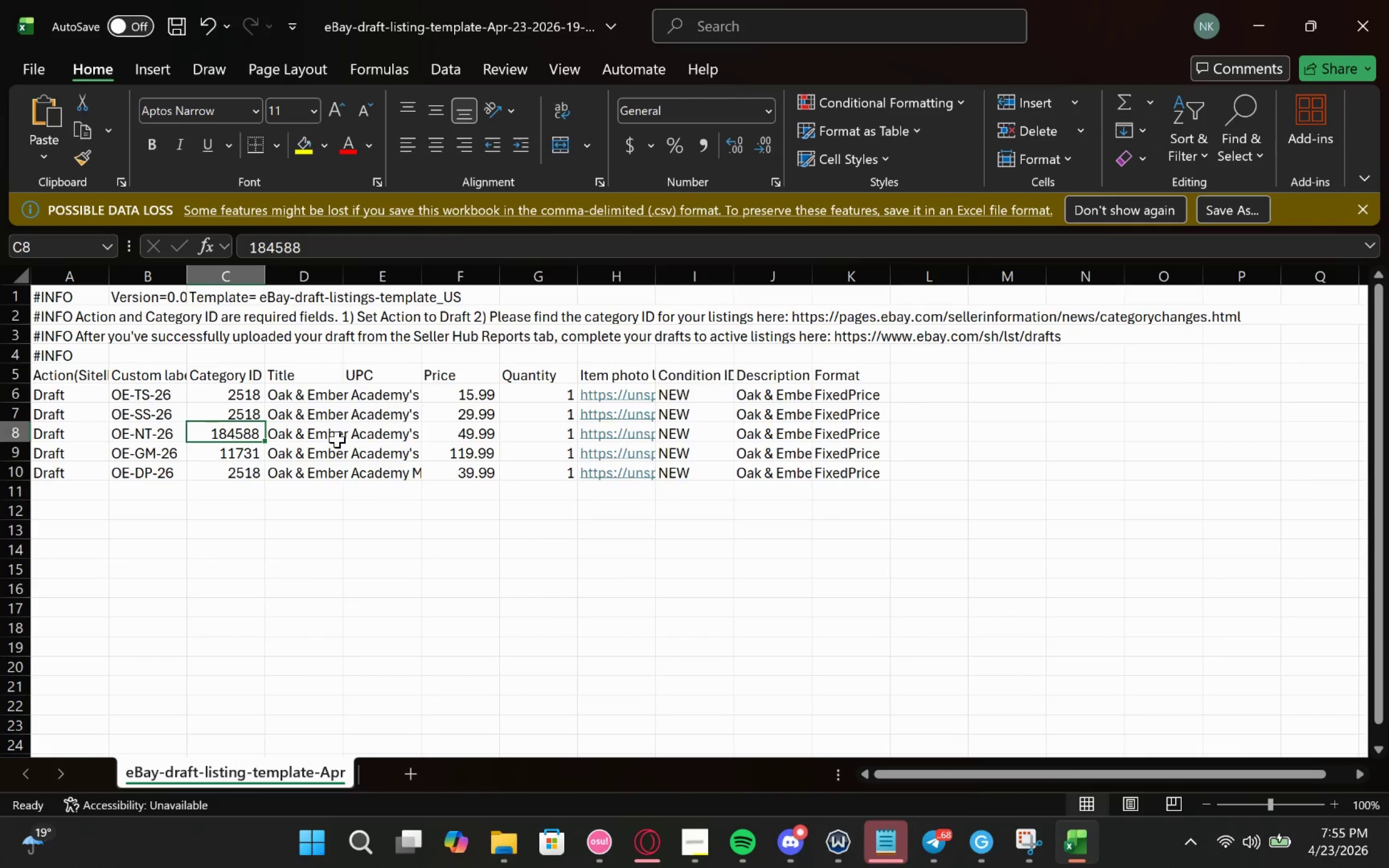 
key(ArrowRight)
 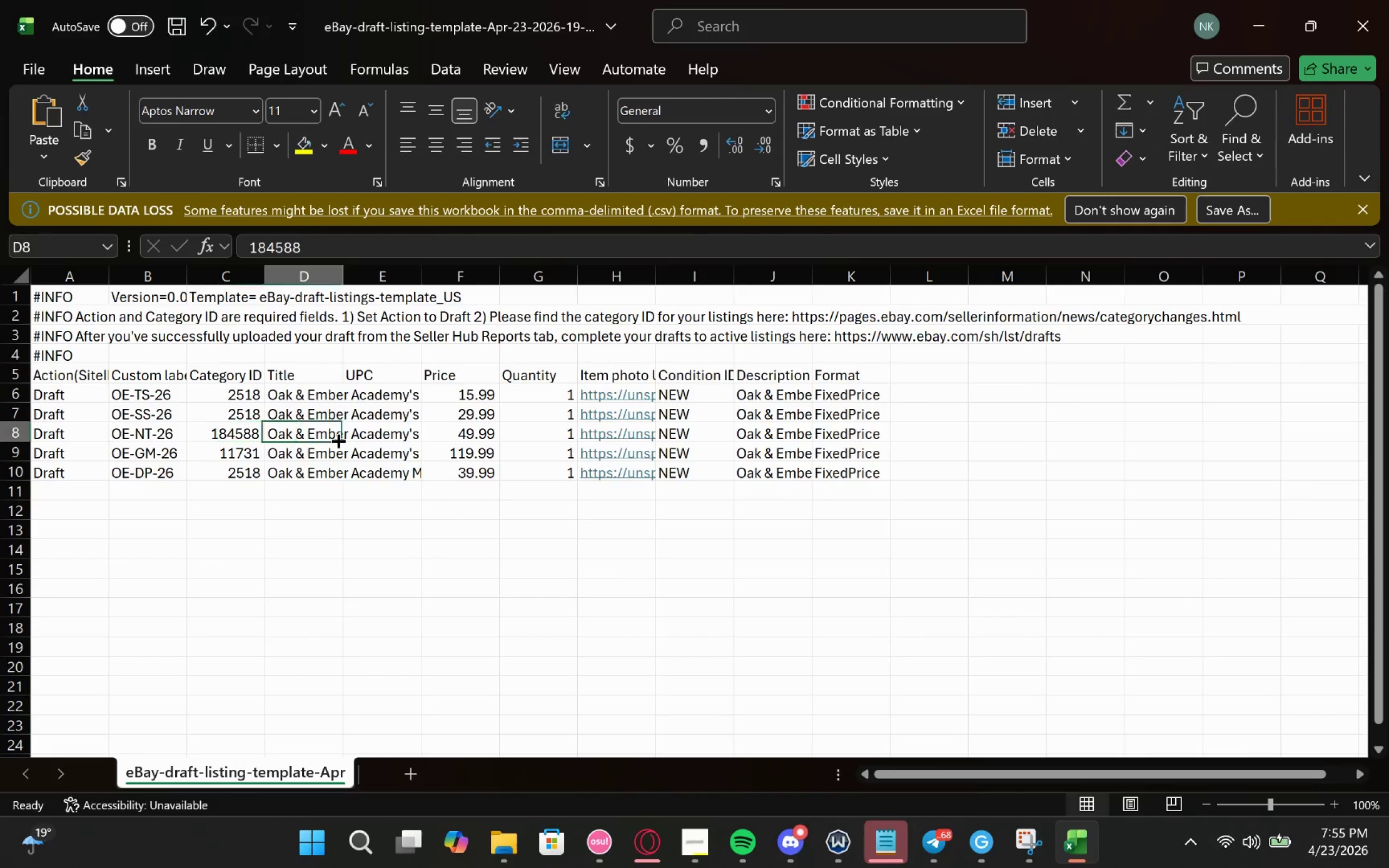 
key(ArrowRight)
 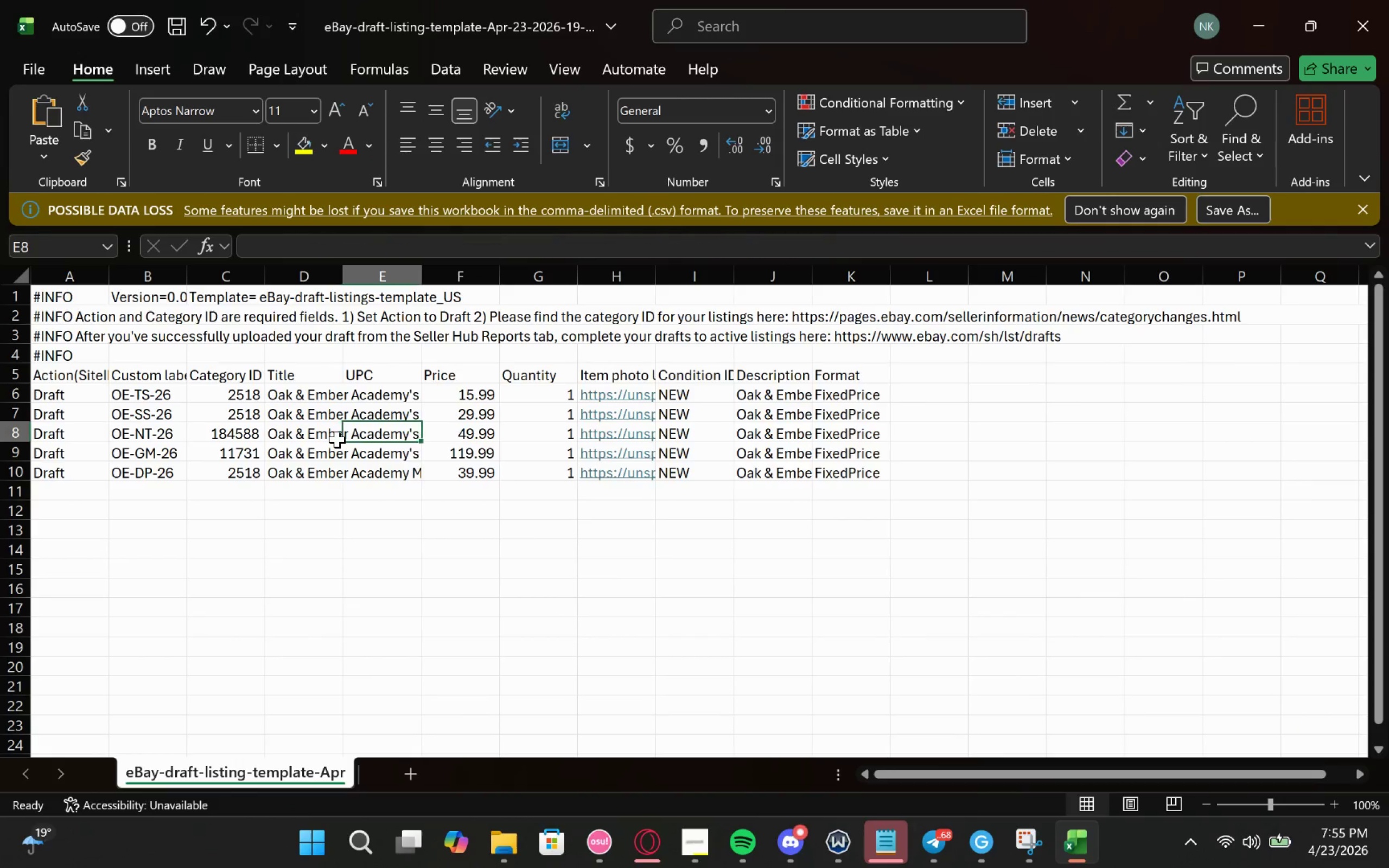 
key(ArrowRight)
 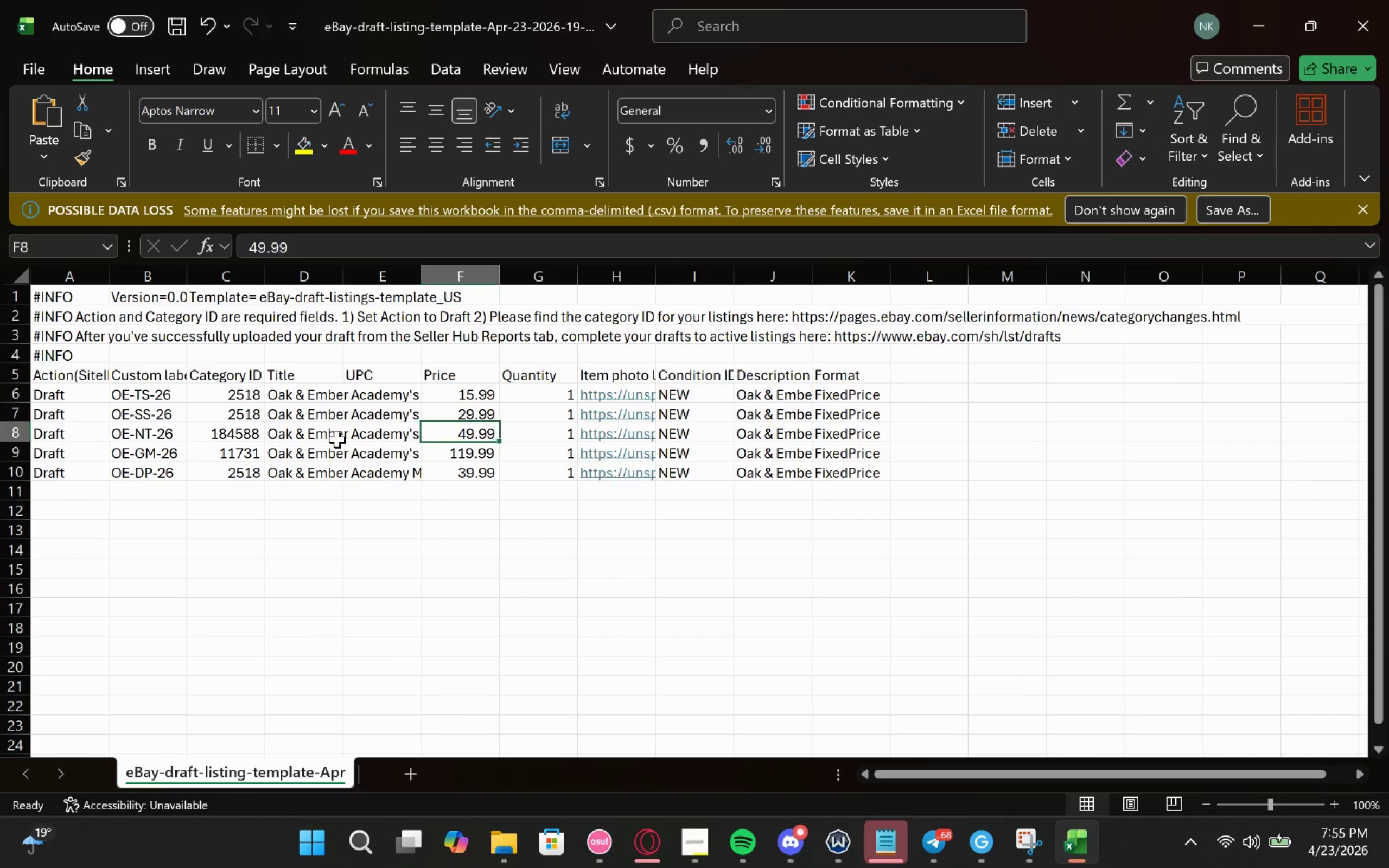 
key(ArrowRight)
 